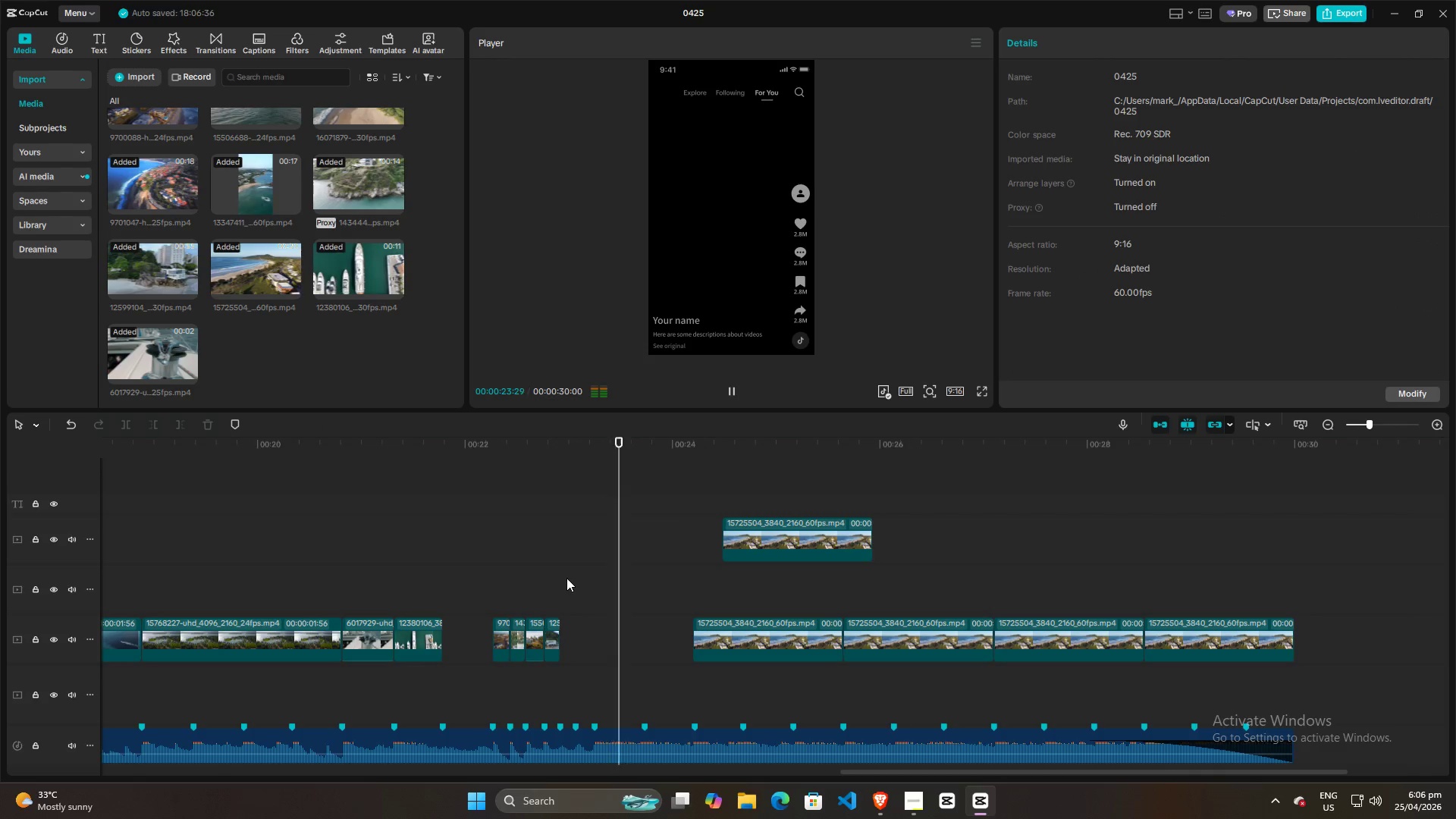 
key(Space)
 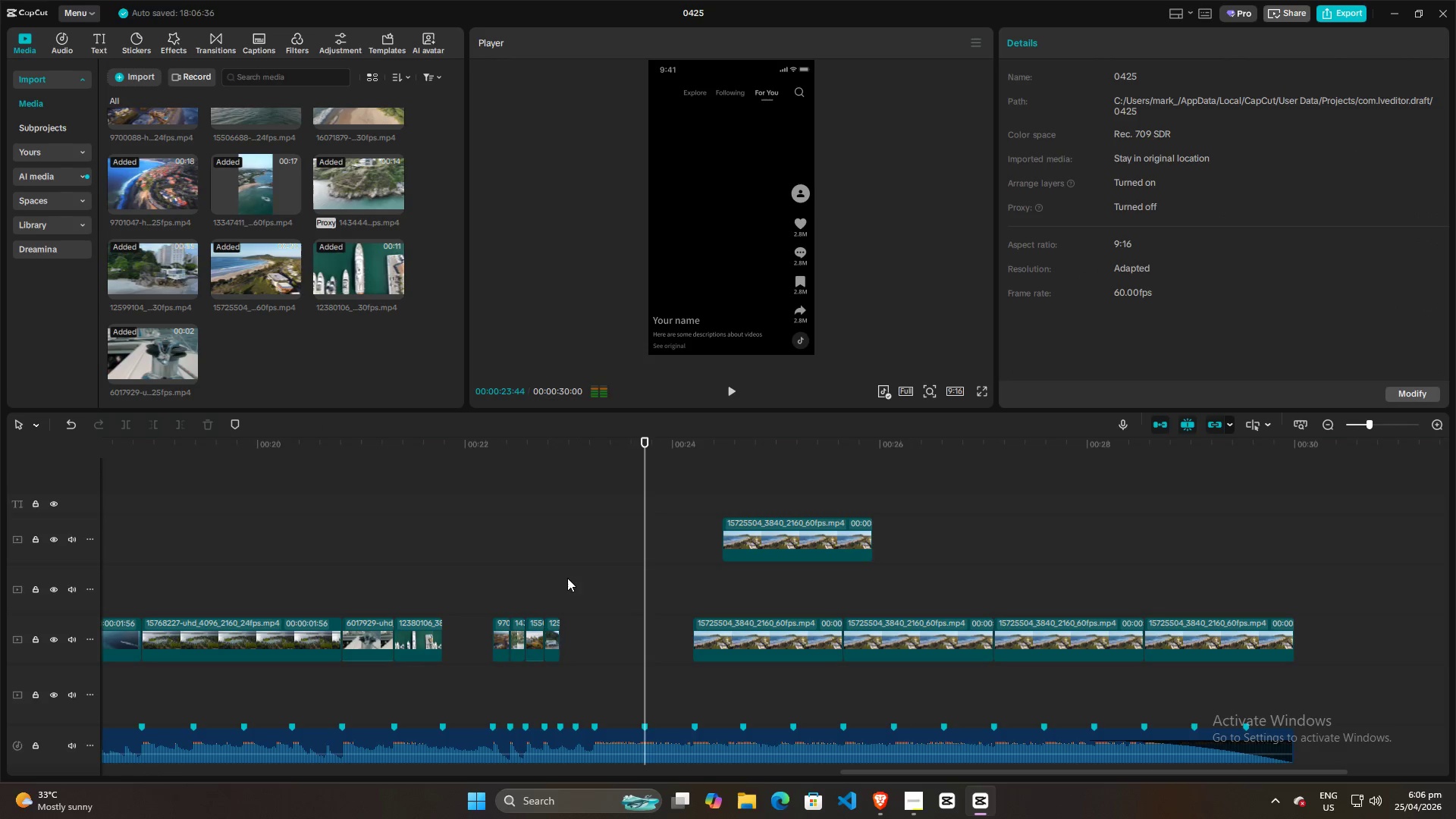 
left_click([567, 578])
 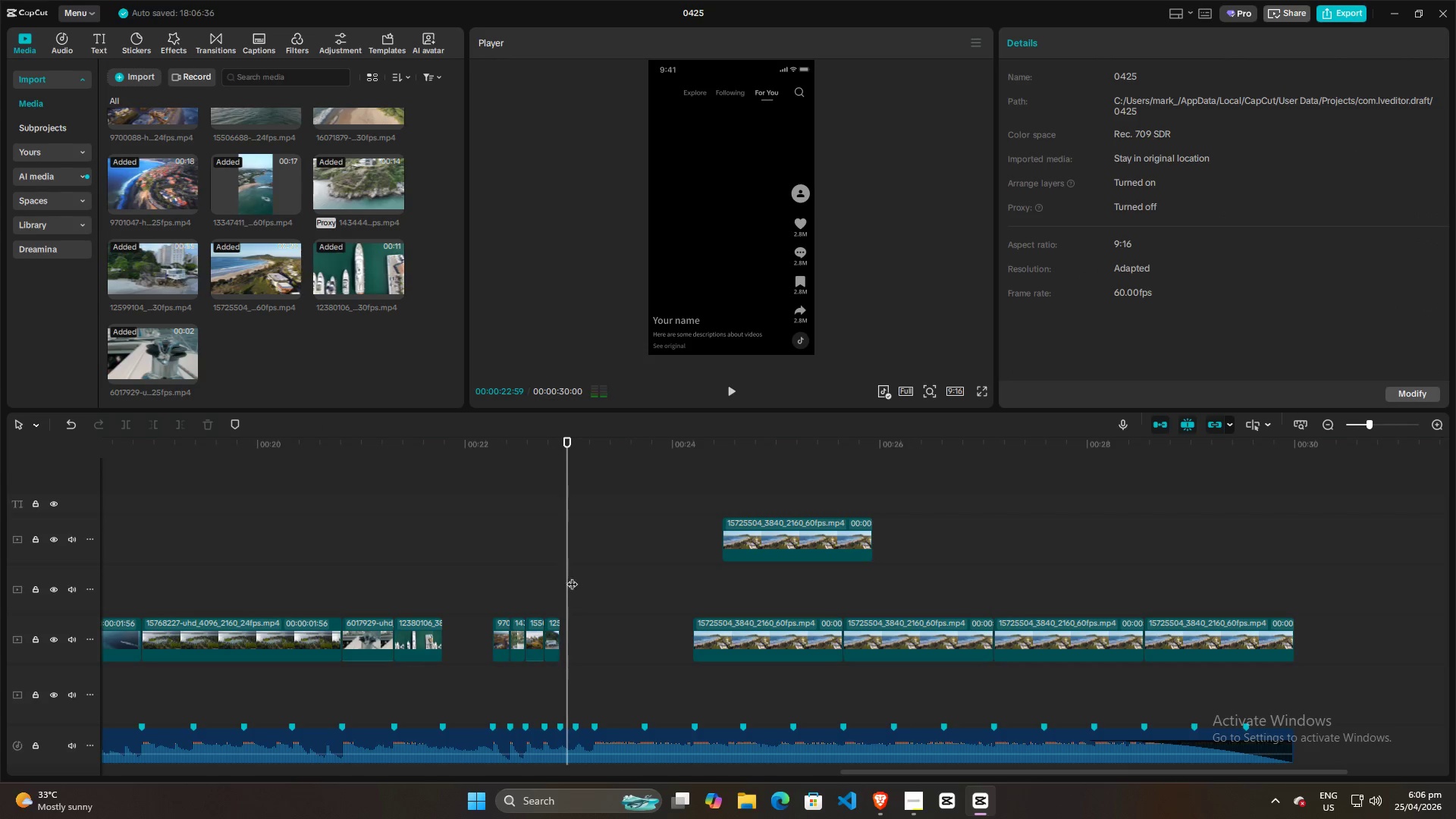 
key(Space)
 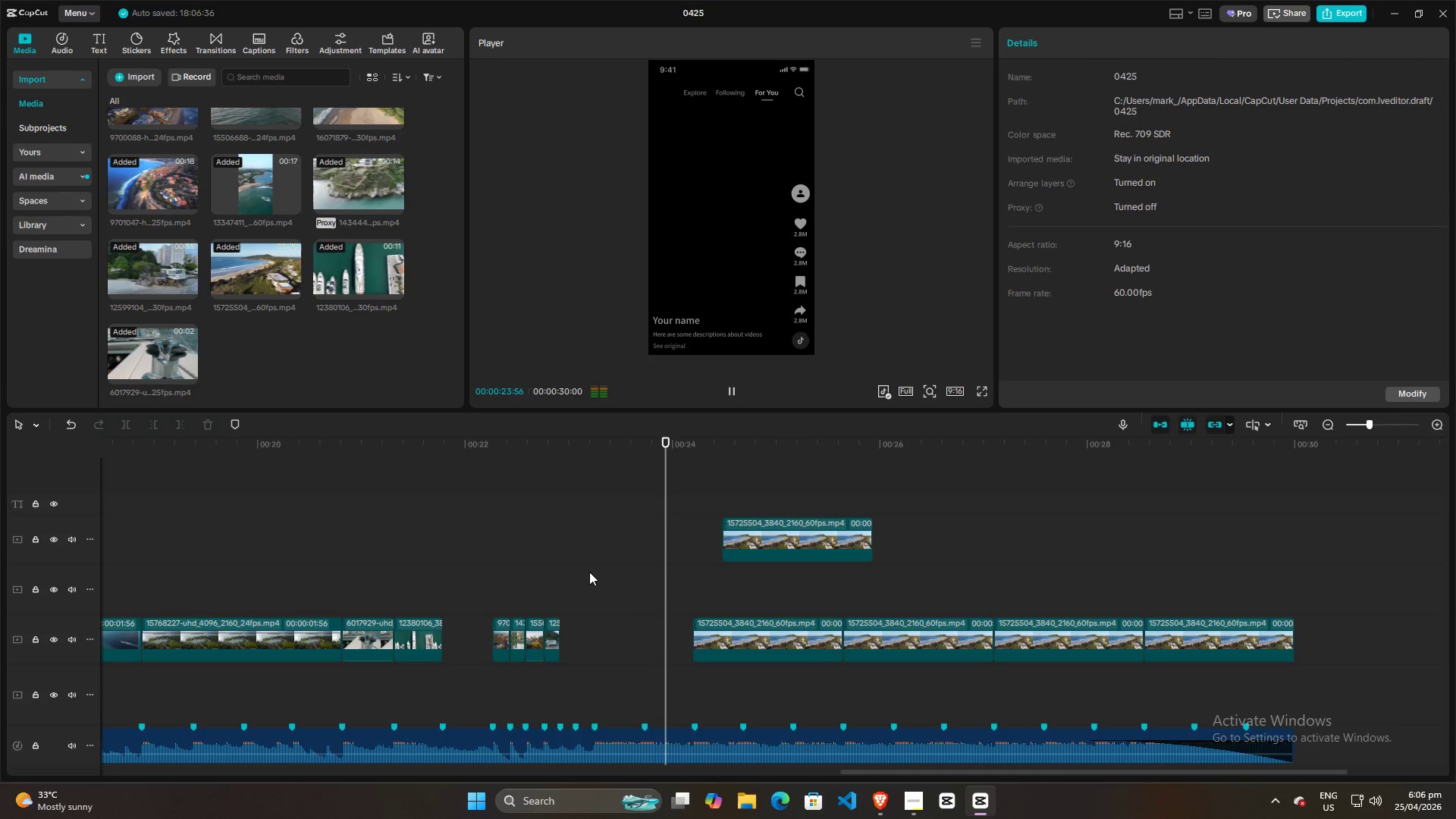 
key(Space)
 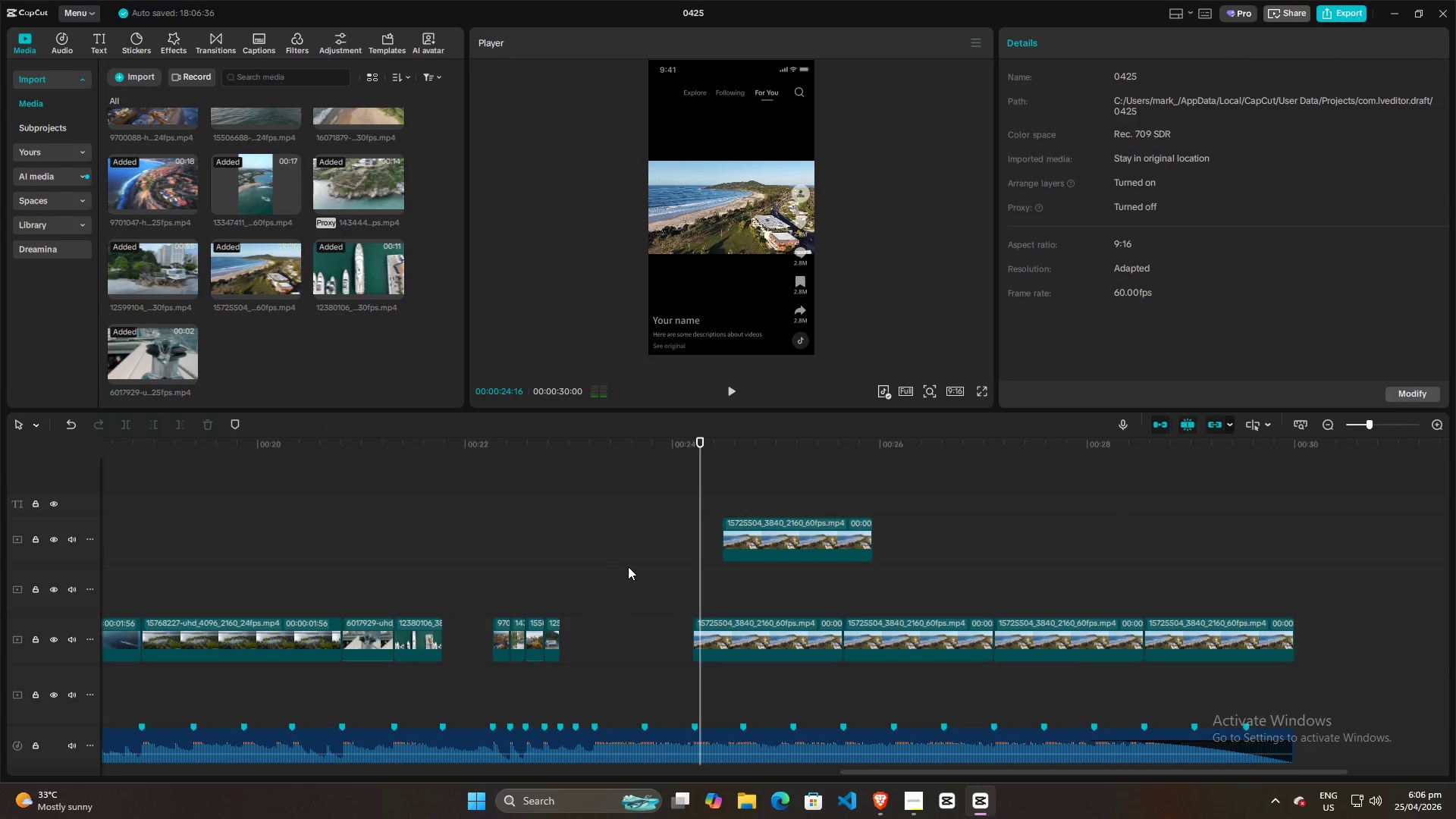 
left_click([628, 566])
 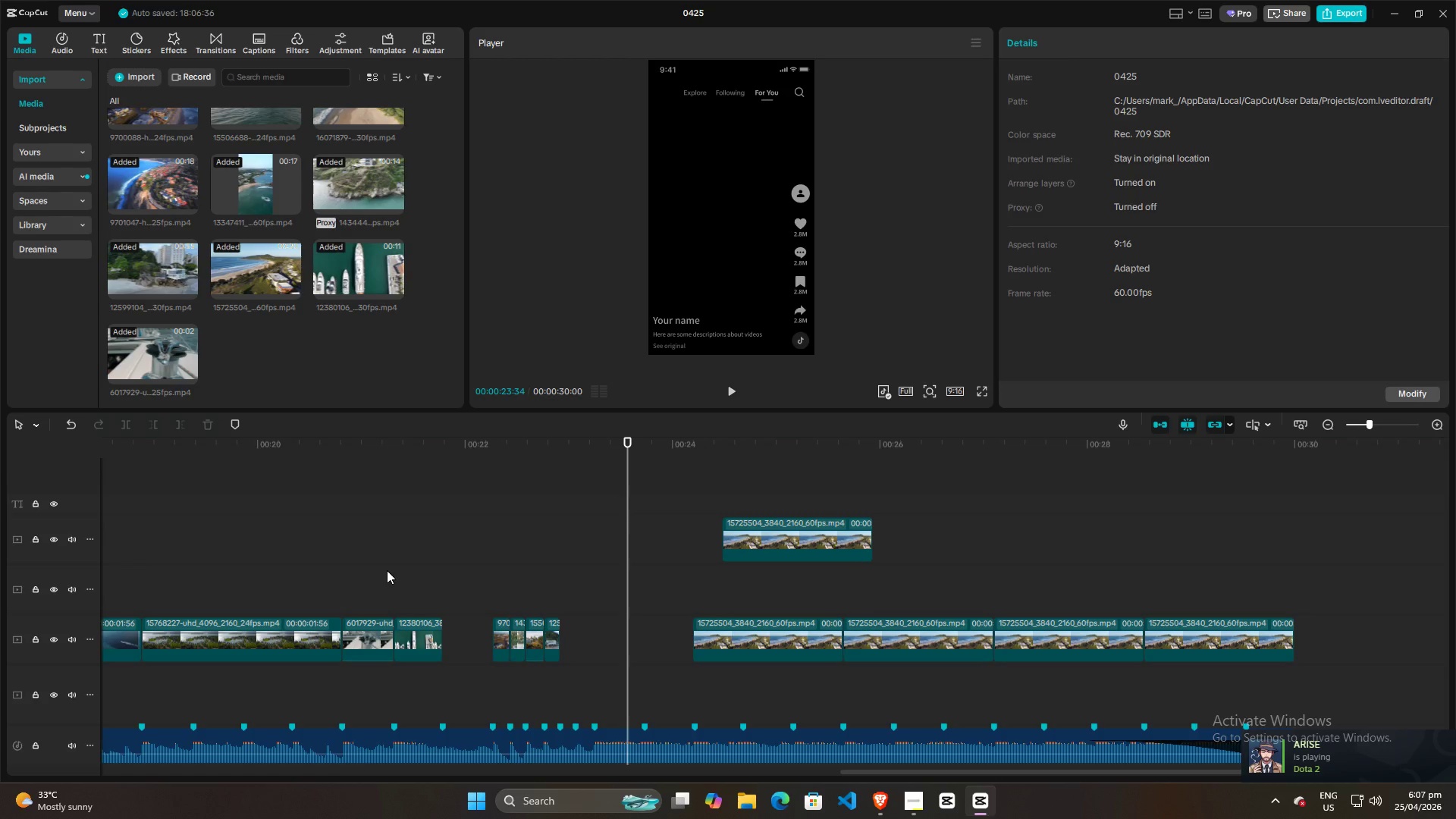 
wait(43.06)
 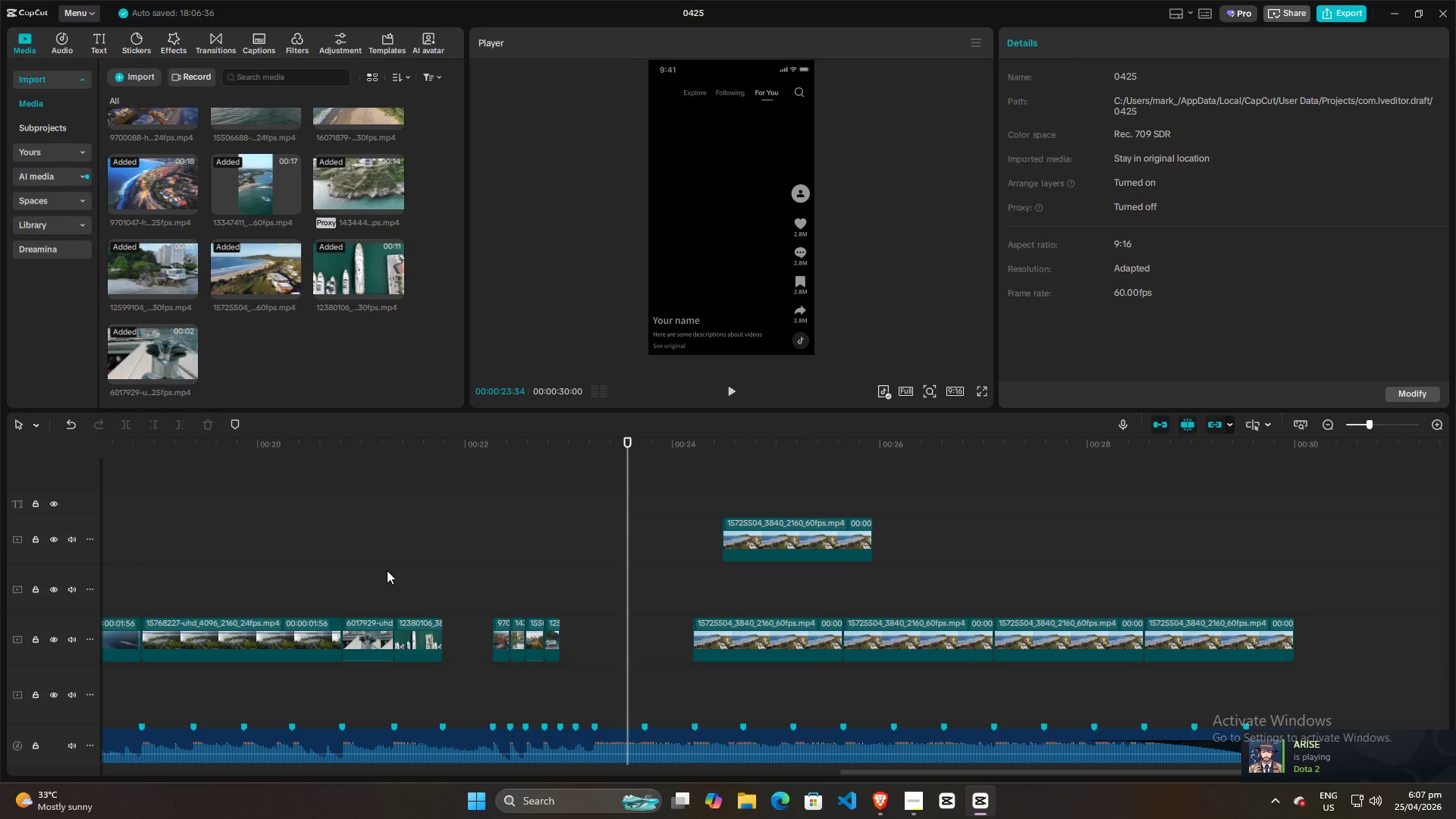 
left_click([401, 564])
 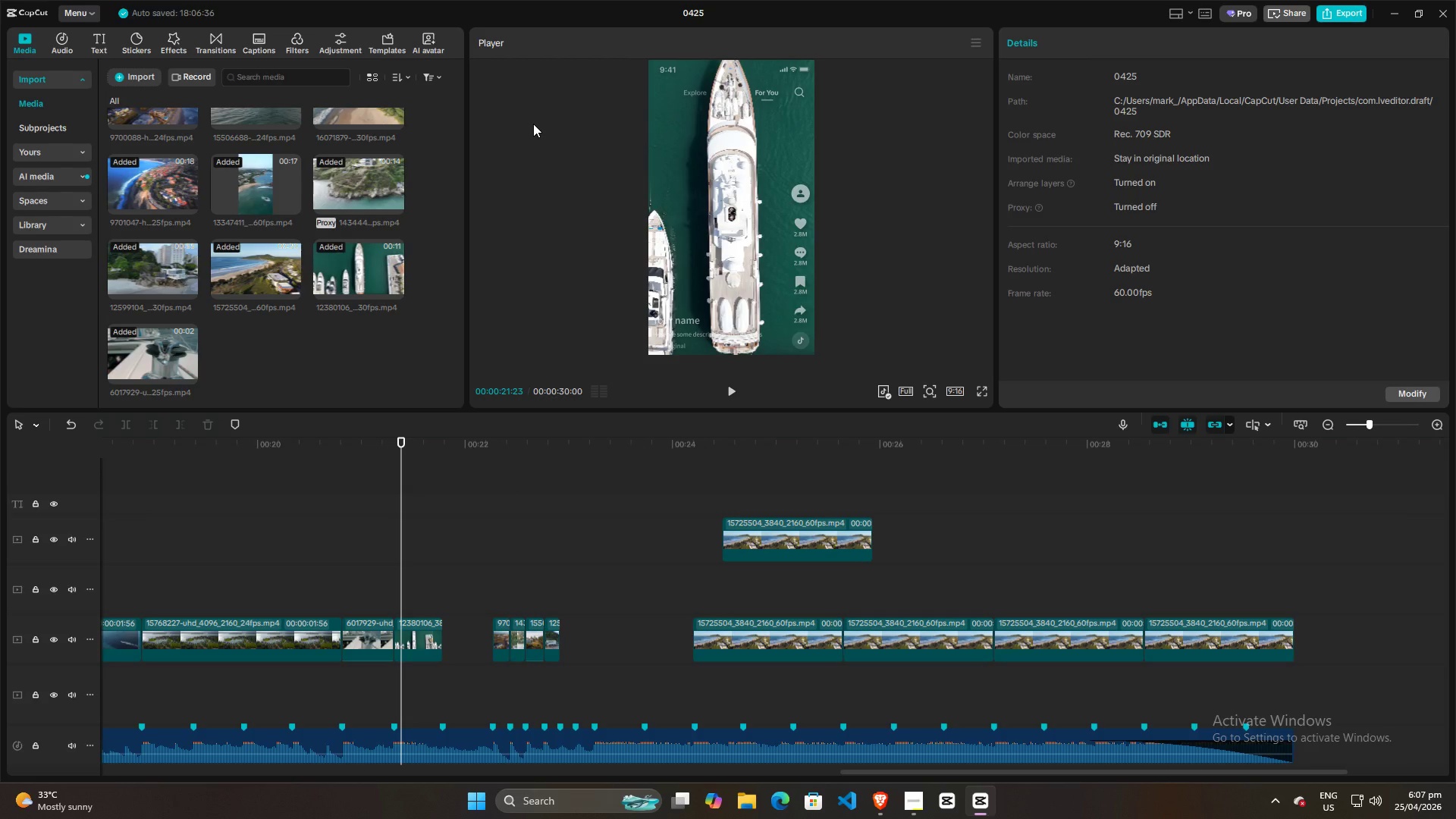 
wait(30.84)
 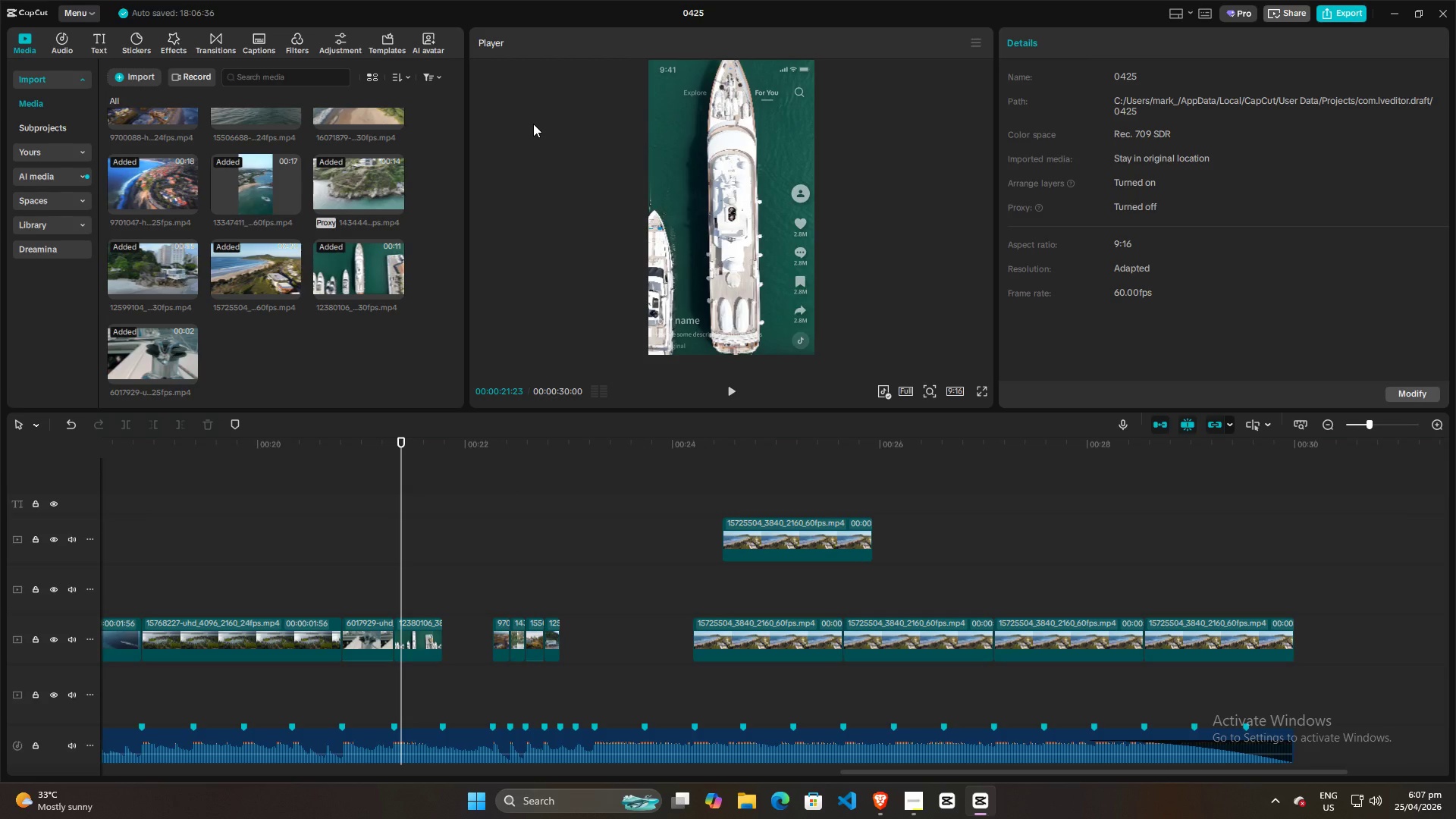 
left_click([231, 534])
 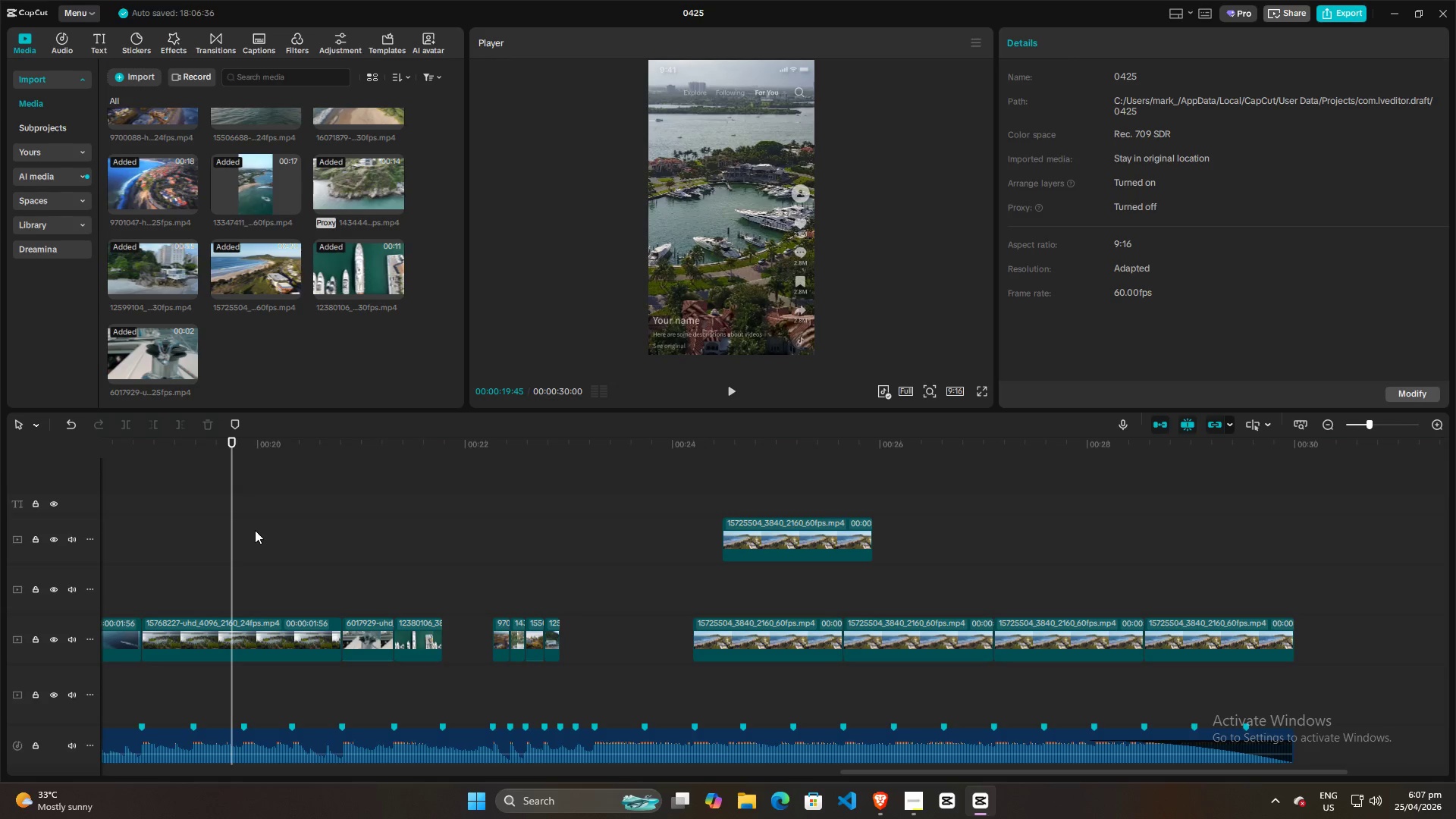 
key(Space)
 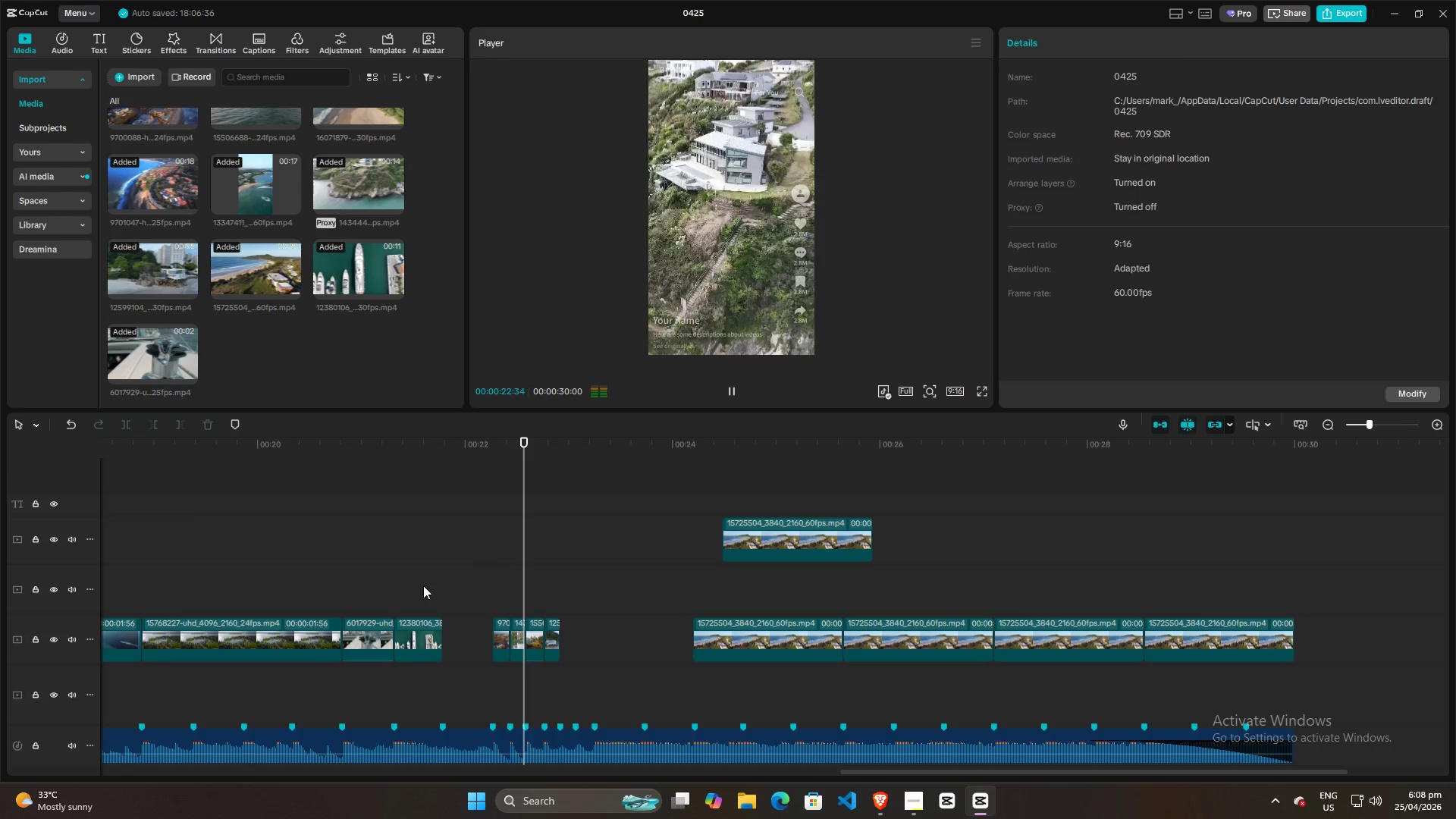 
left_click([478, 544])
 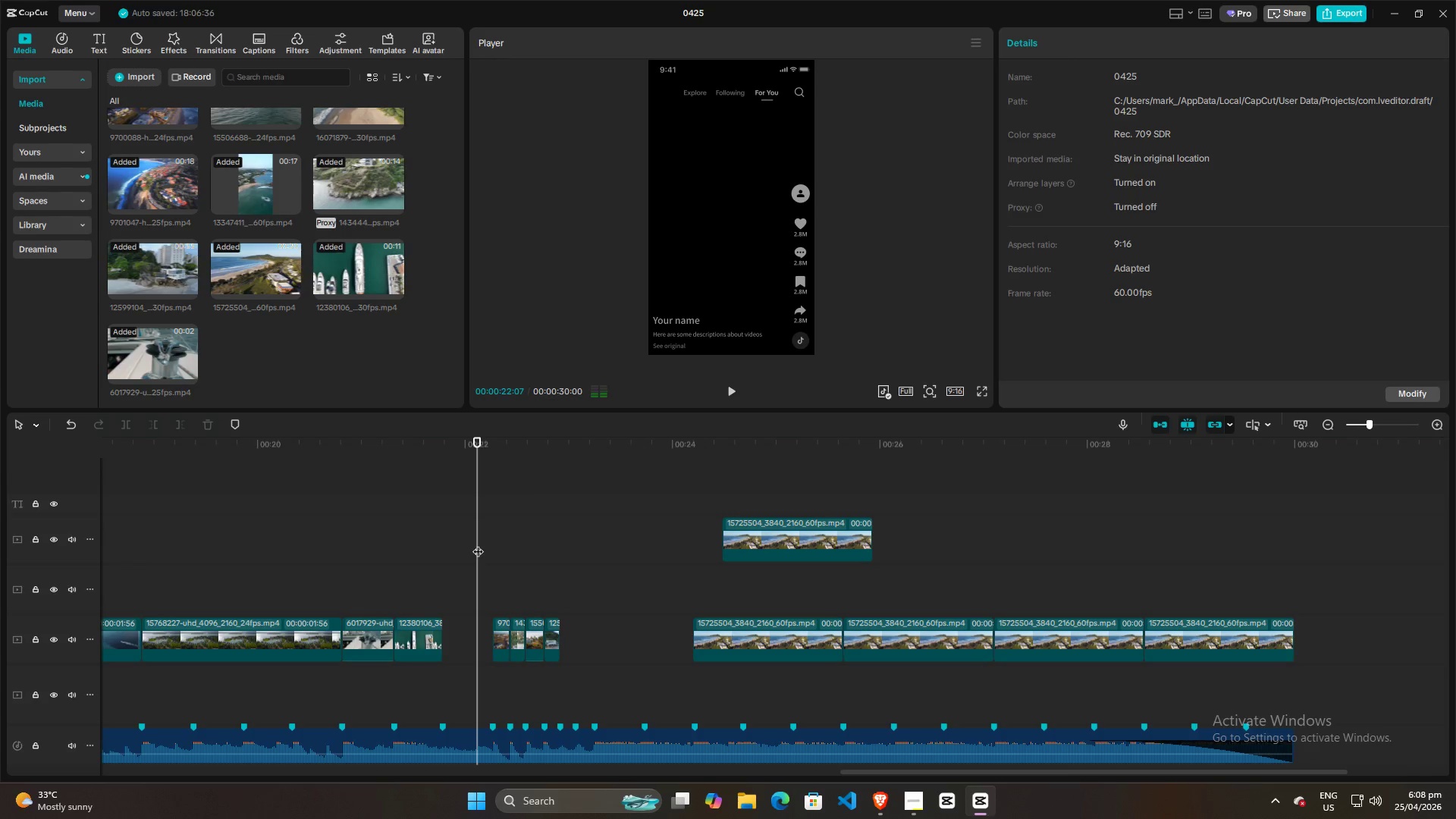 
key(Space)
 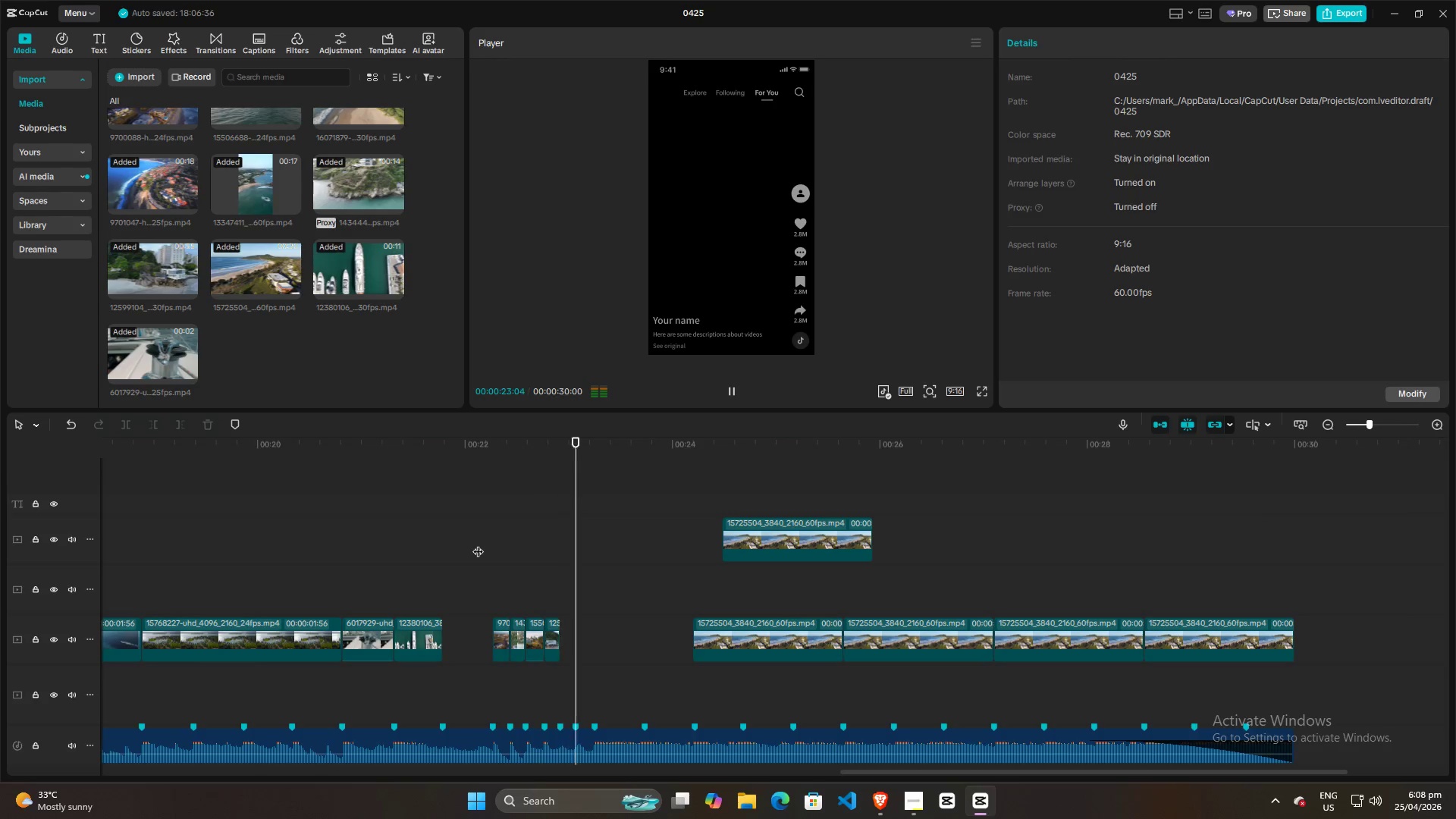 
key(Space)
 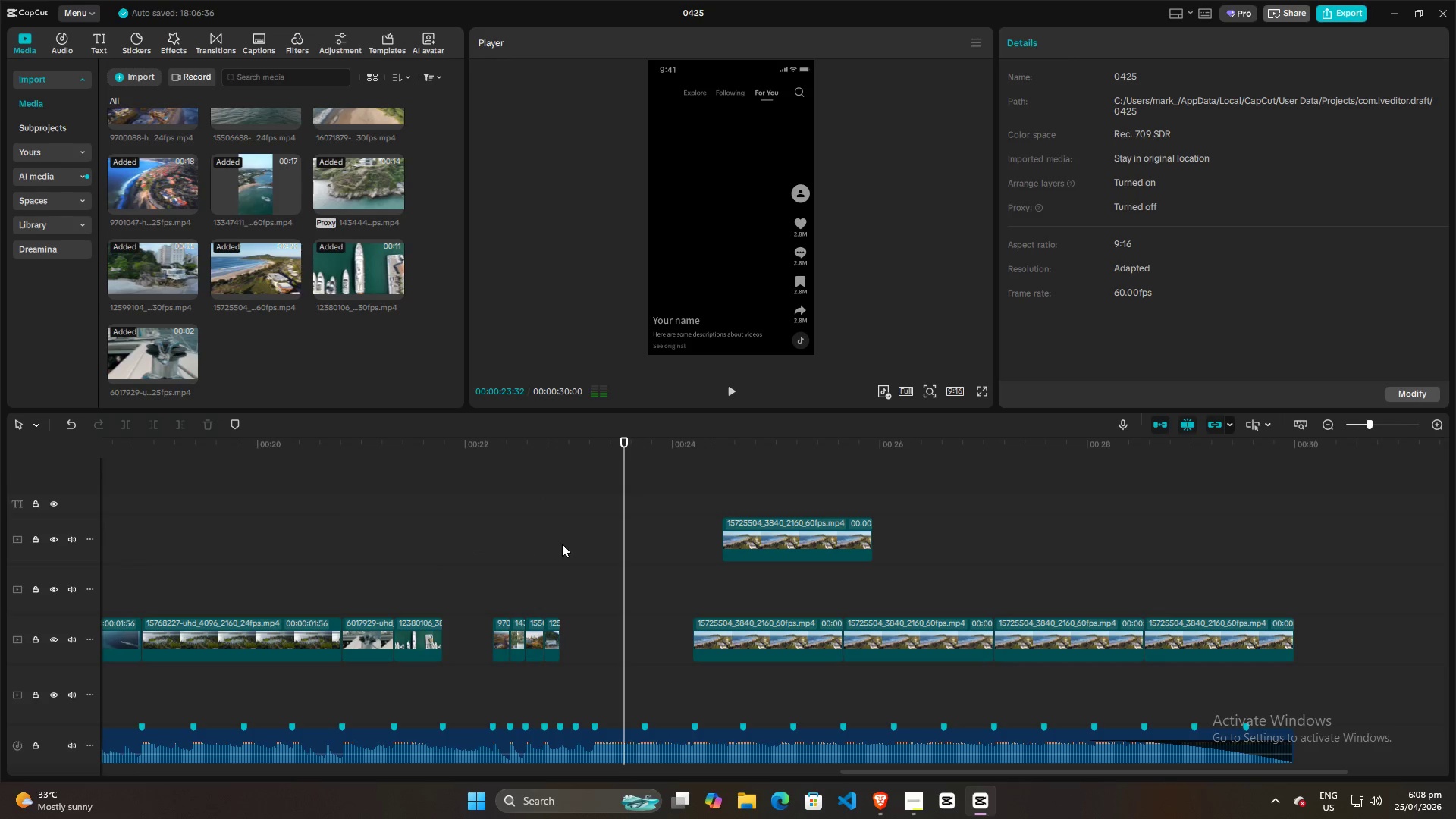 
hold_key(key=ControlLeft, duration=0.59)
 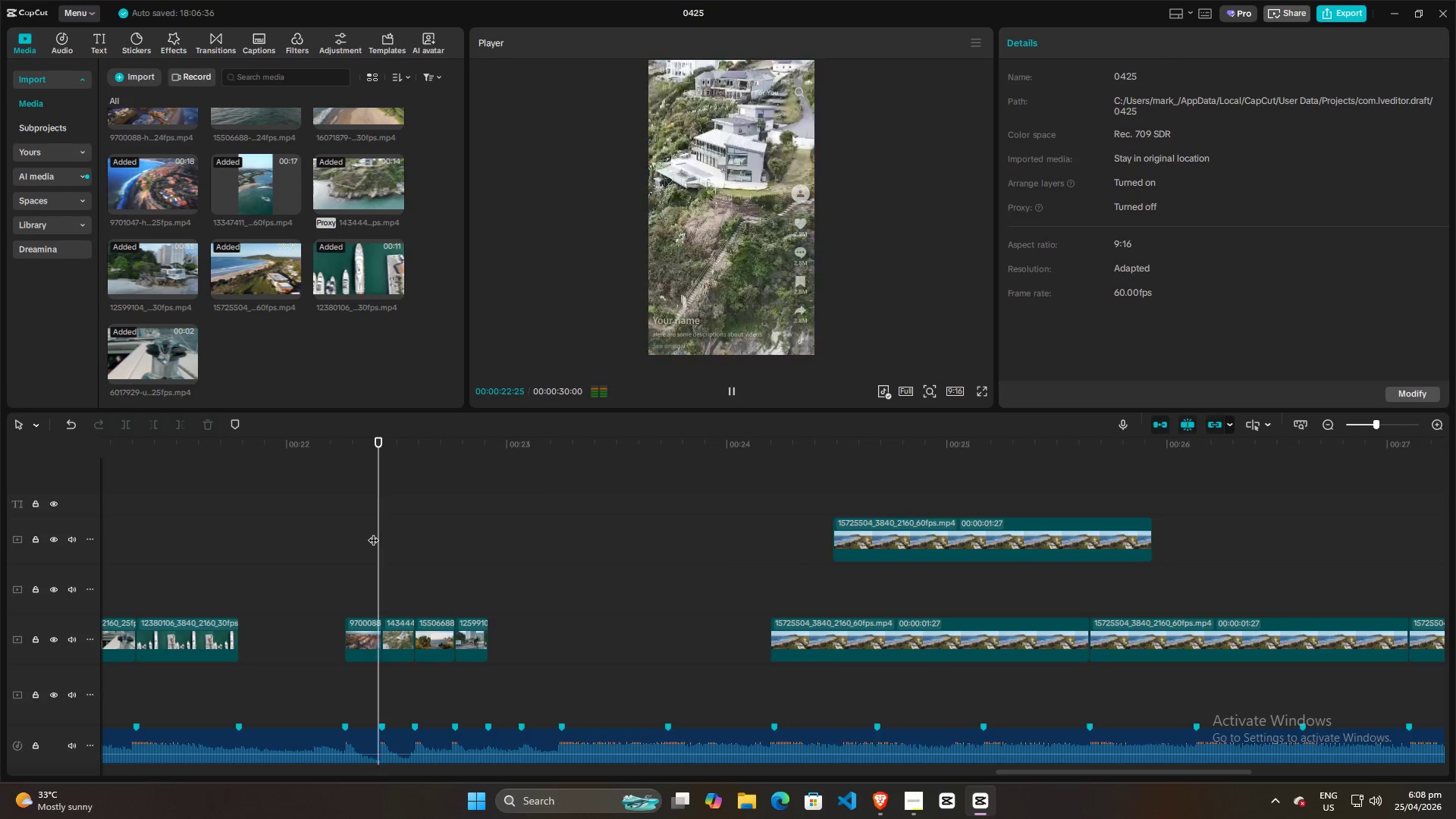 
left_click([373, 532])
 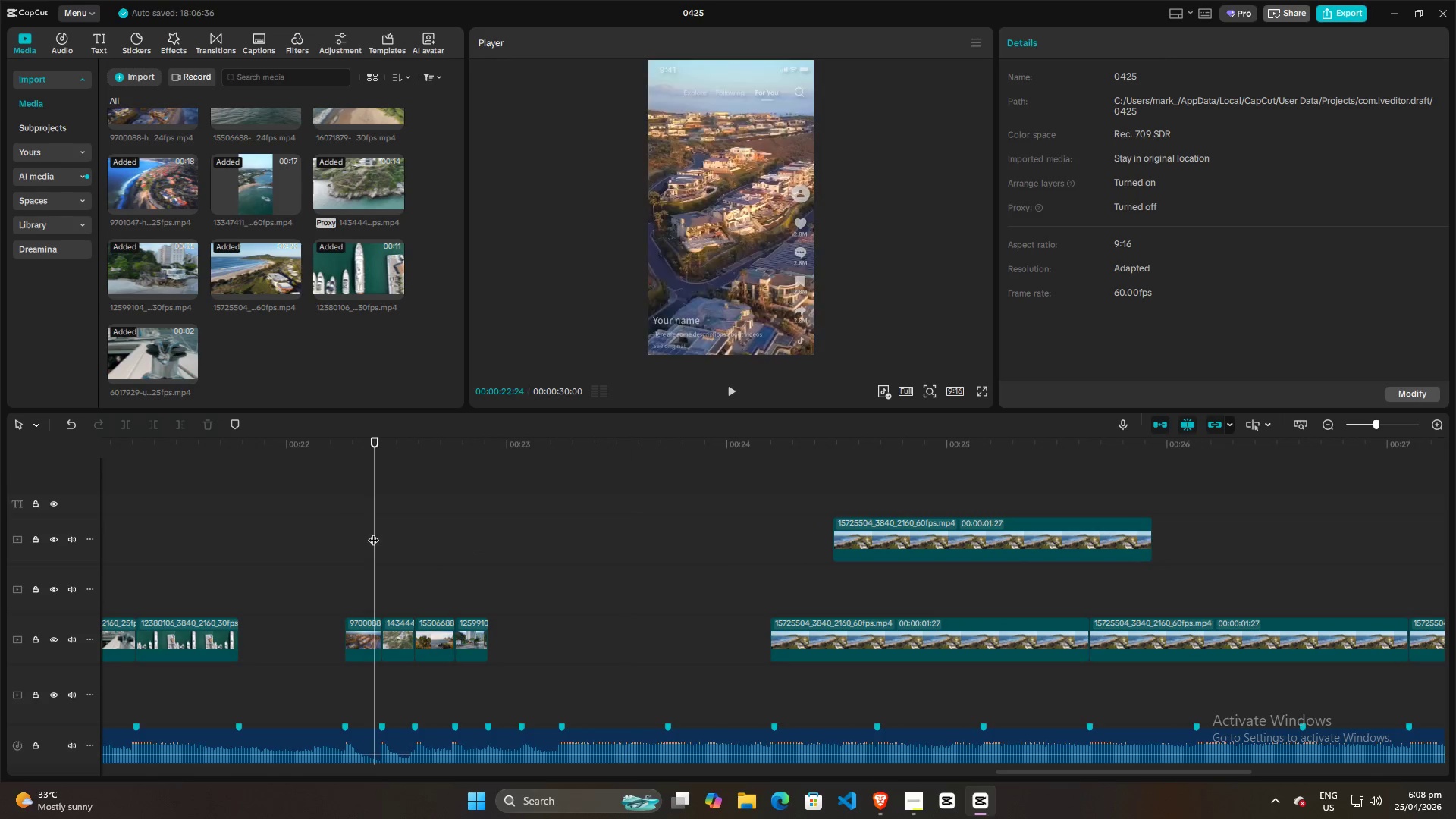 
scroll: coordinate [565, 543], scroll_direction: up, amount: 10.0
 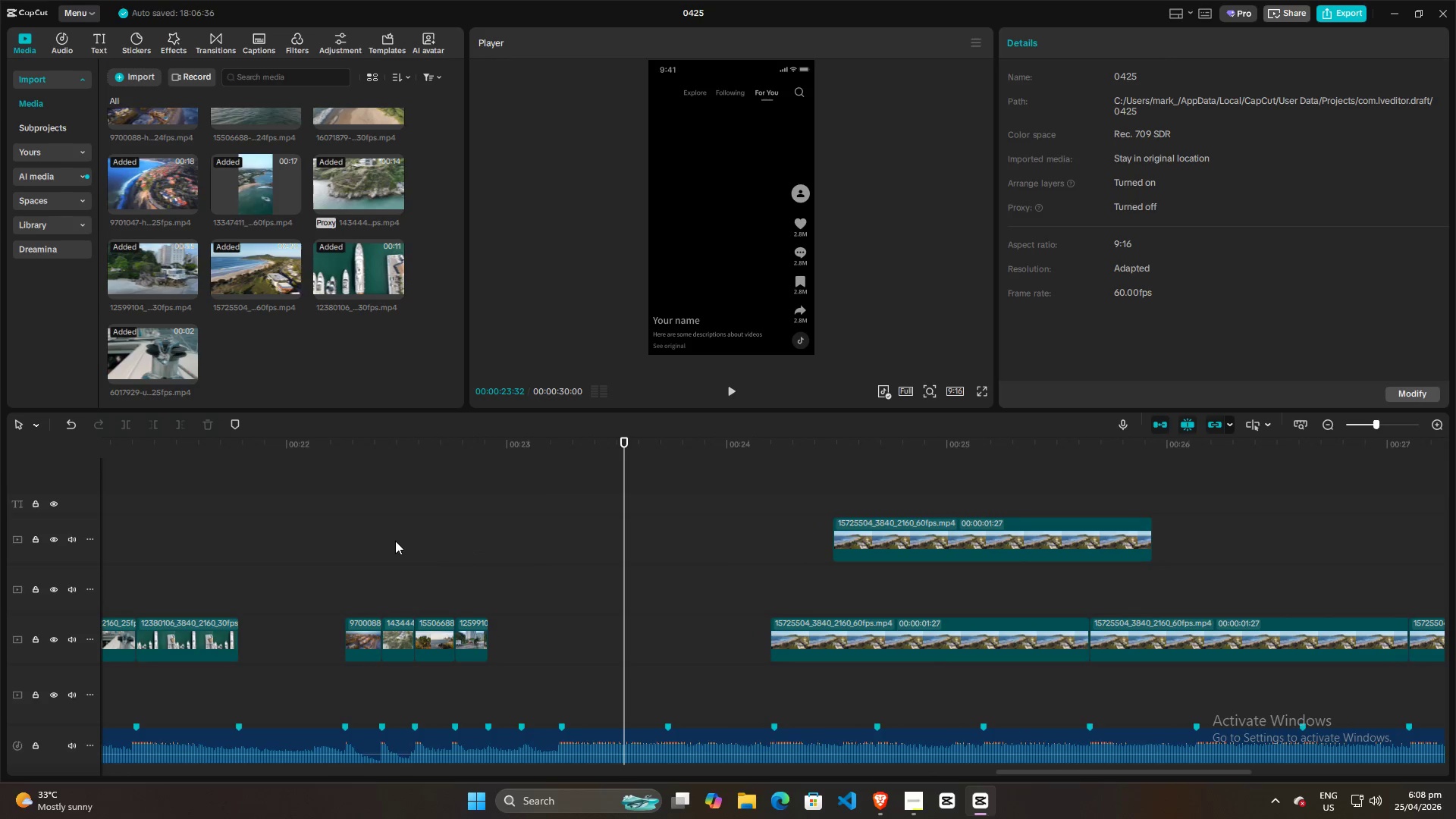 
key(Space)
 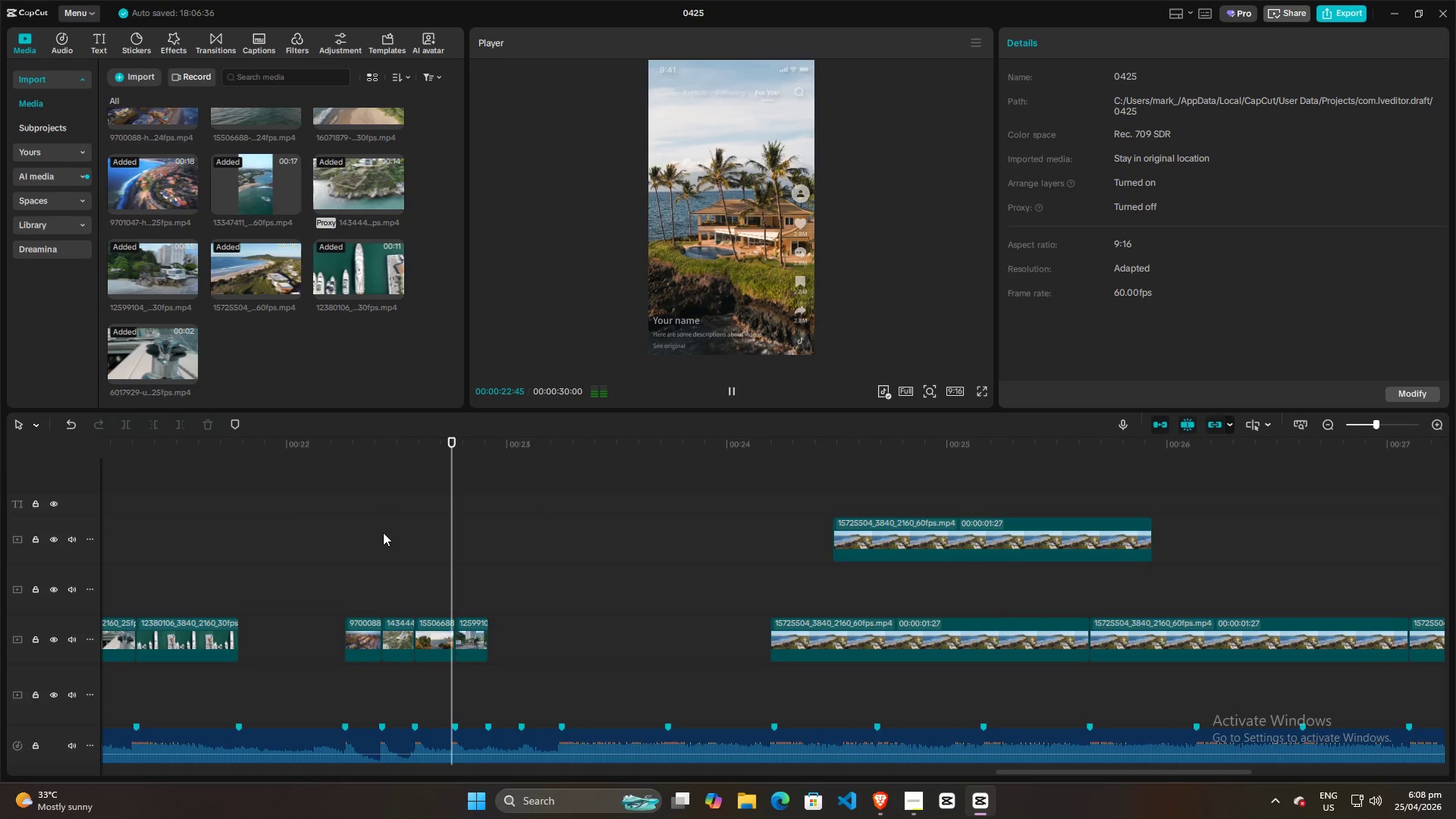 
key(Space)
 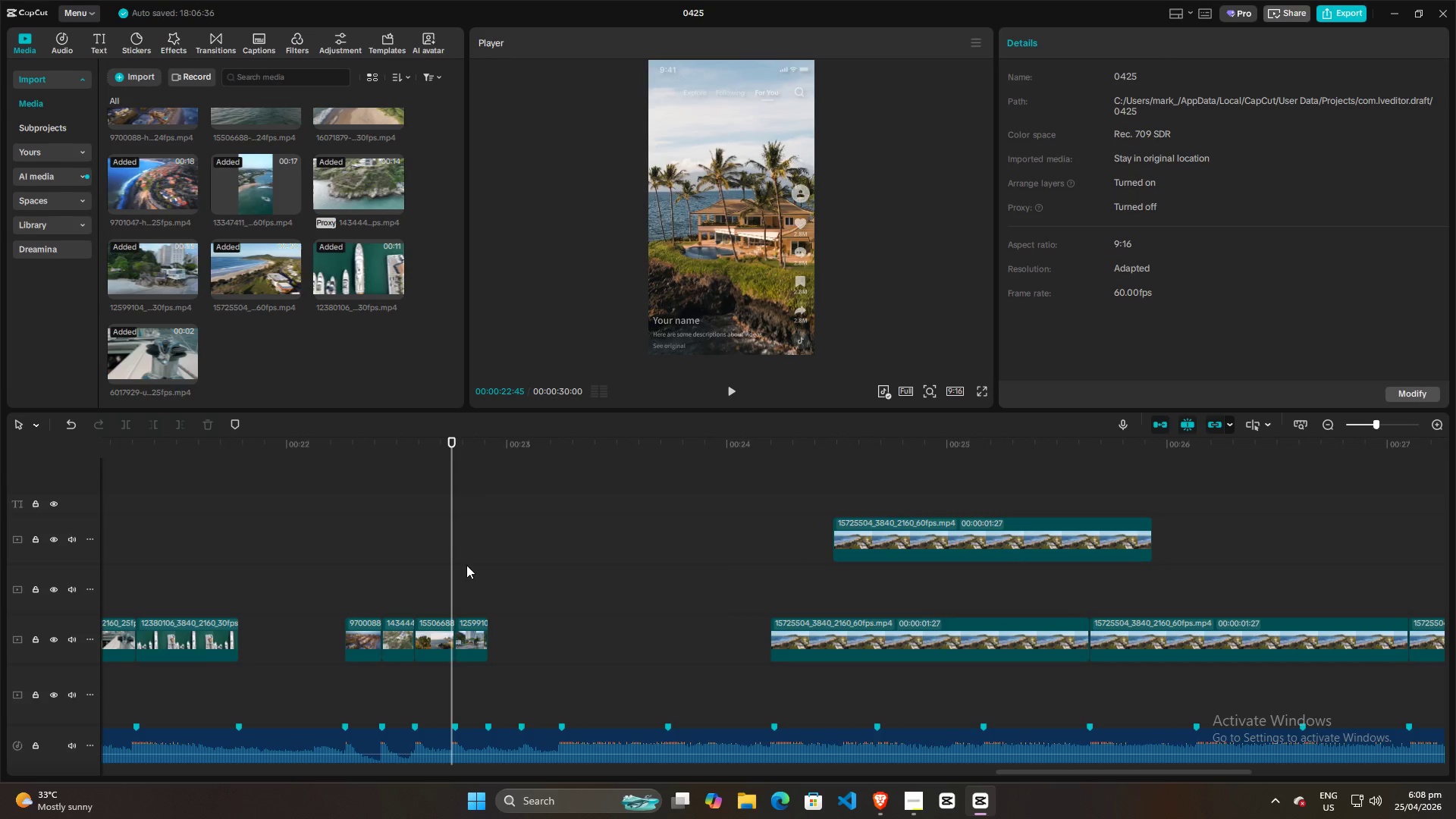 
left_click([475, 564])
 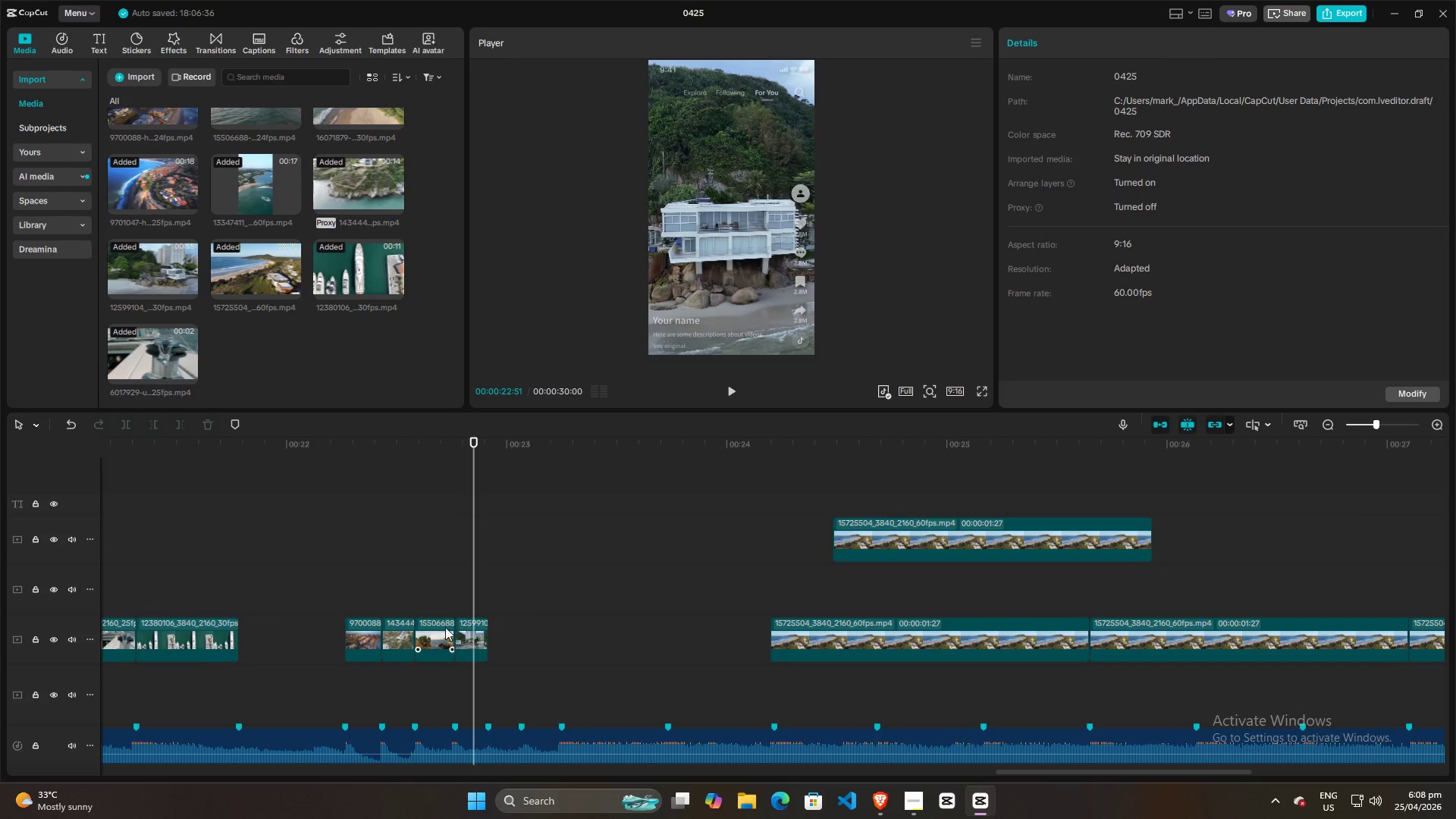 
left_click([443, 629])
 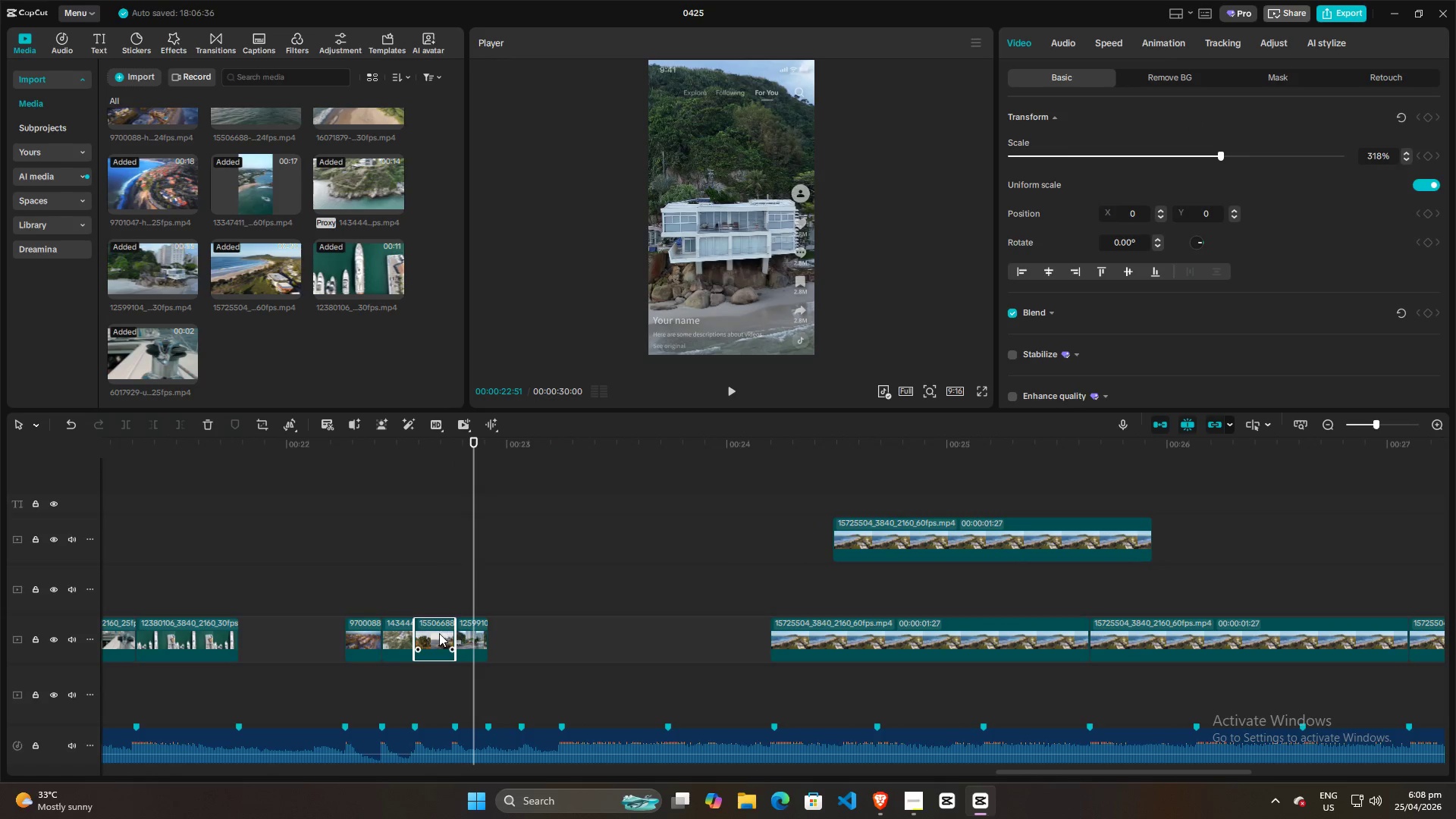 
left_click_drag(start_coordinate=[438, 634], to_coordinate=[538, 584])
 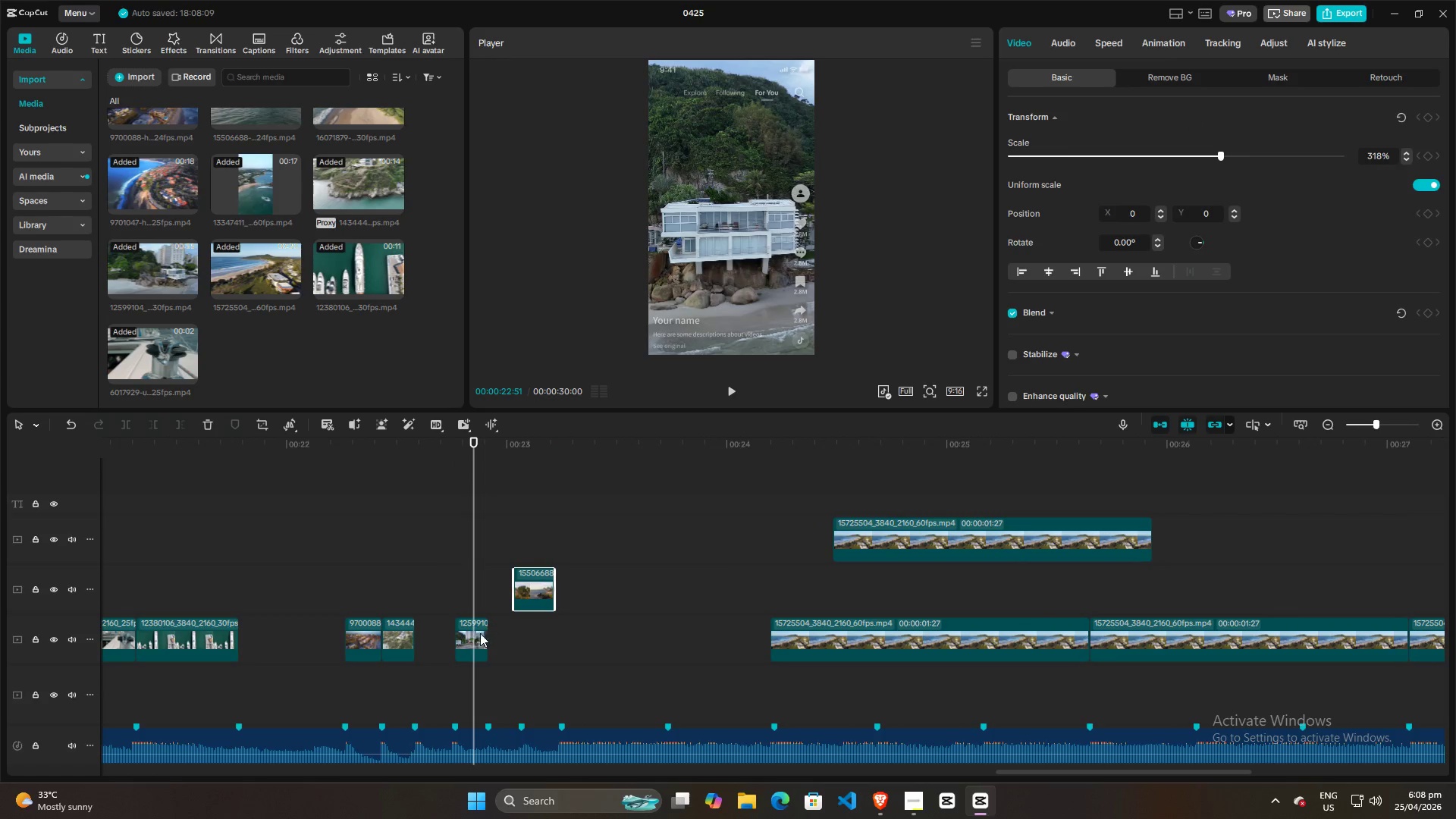 
left_click_drag(start_coordinate=[477, 633], to_coordinate=[437, 635])
 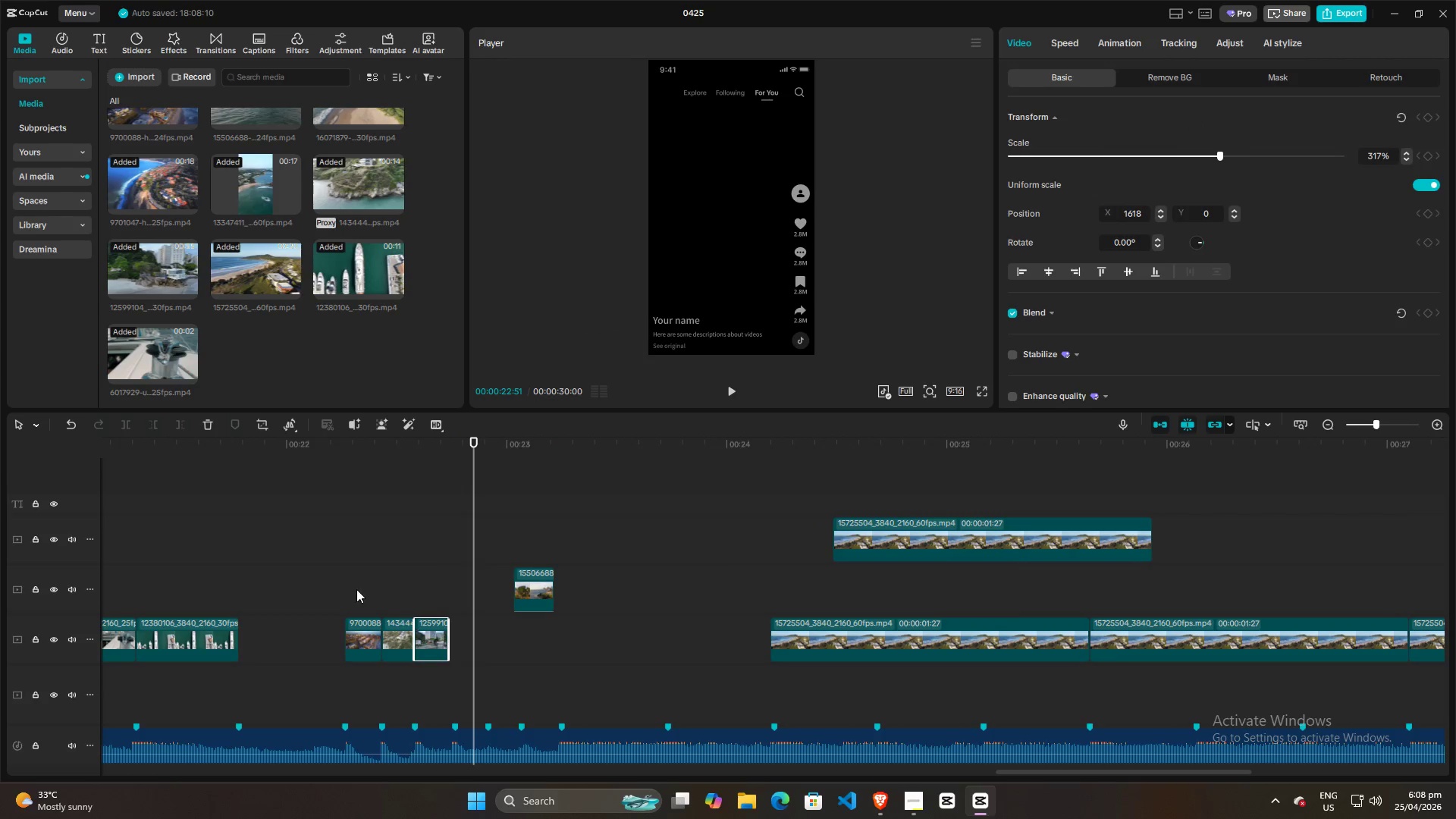 
left_click([353, 589])
 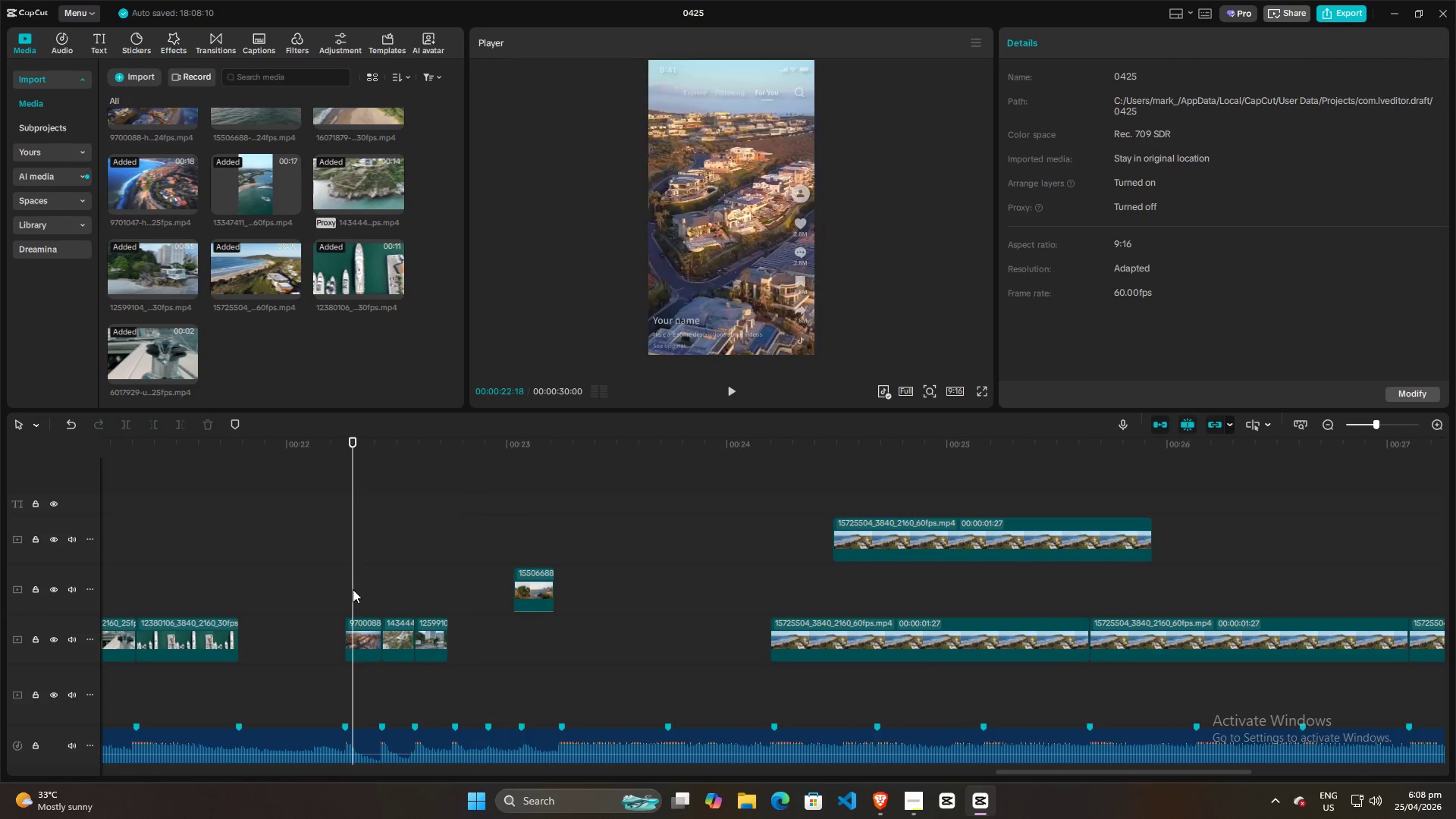 
key(Space)
 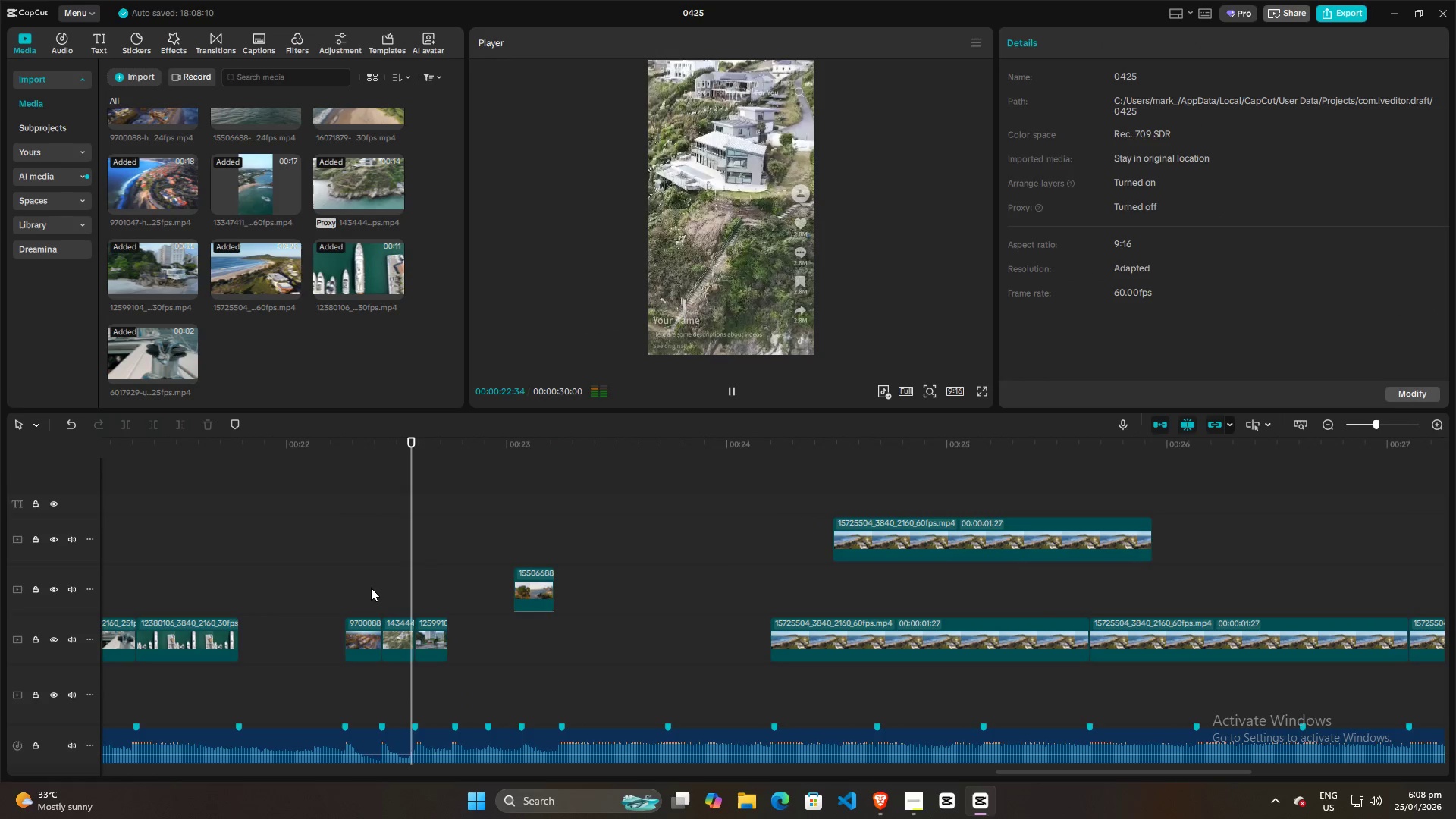 
key(Space)
 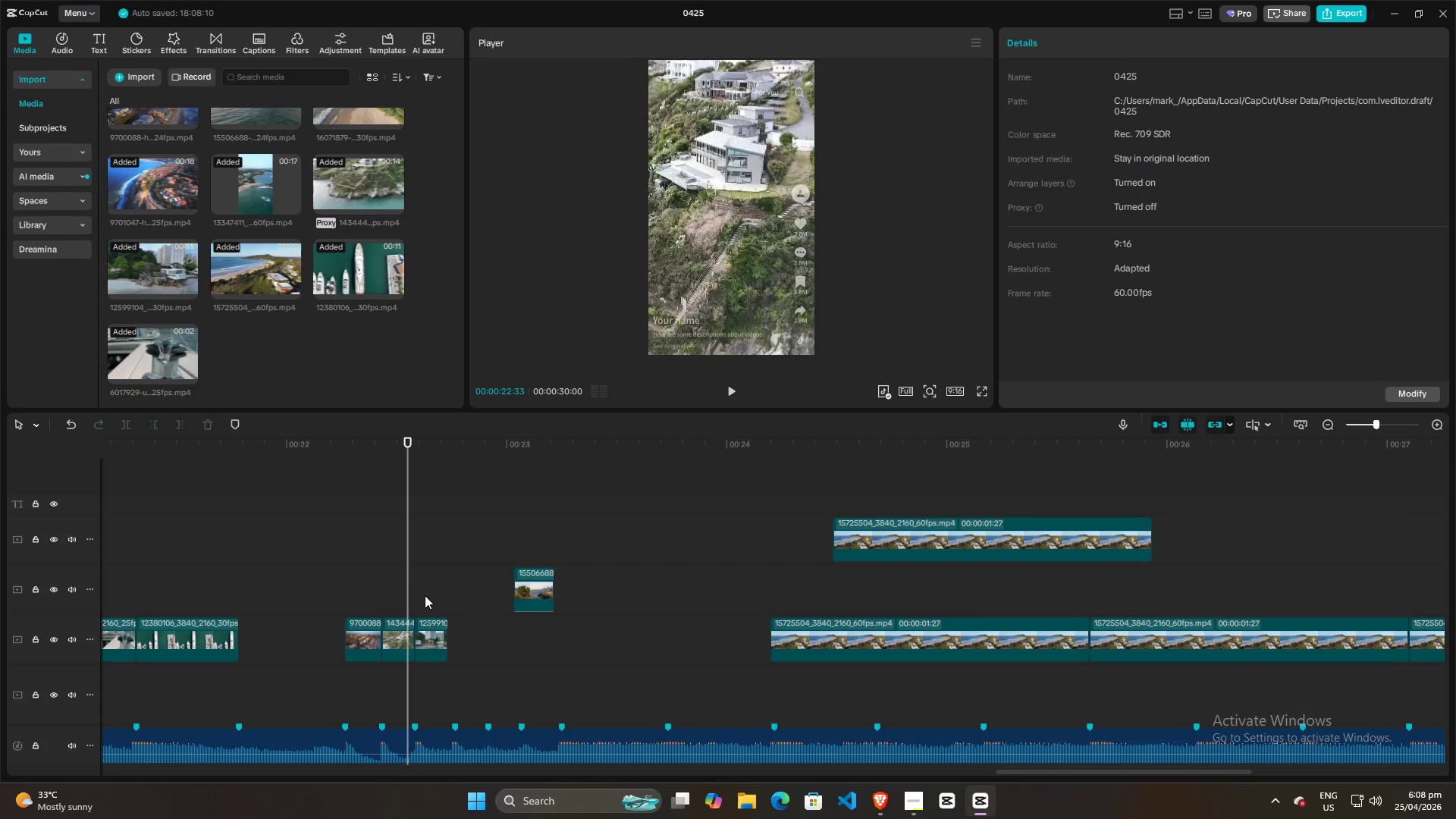 
double_click([428, 617])
 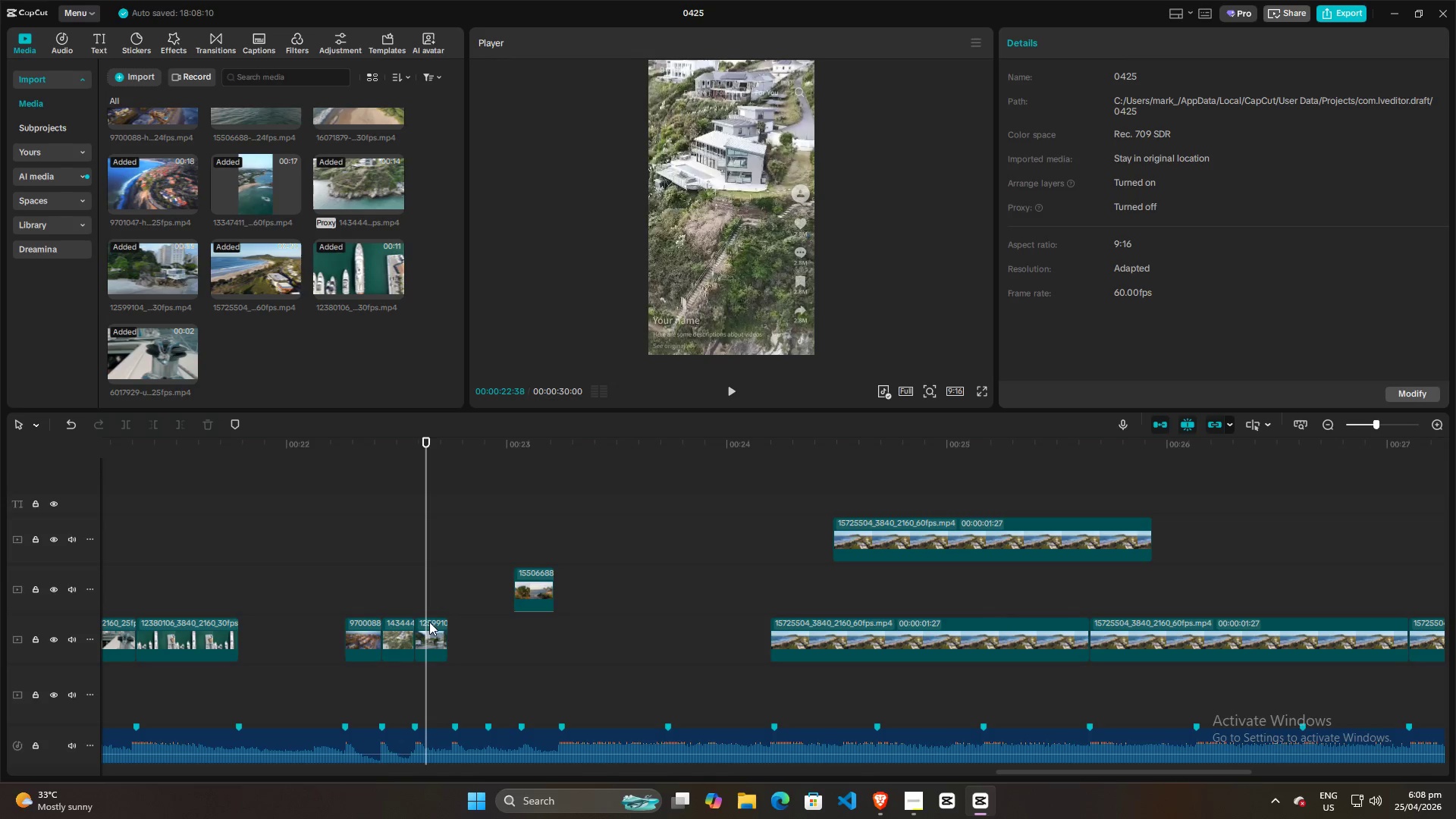 
left_click([432, 625])
 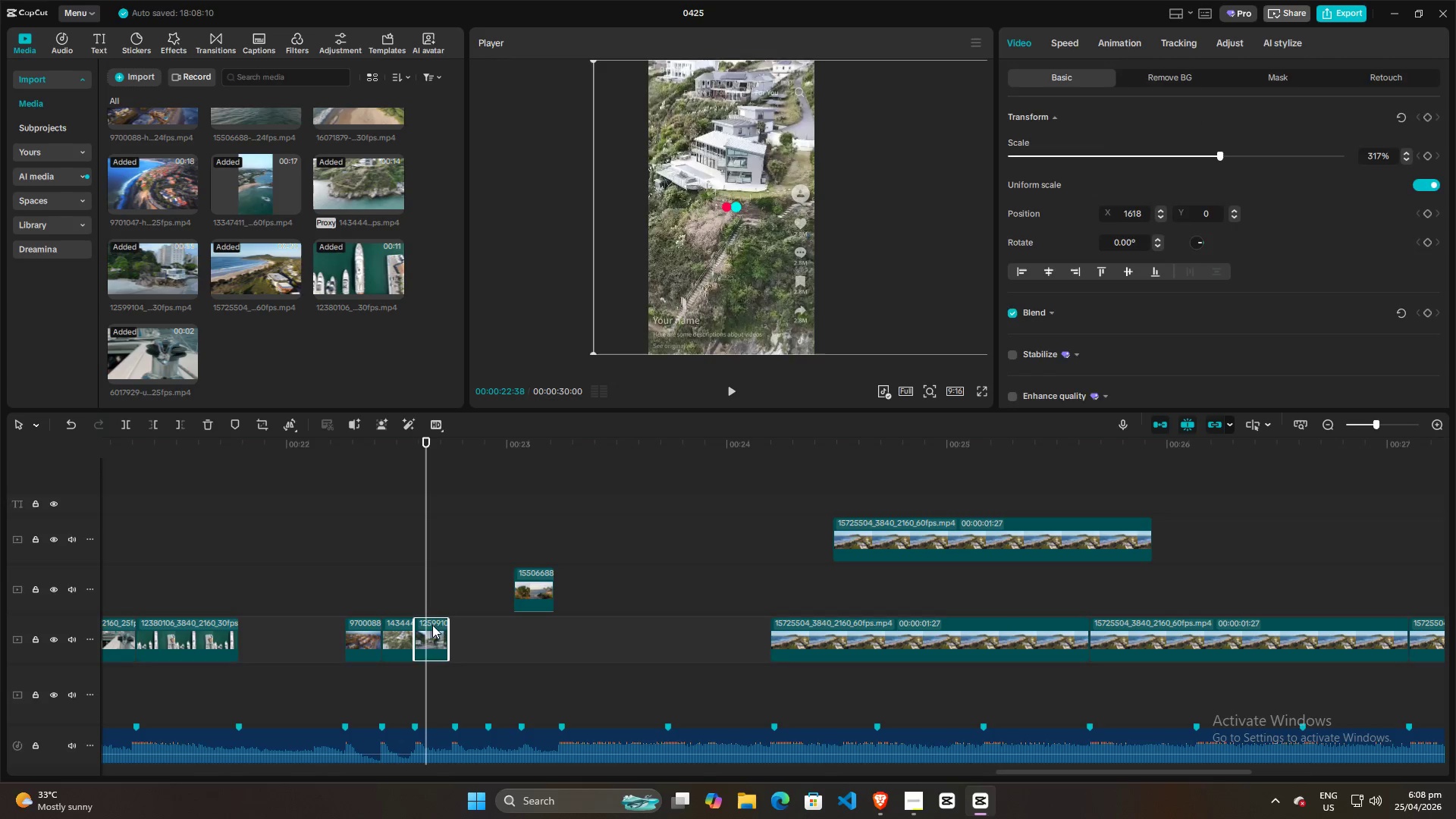 
key(Backspace)
 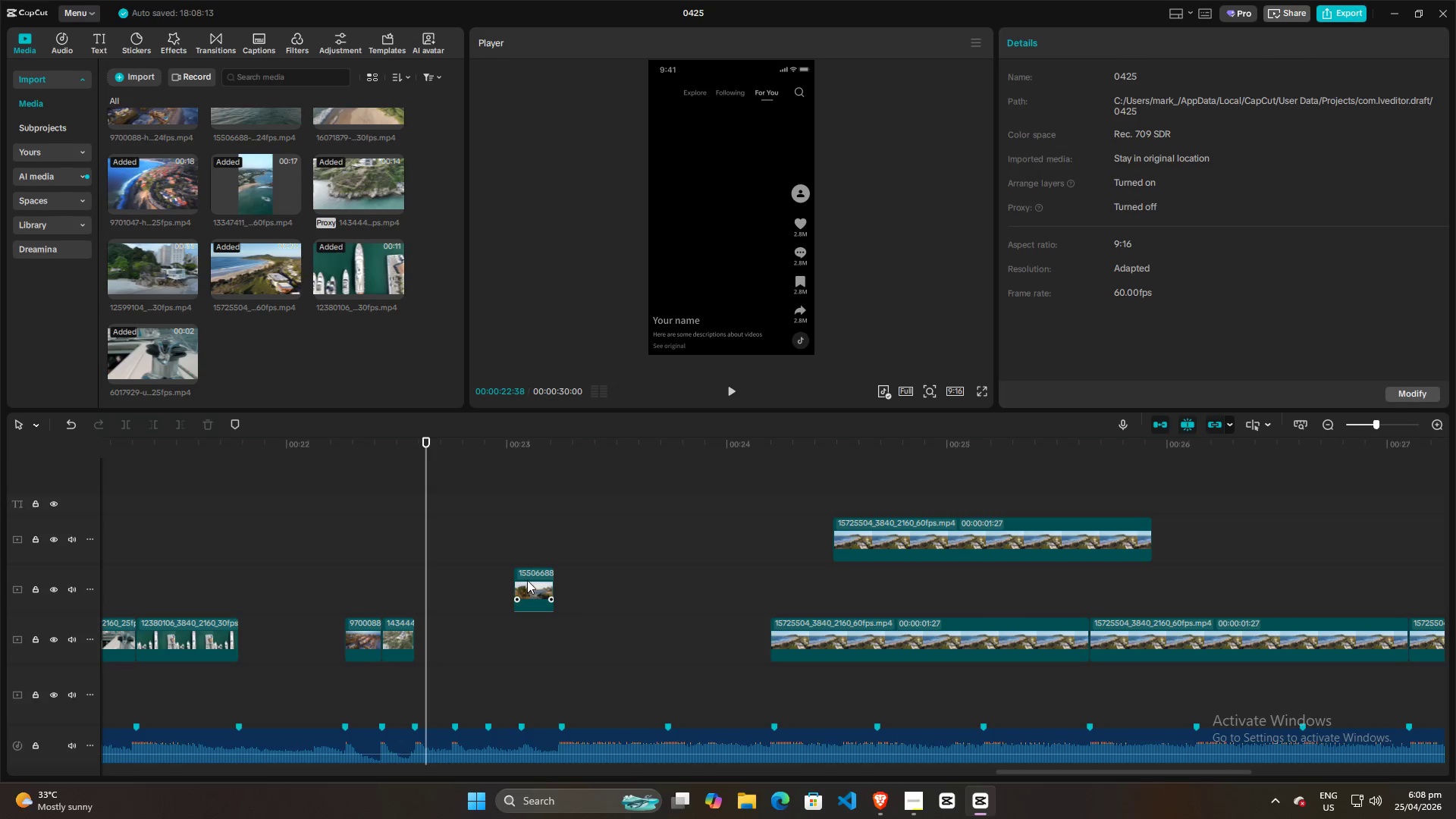 
left_click_drag(start_coordinate=[527, 580], to_coordinate=[429, 635])
 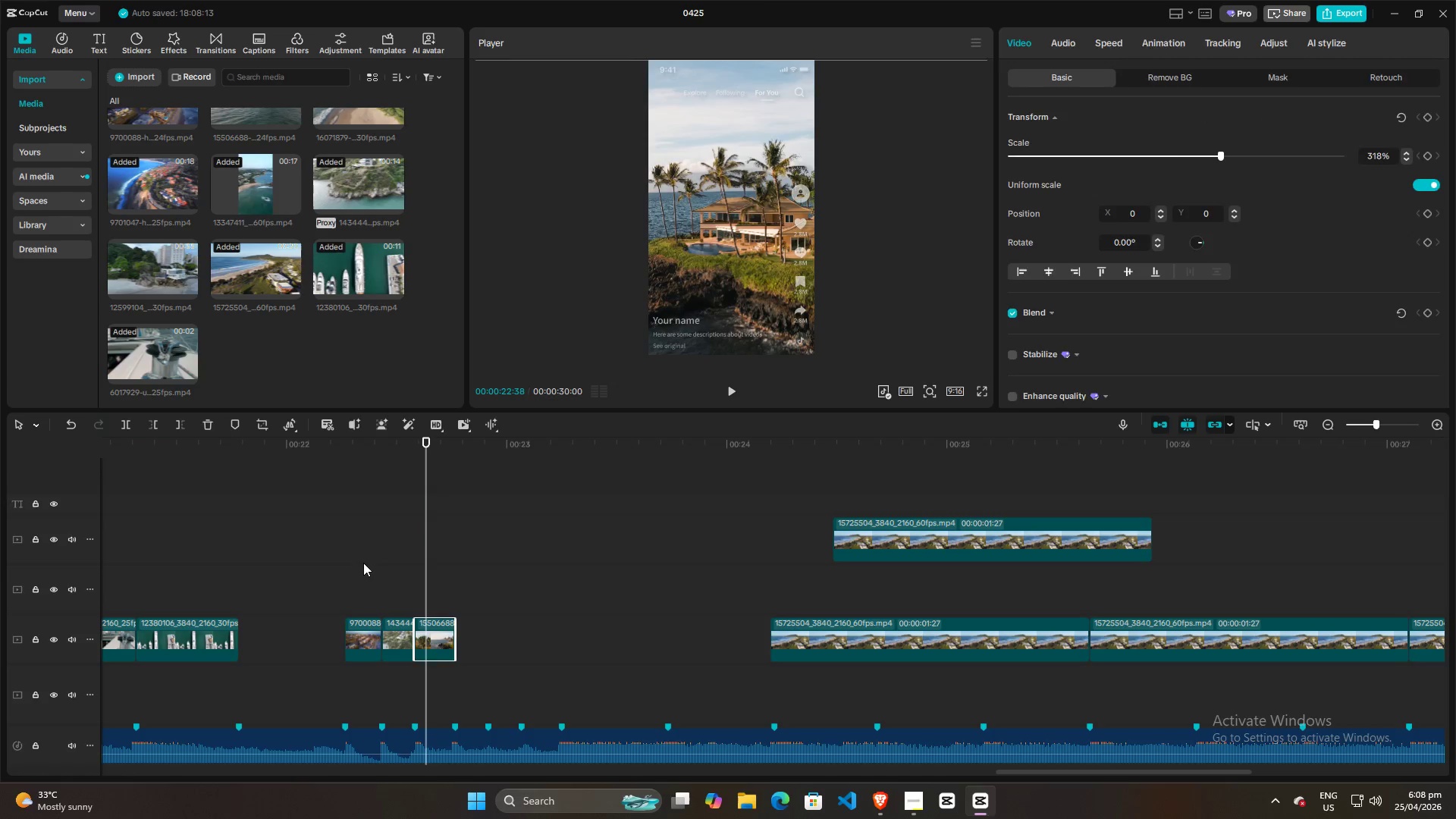 
left_click([363, 563])
 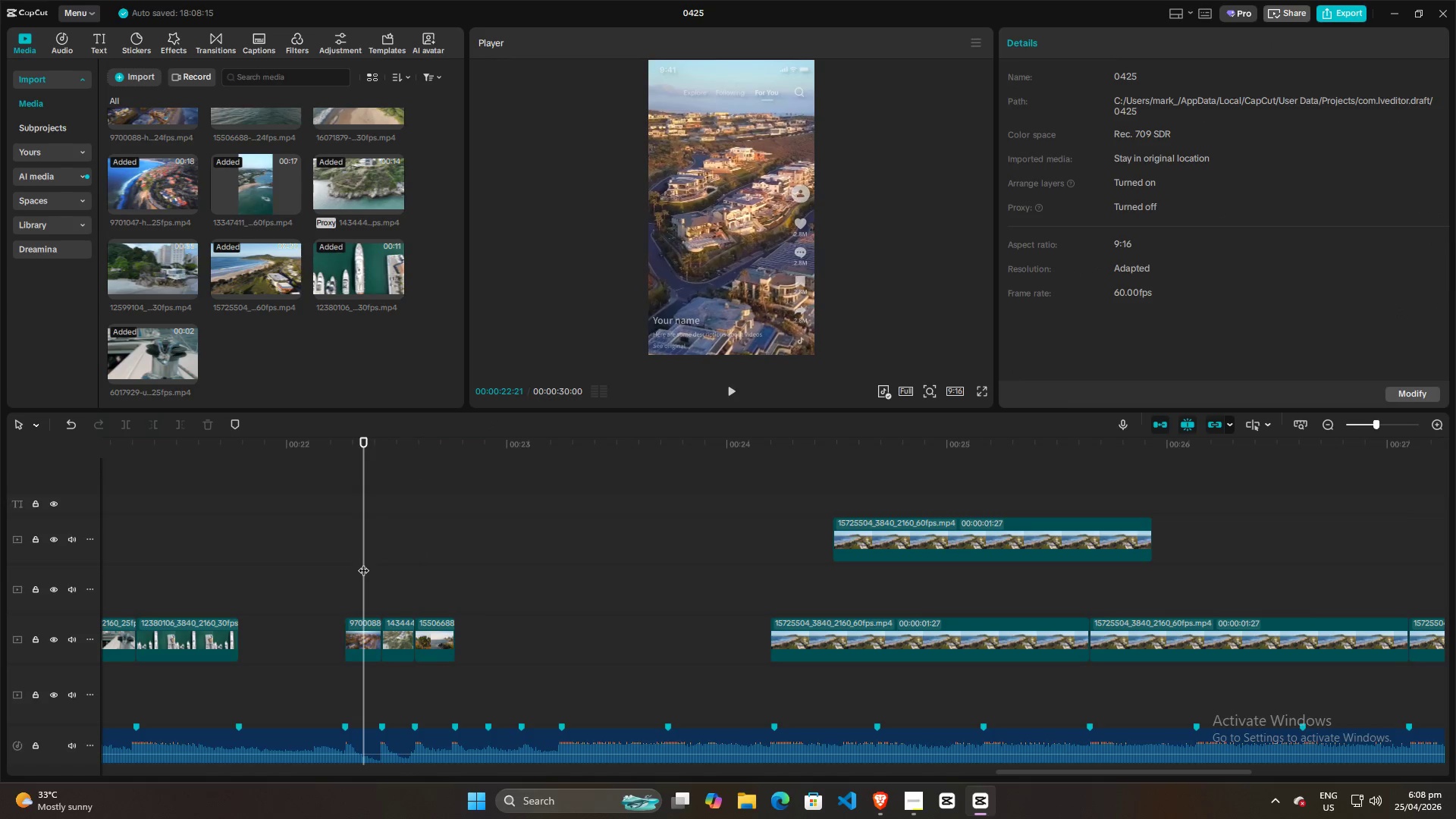 
key(Space)
 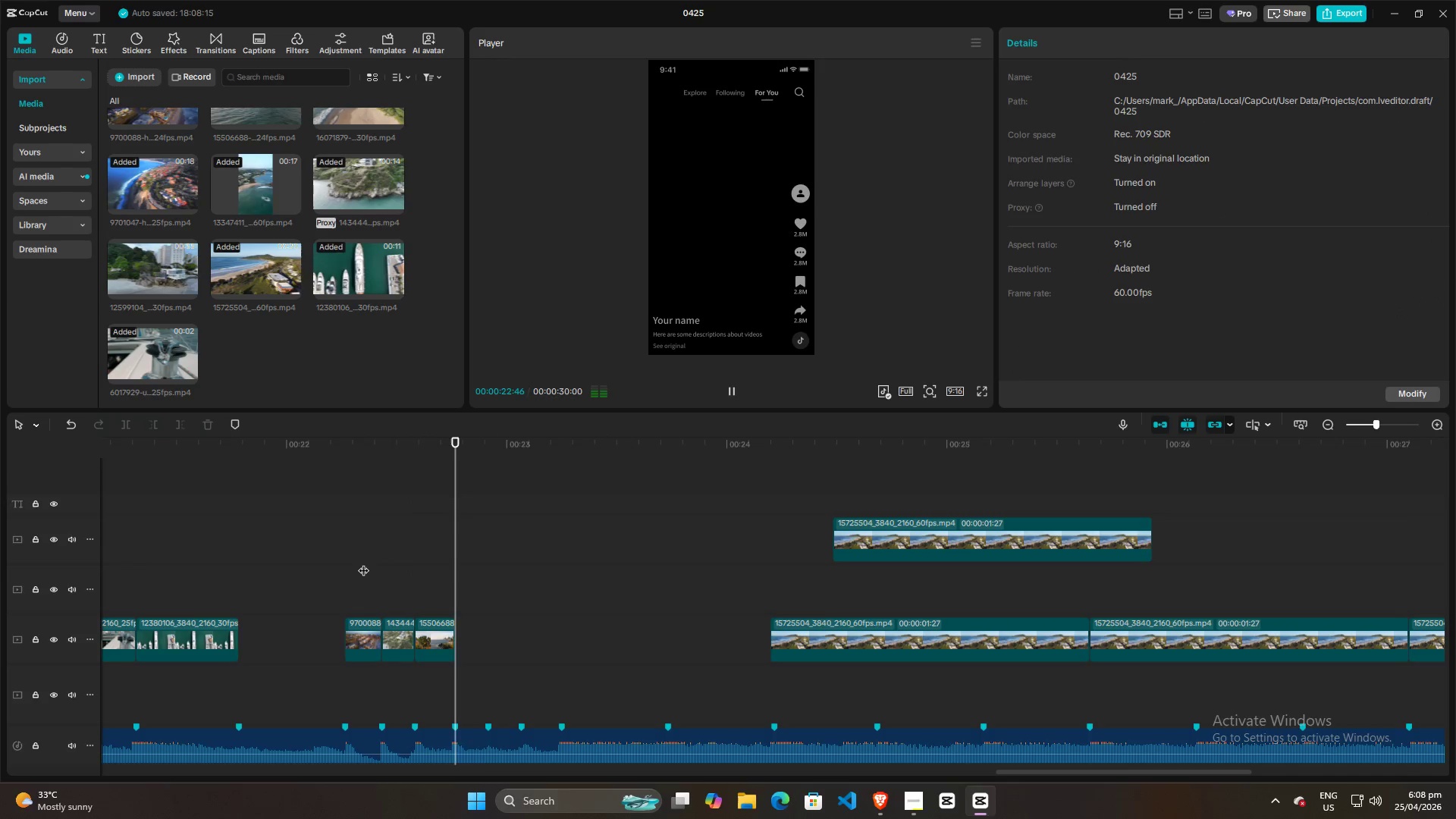 
key(Space)
 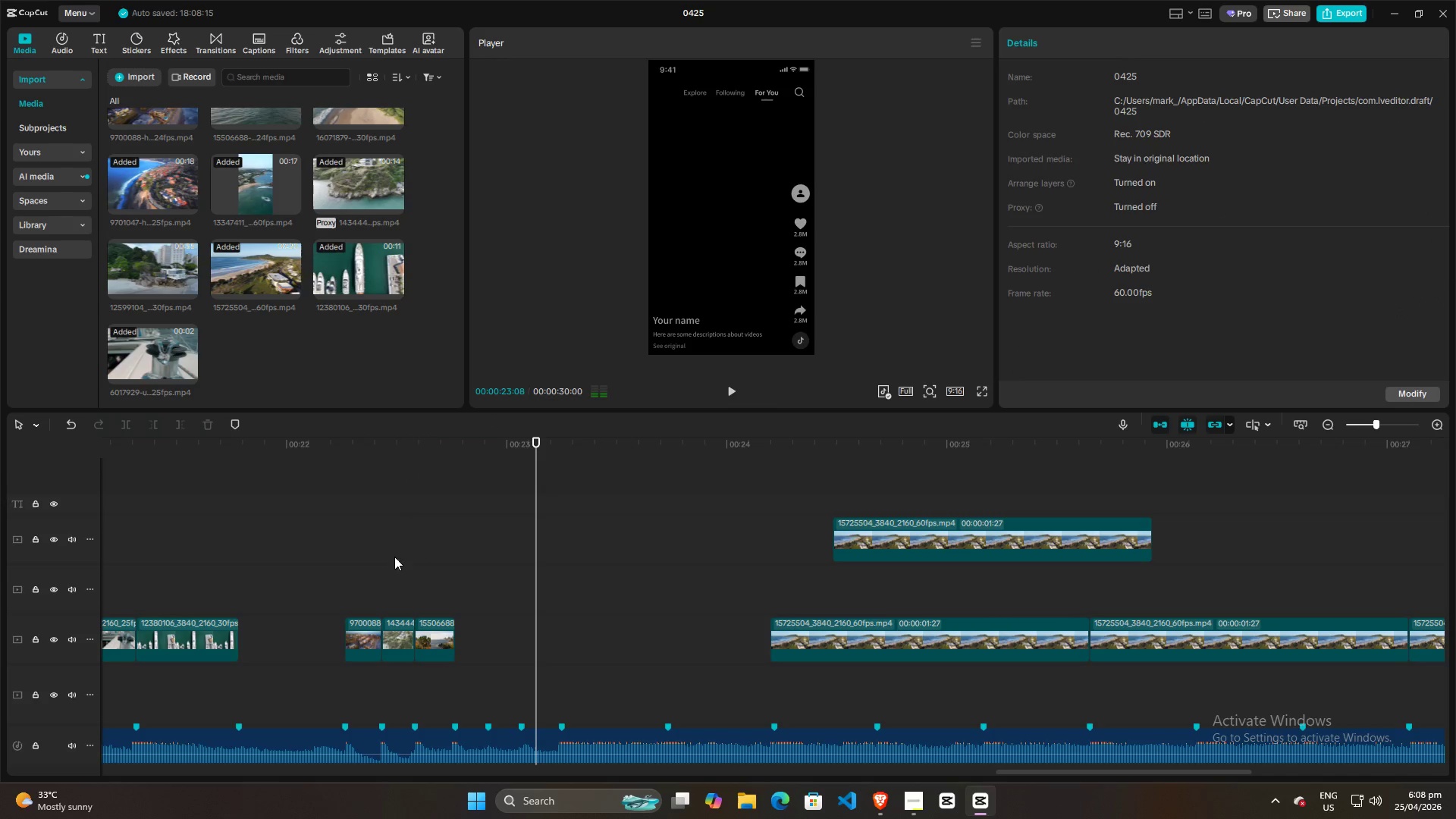 
left_click([360, 564])
 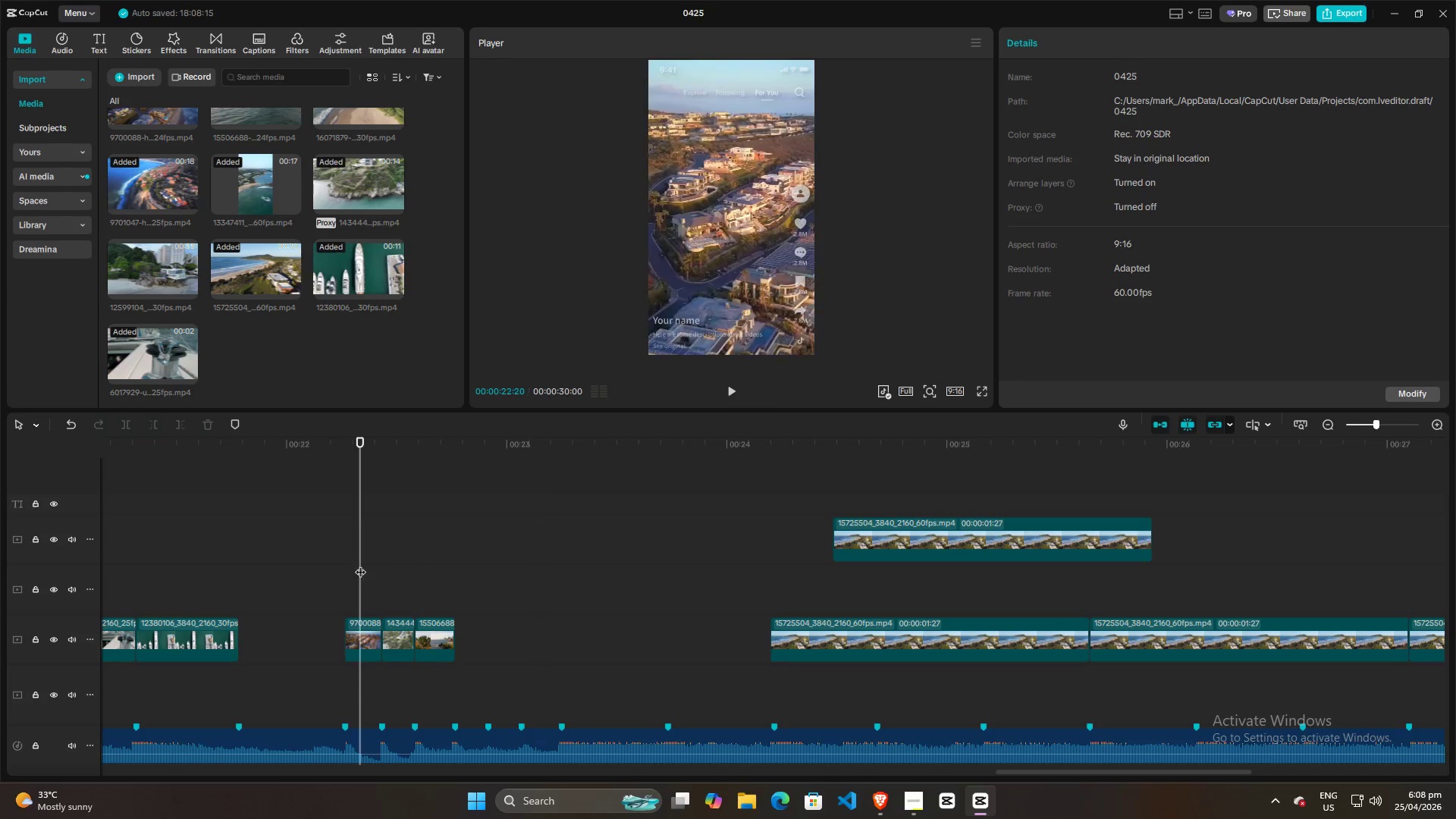 
key(Space)
 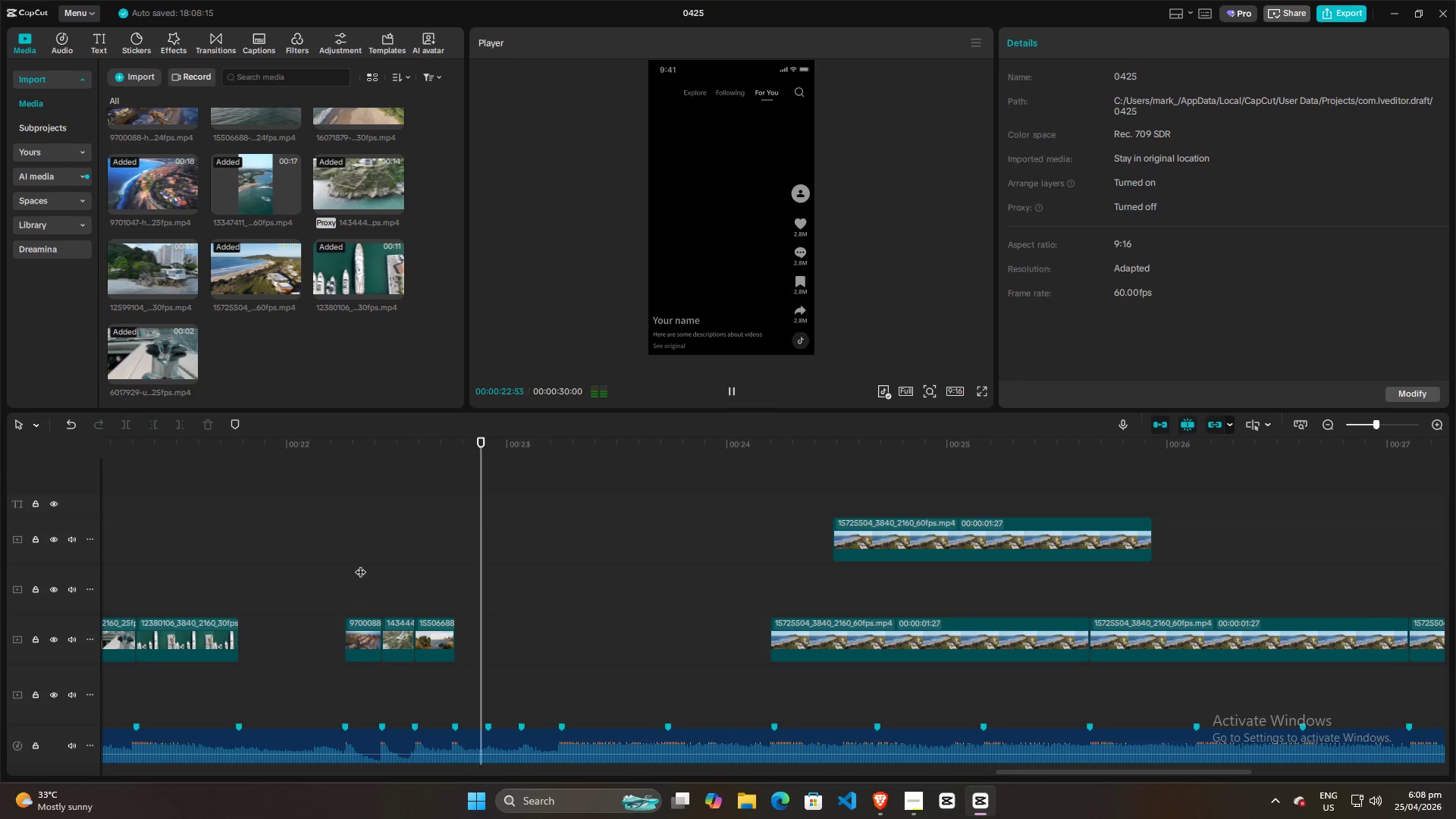 
key(Space)
 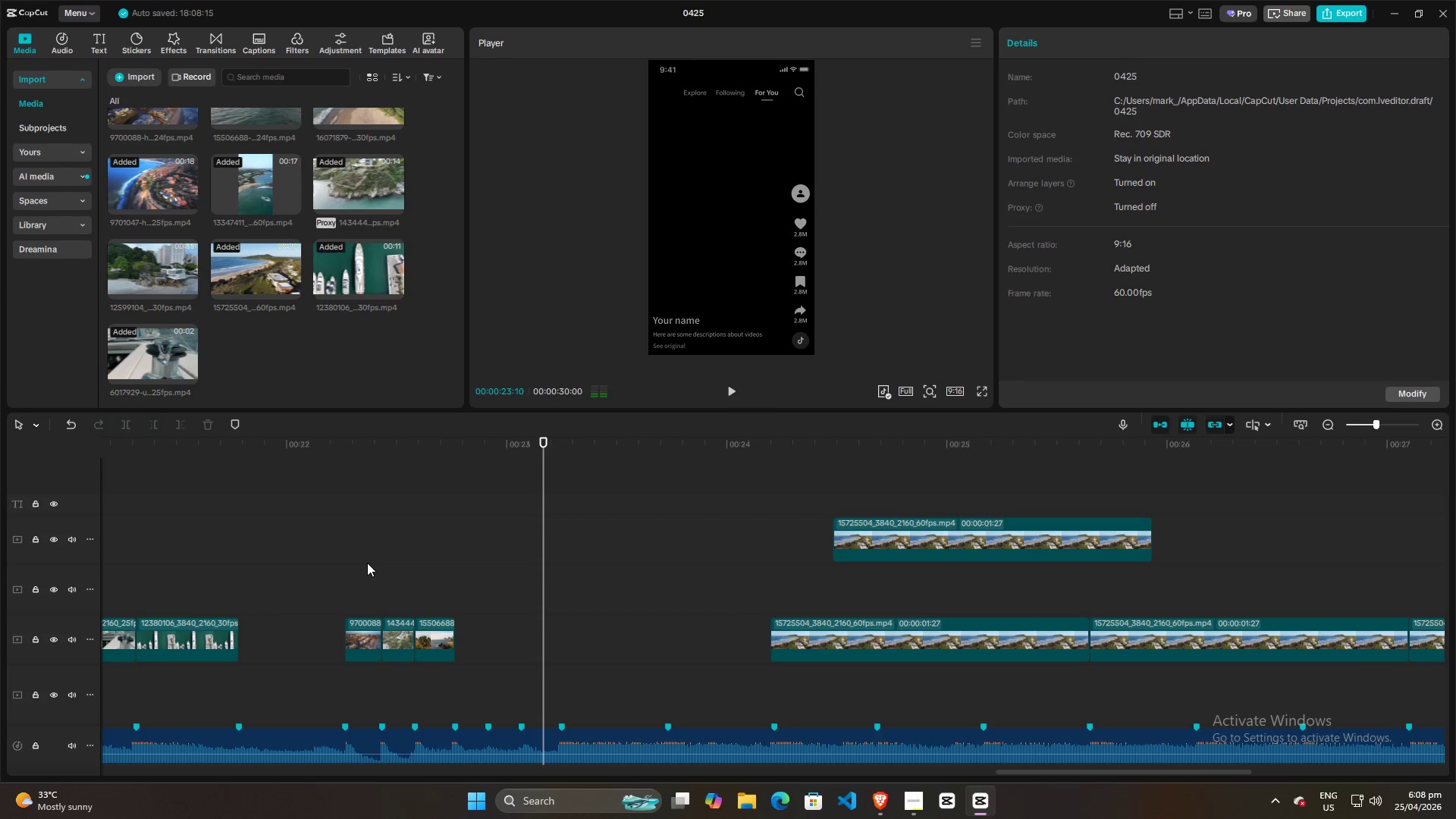 
hold_key(key=ControlLeft, duration=1.12)
scroll: coordinate [362, 558], scroll_direction: down, amount: 8.0
 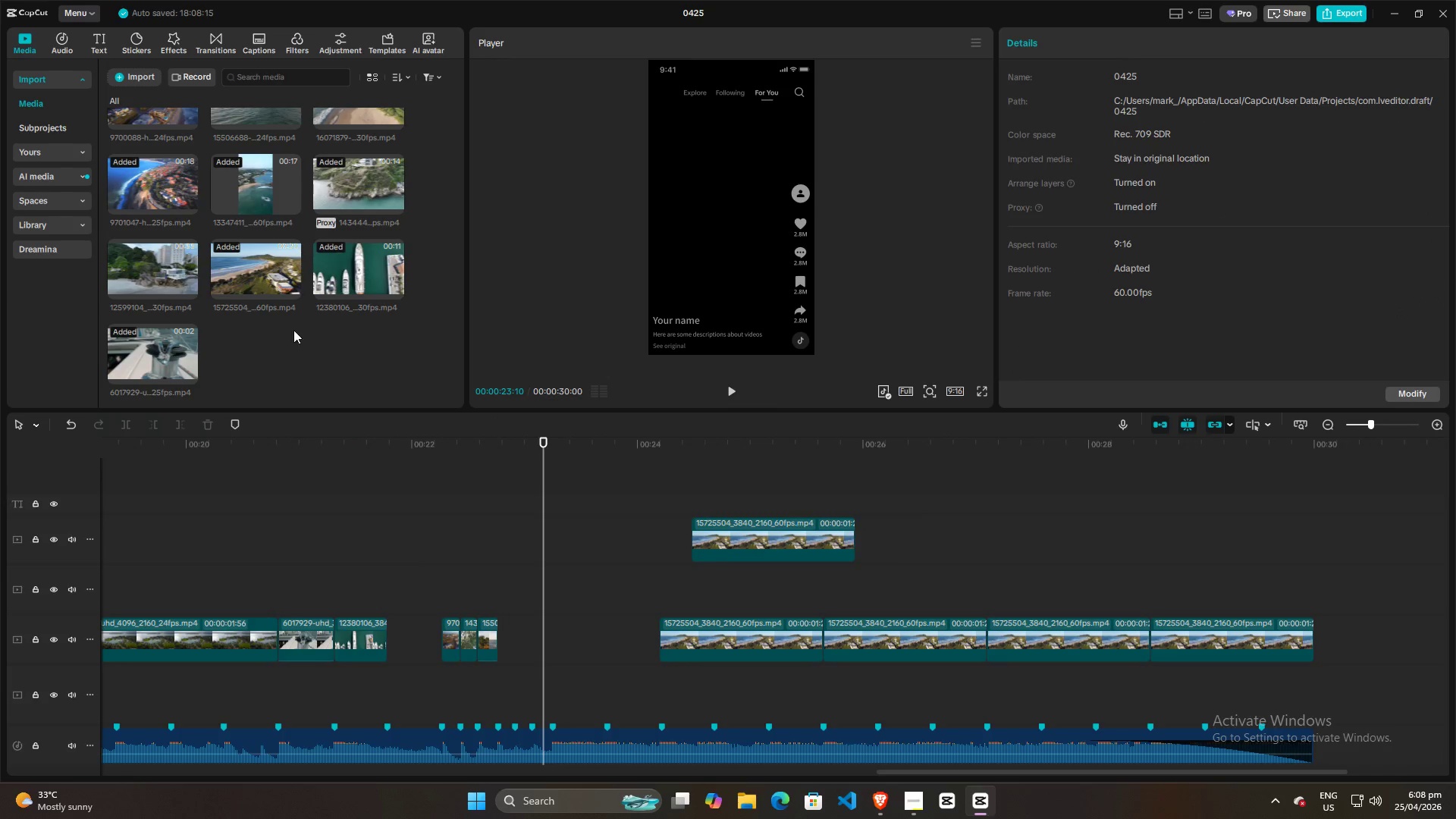 
left_click([258, 278])
 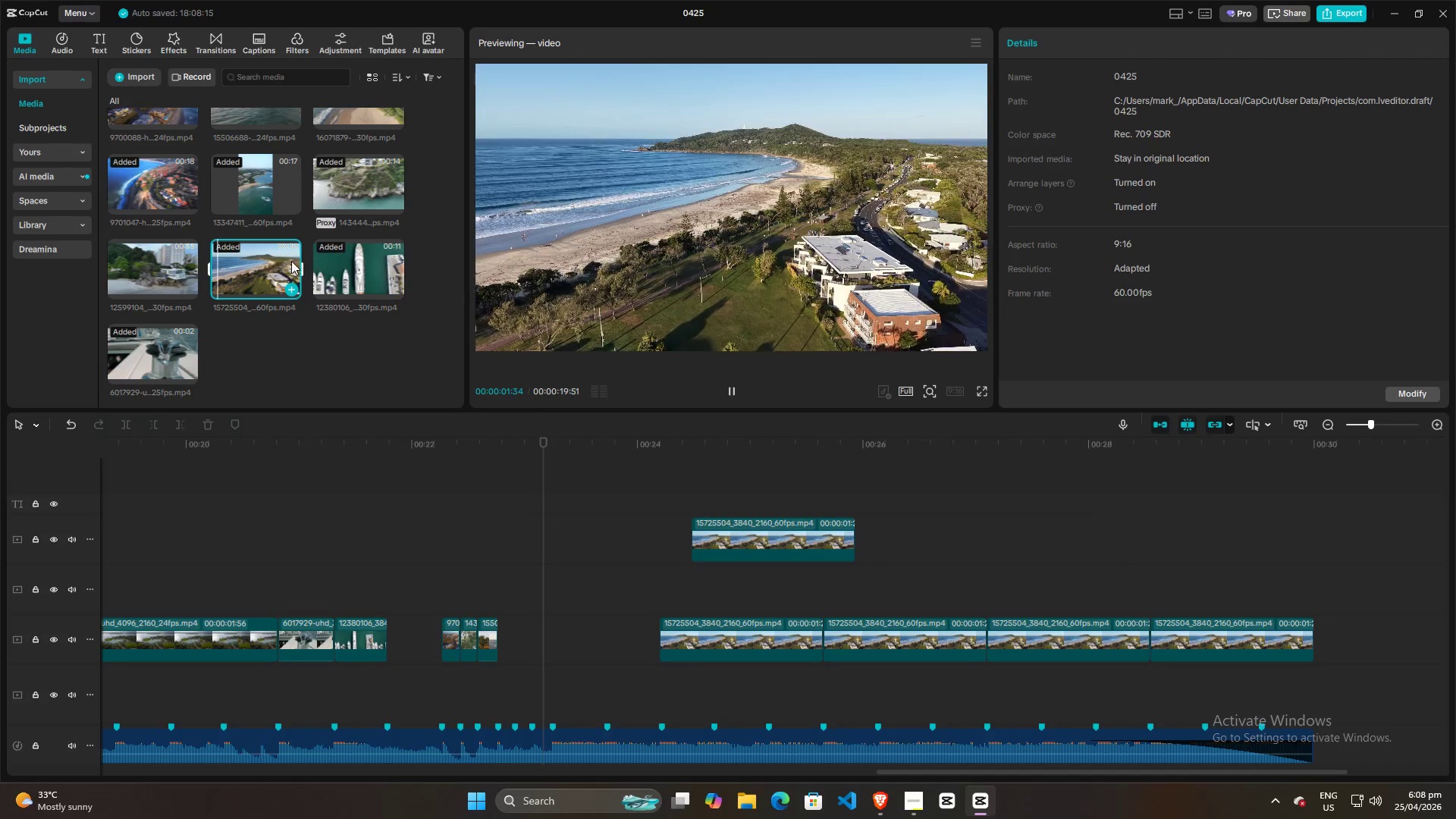 
scroll: coordinate [319, 248], scroll_direction: up, amount: 4.0
 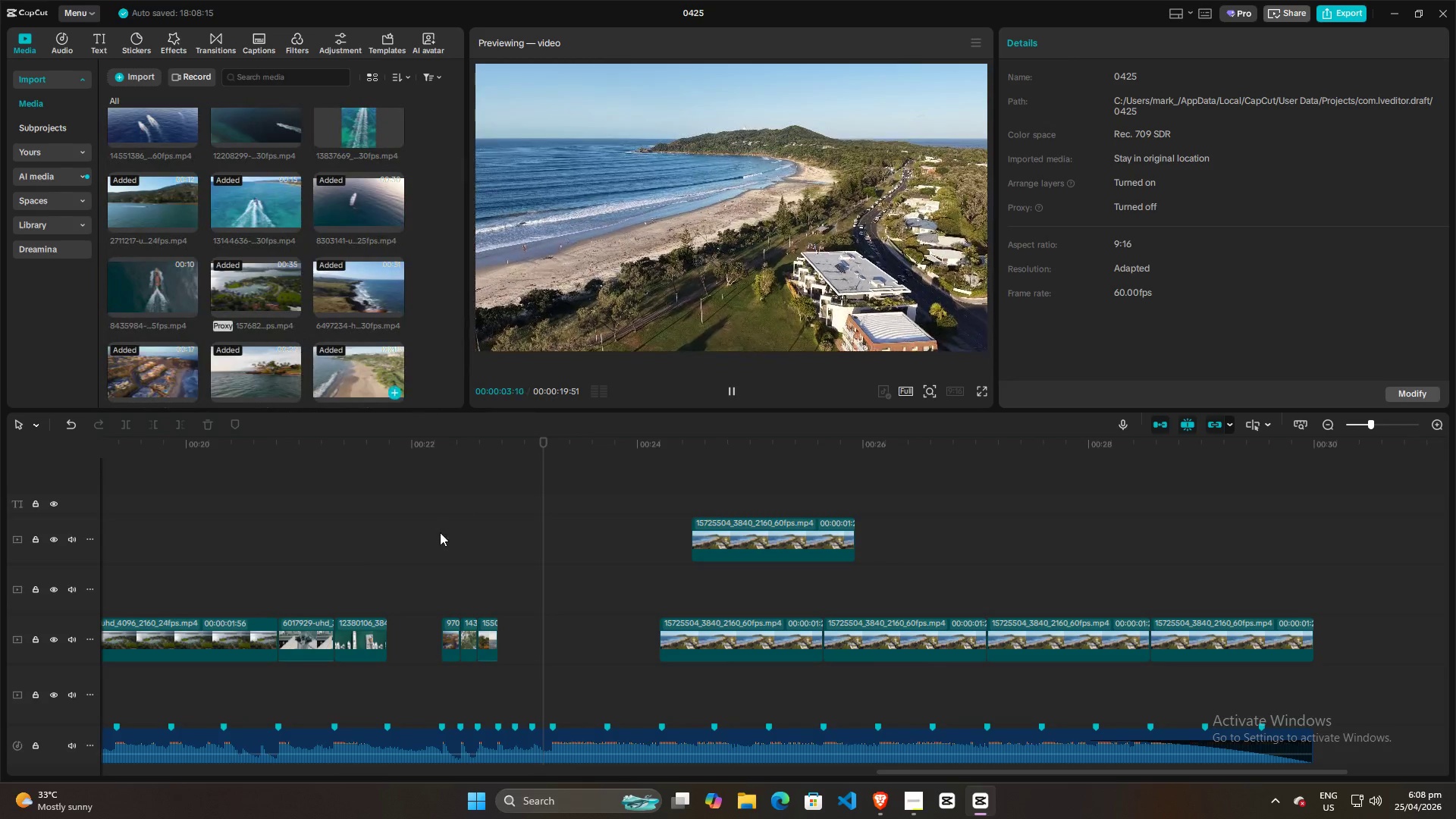 
left_click([351, 551])
 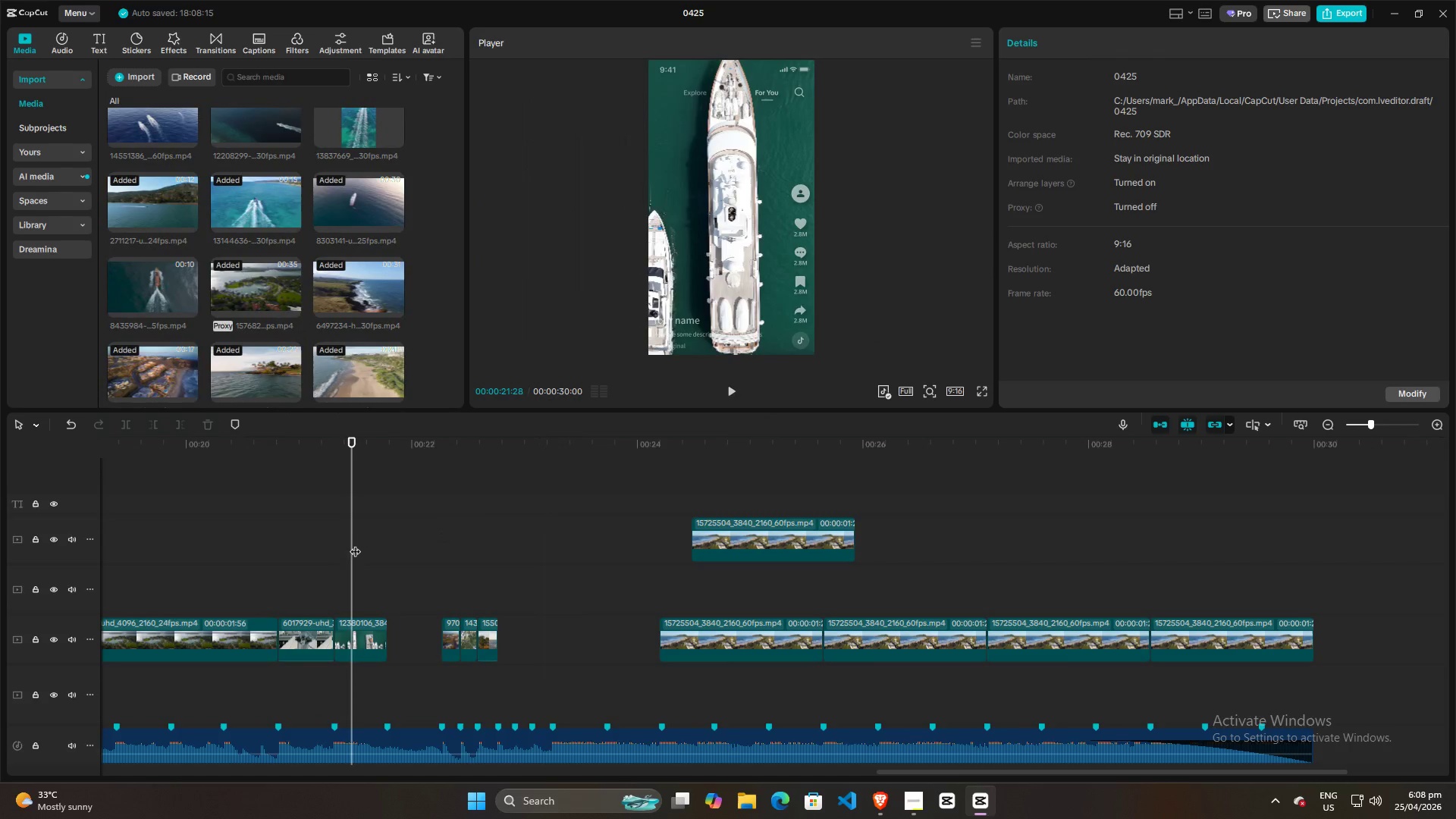 
key(Space)
 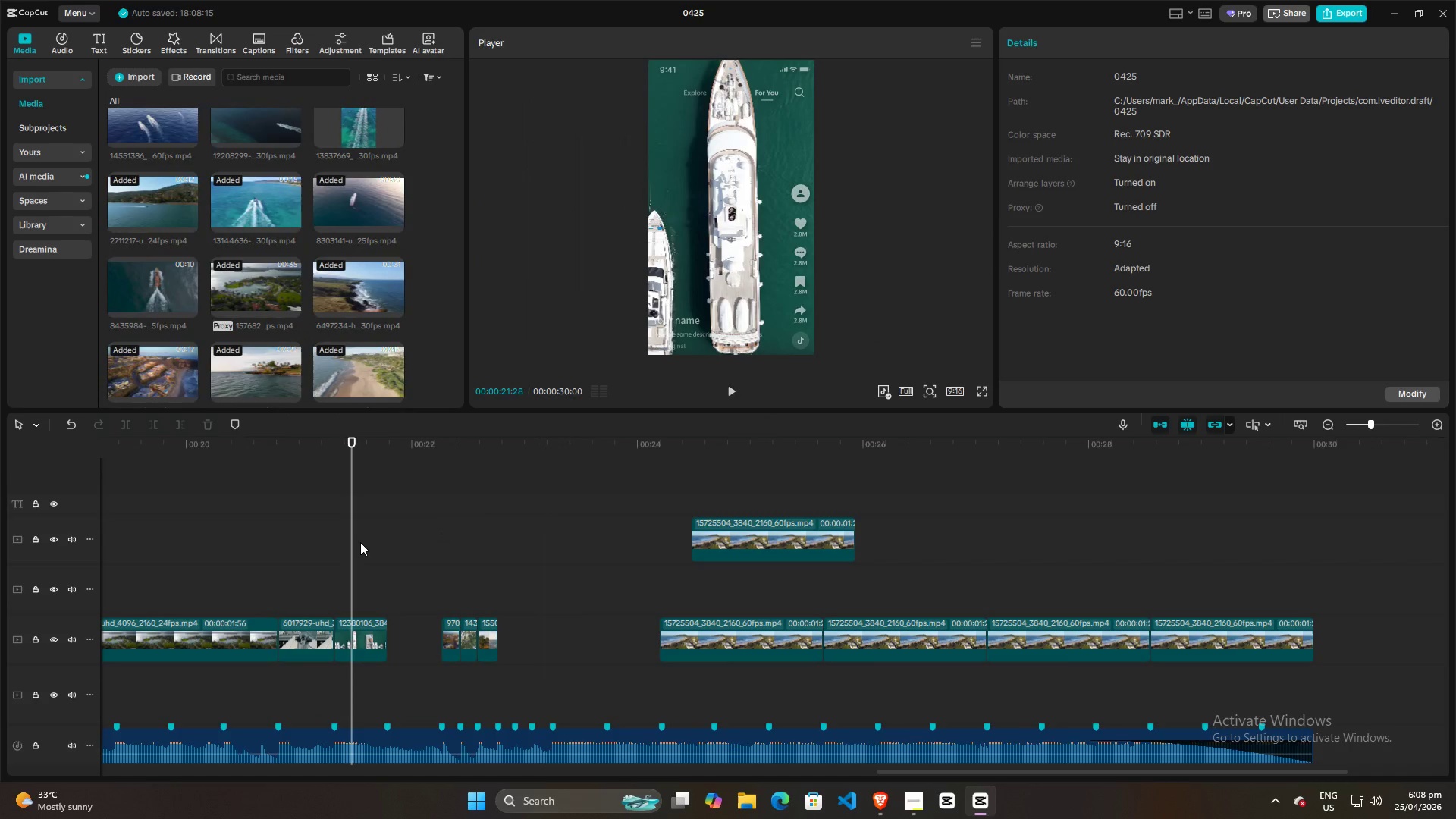 
key(Space)
 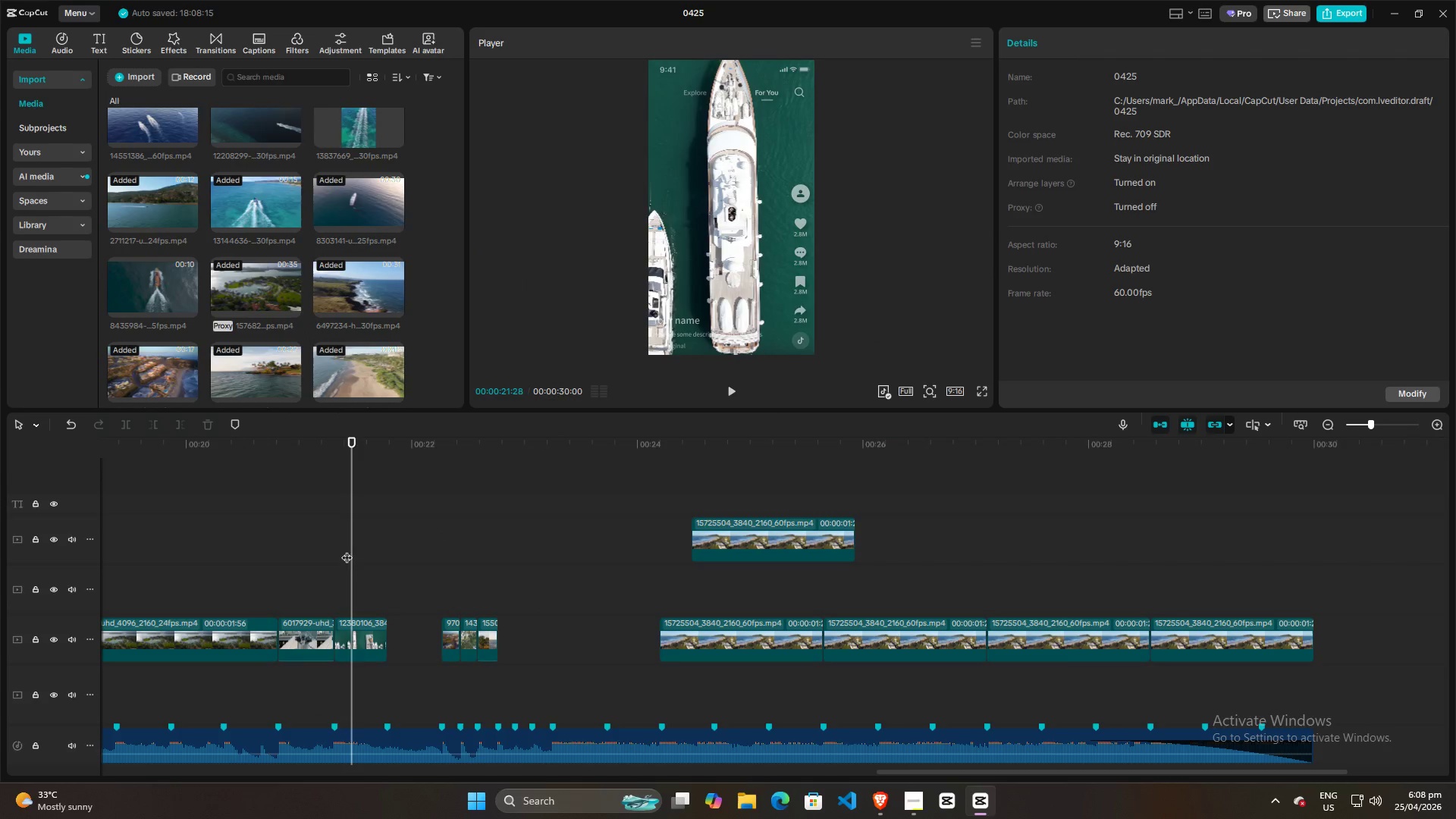 
left_click([346, 551])
 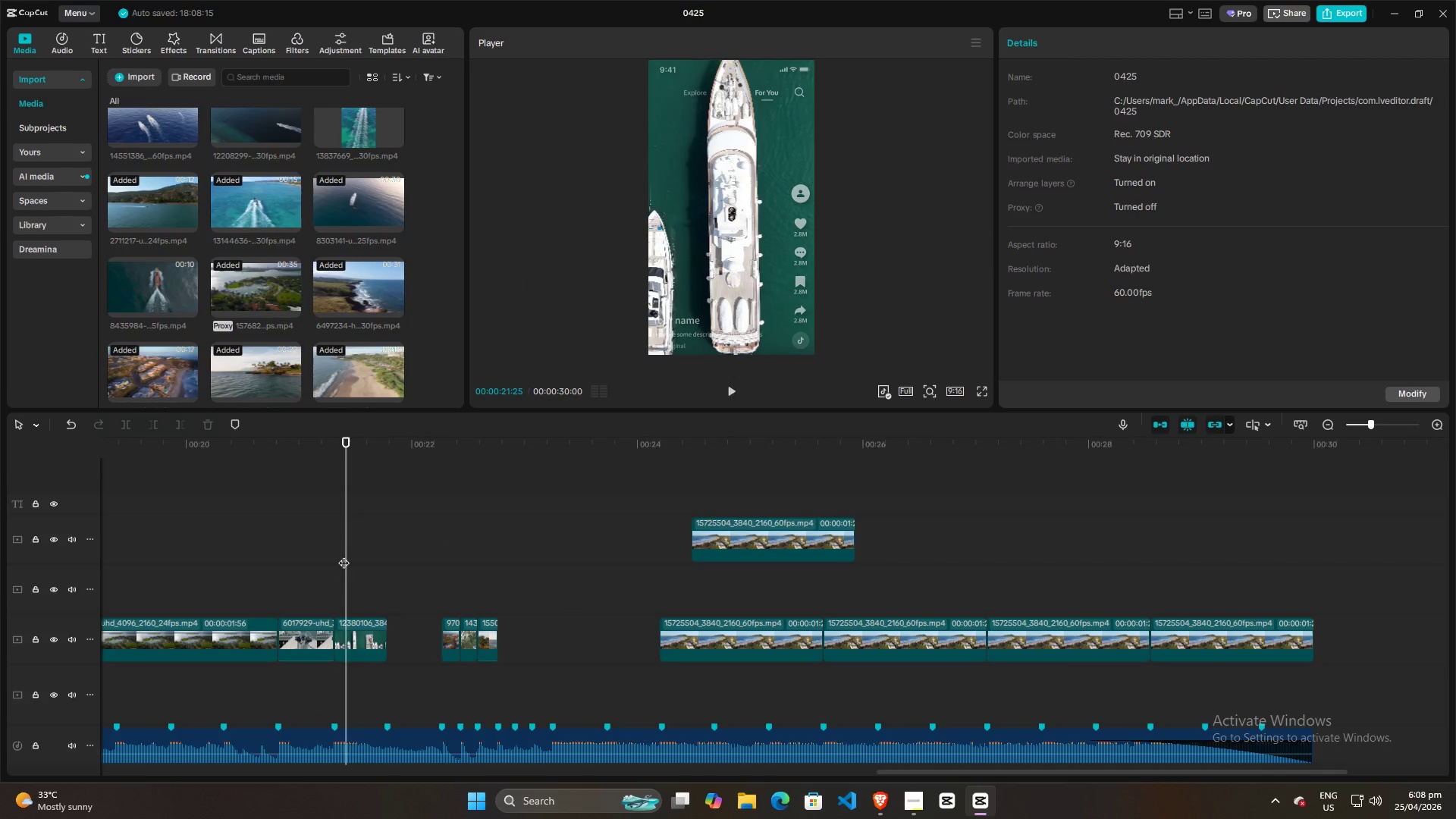 
key(Space)
 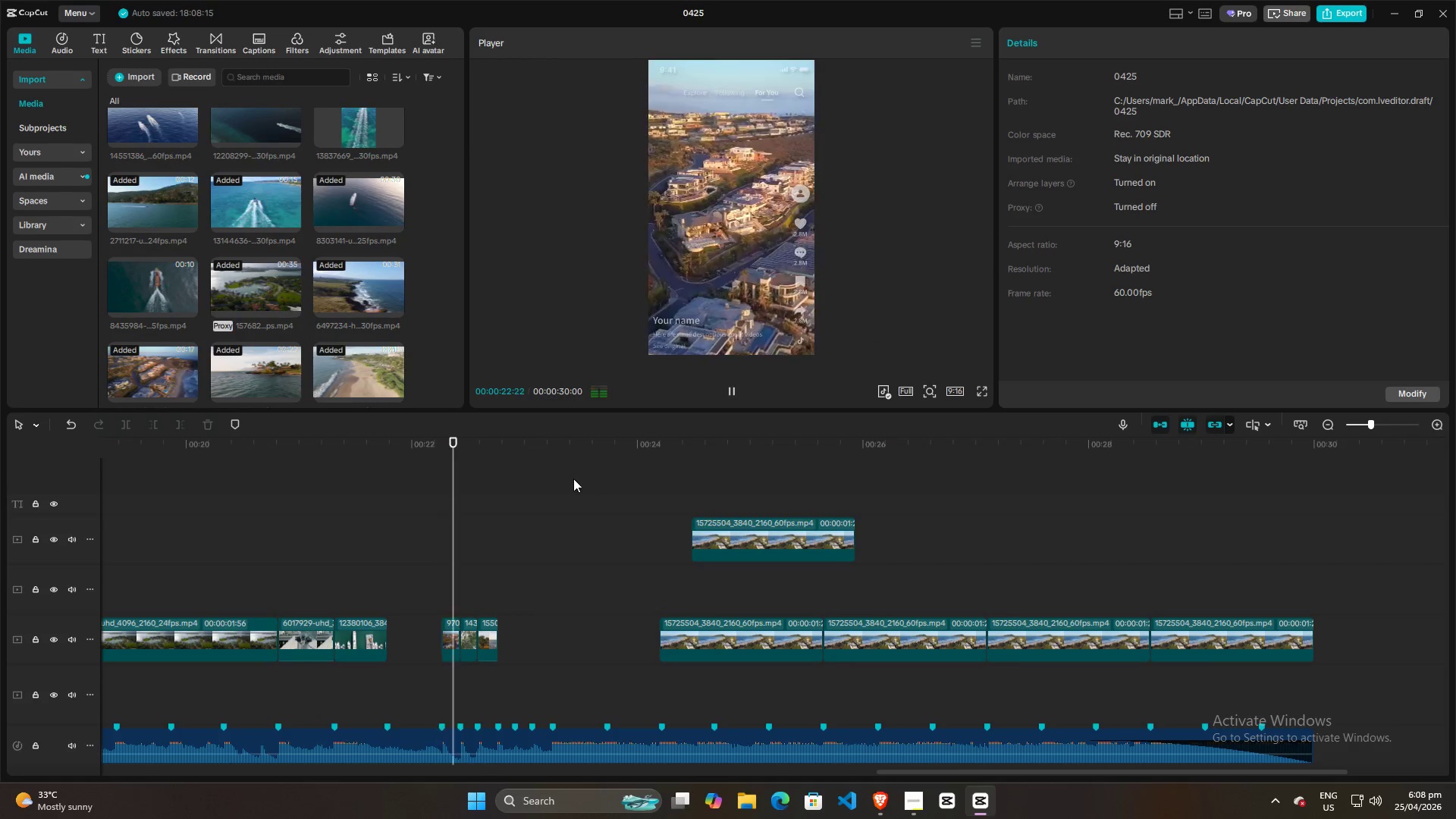 
key(Space)
 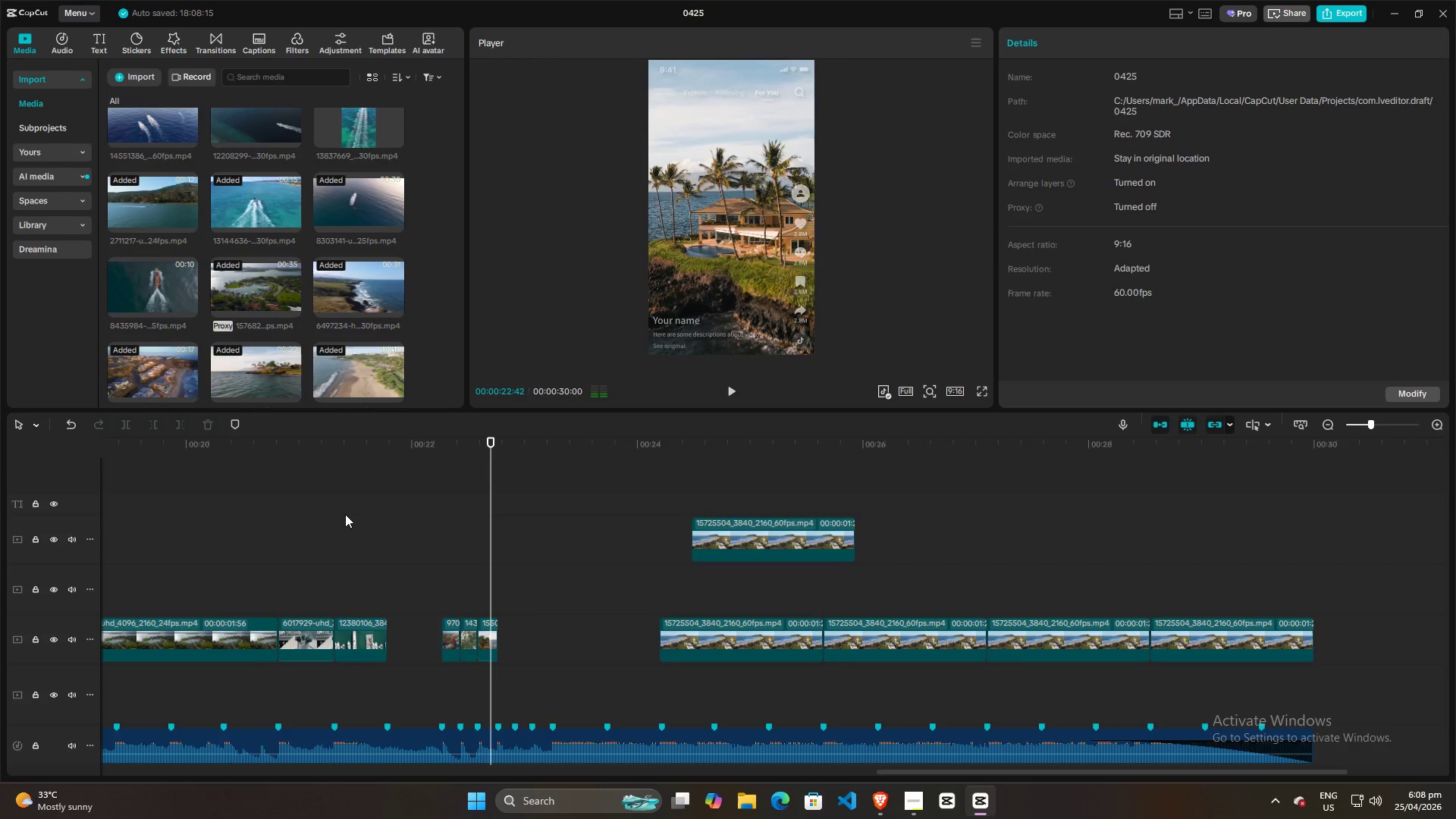 
left_click([344, 516])
 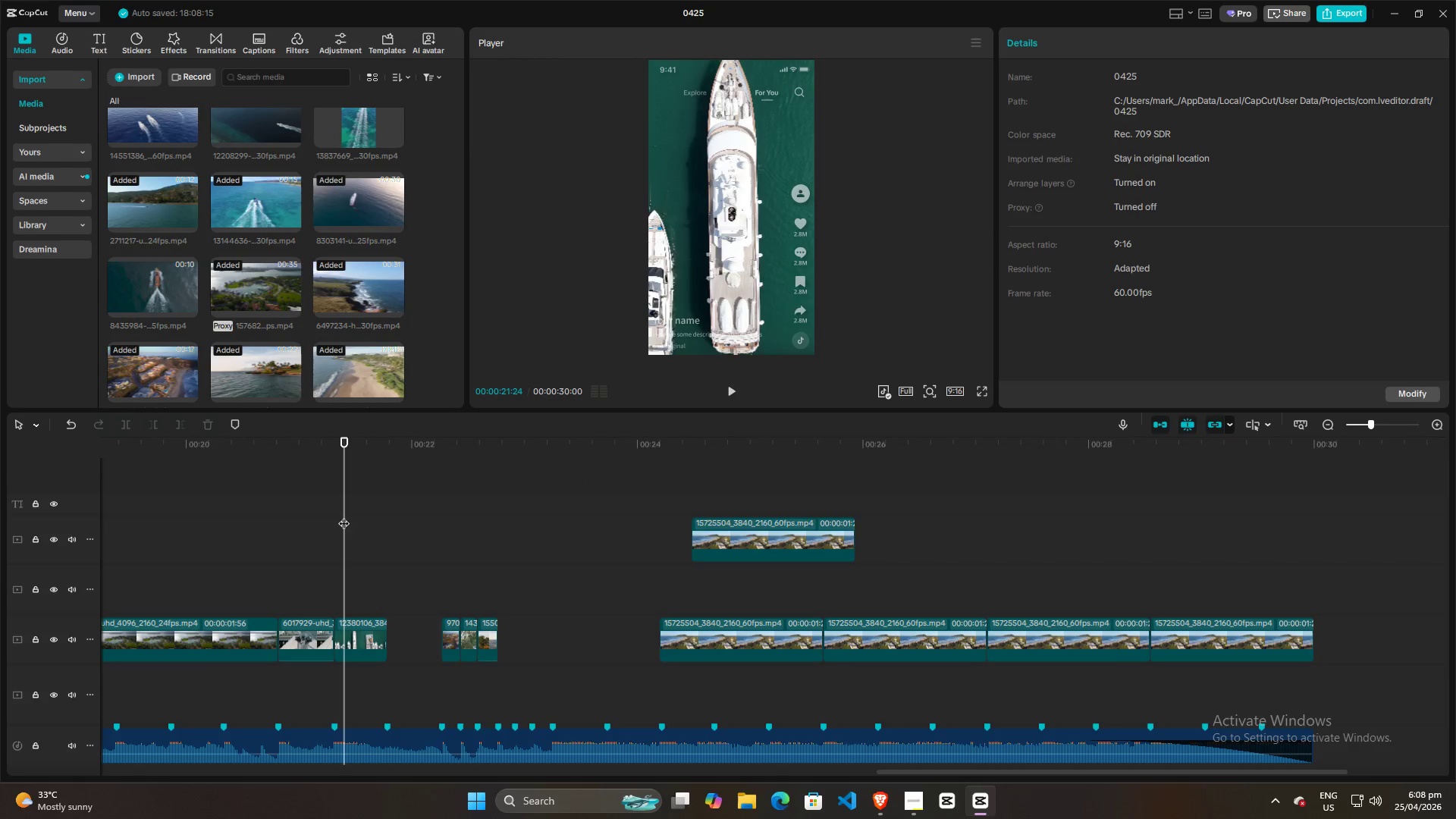 
key(Space)
 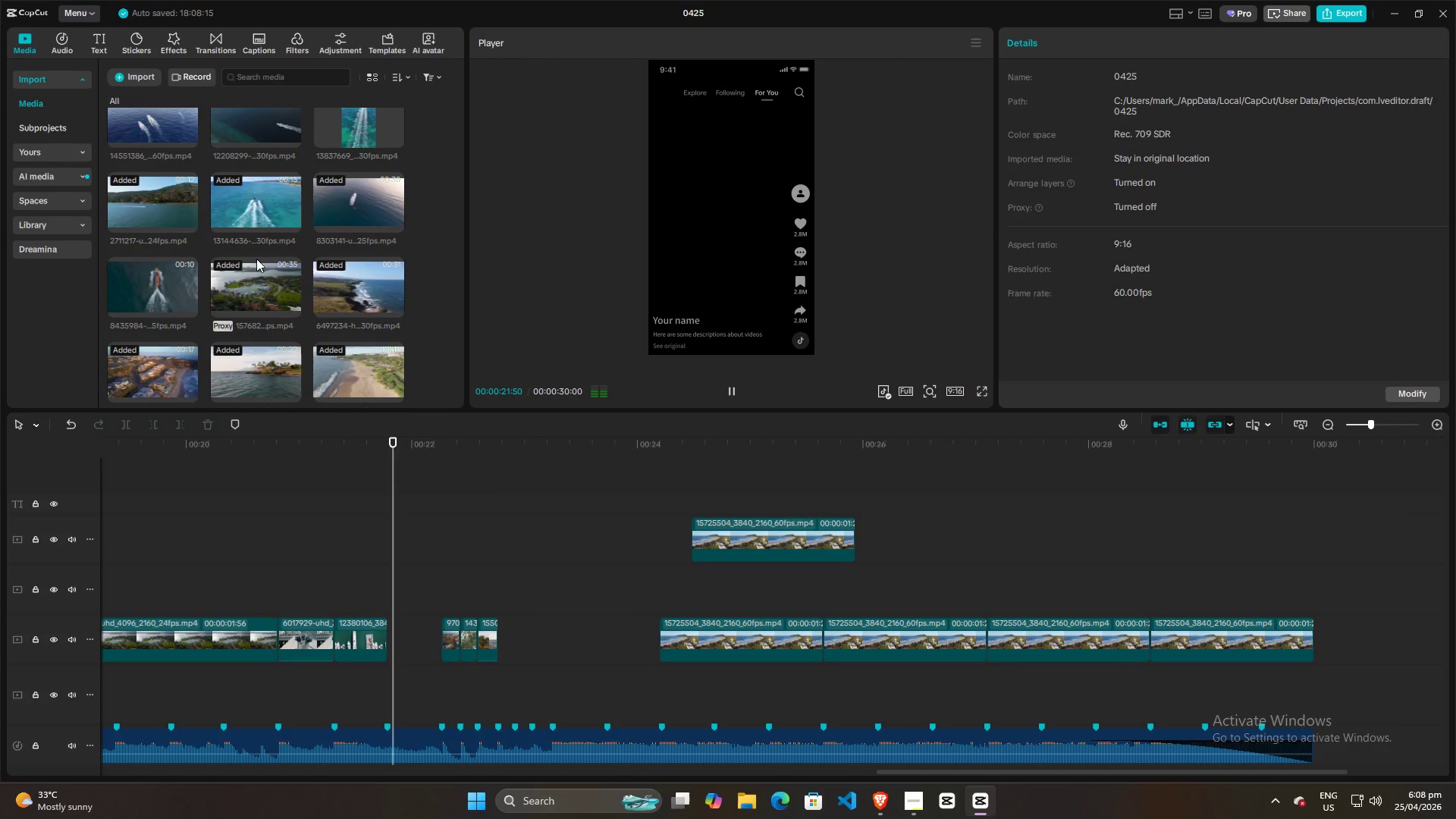 
key(Space)
 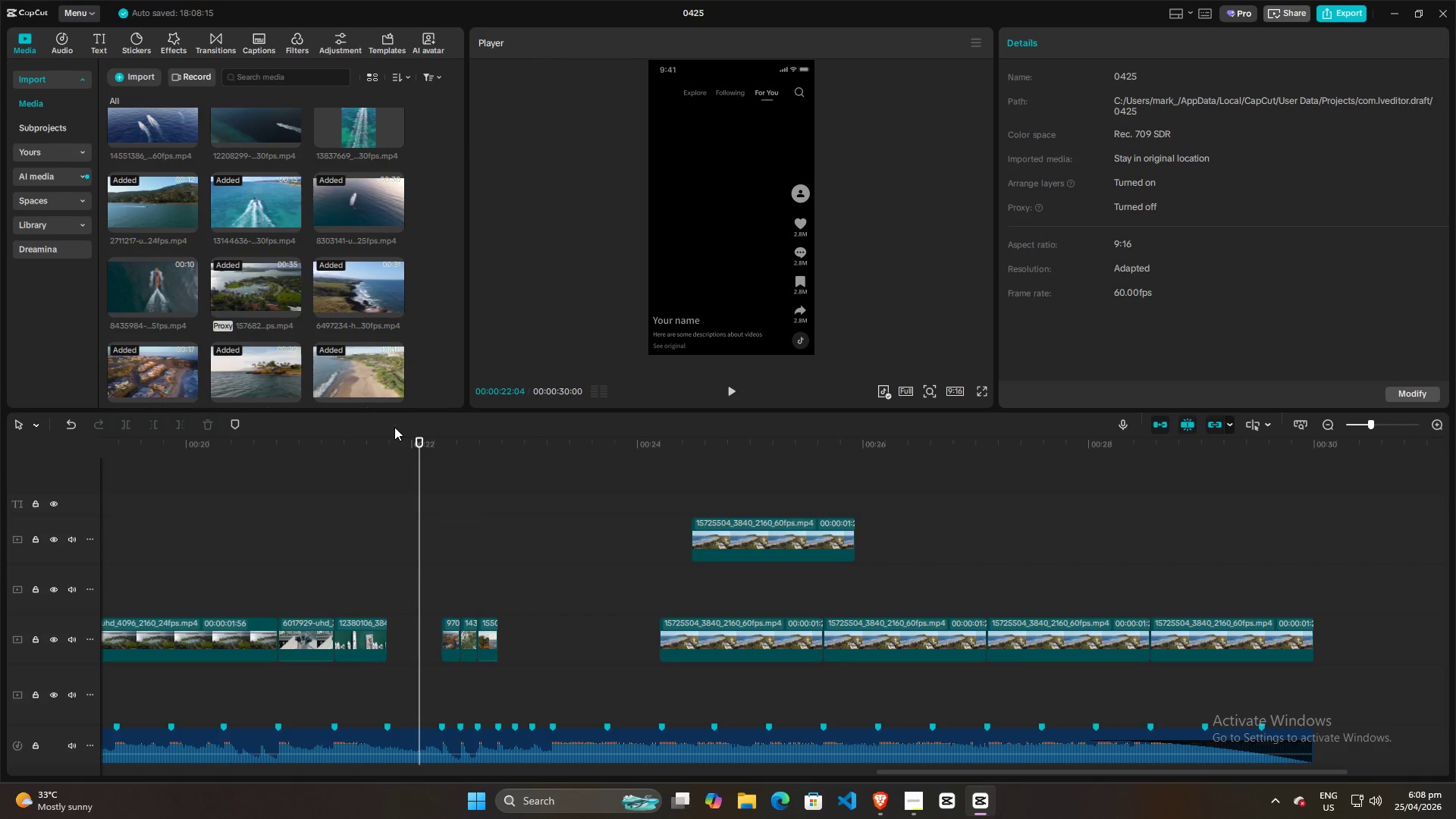 
scroll: coordinate [356, 353], scroll_direction: up, amount: 1.0
 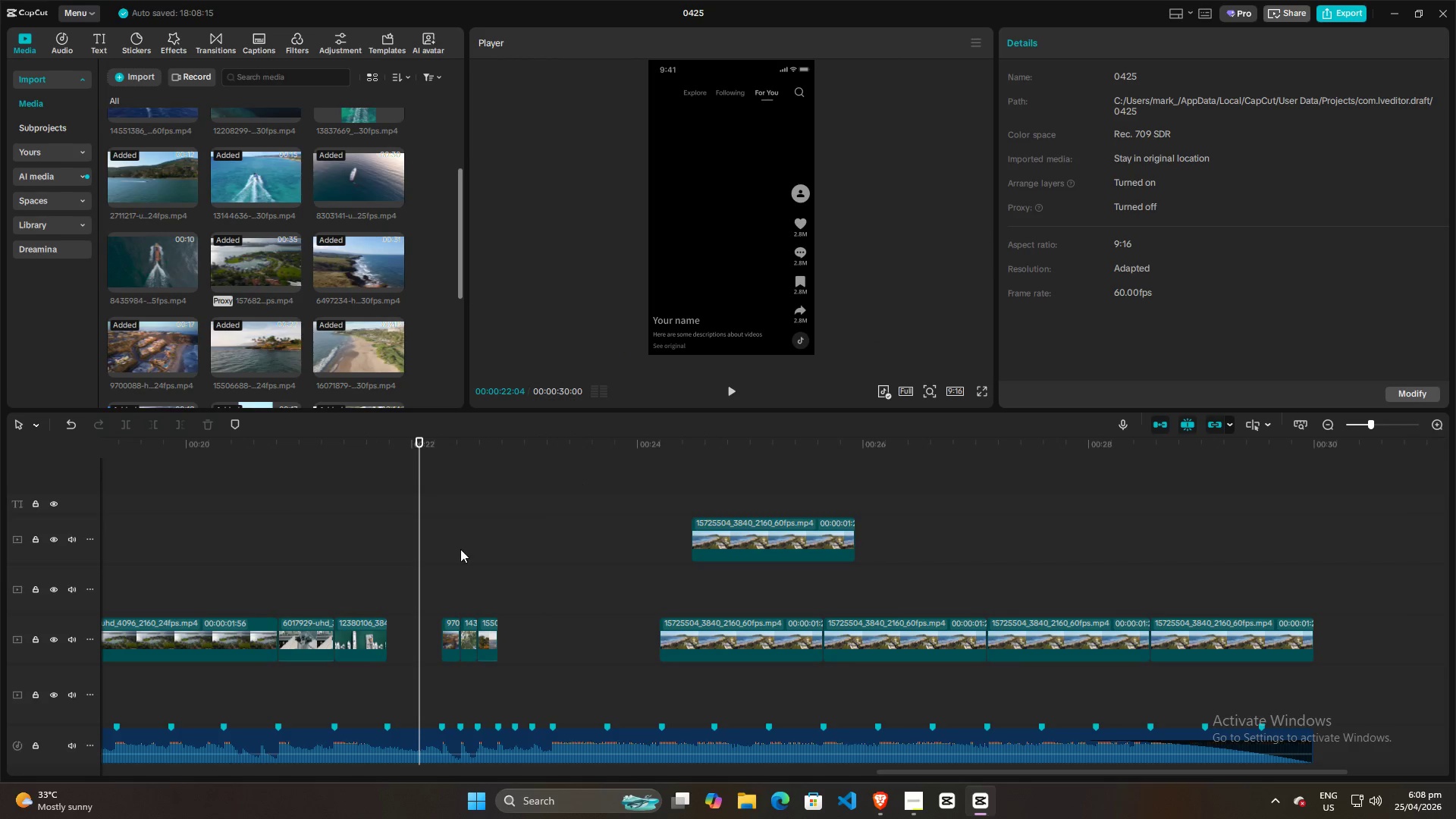 
scroll: coordinate [475, 525], scroll_direction: none, amount: 0.0
 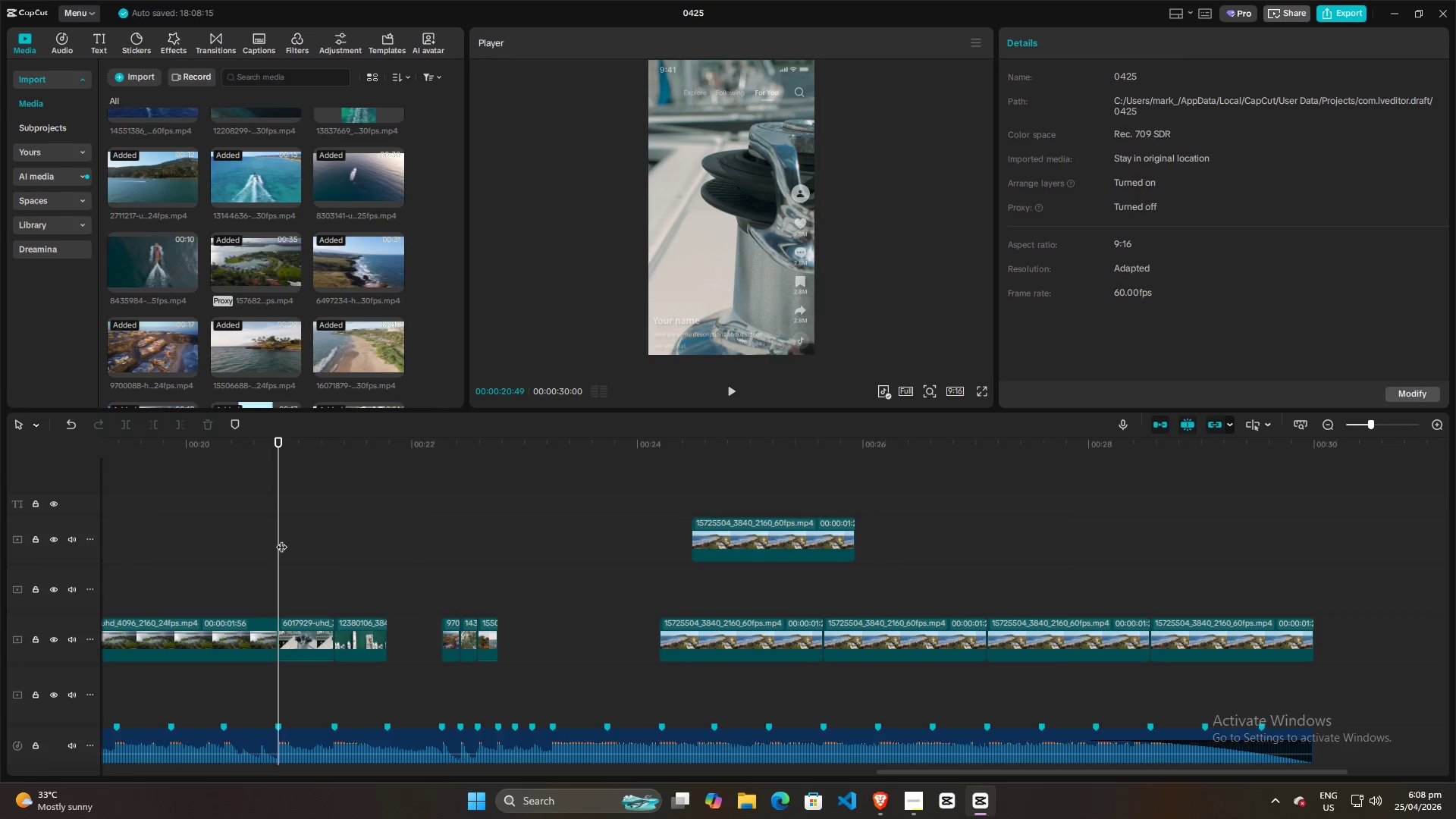 
key(Space)
 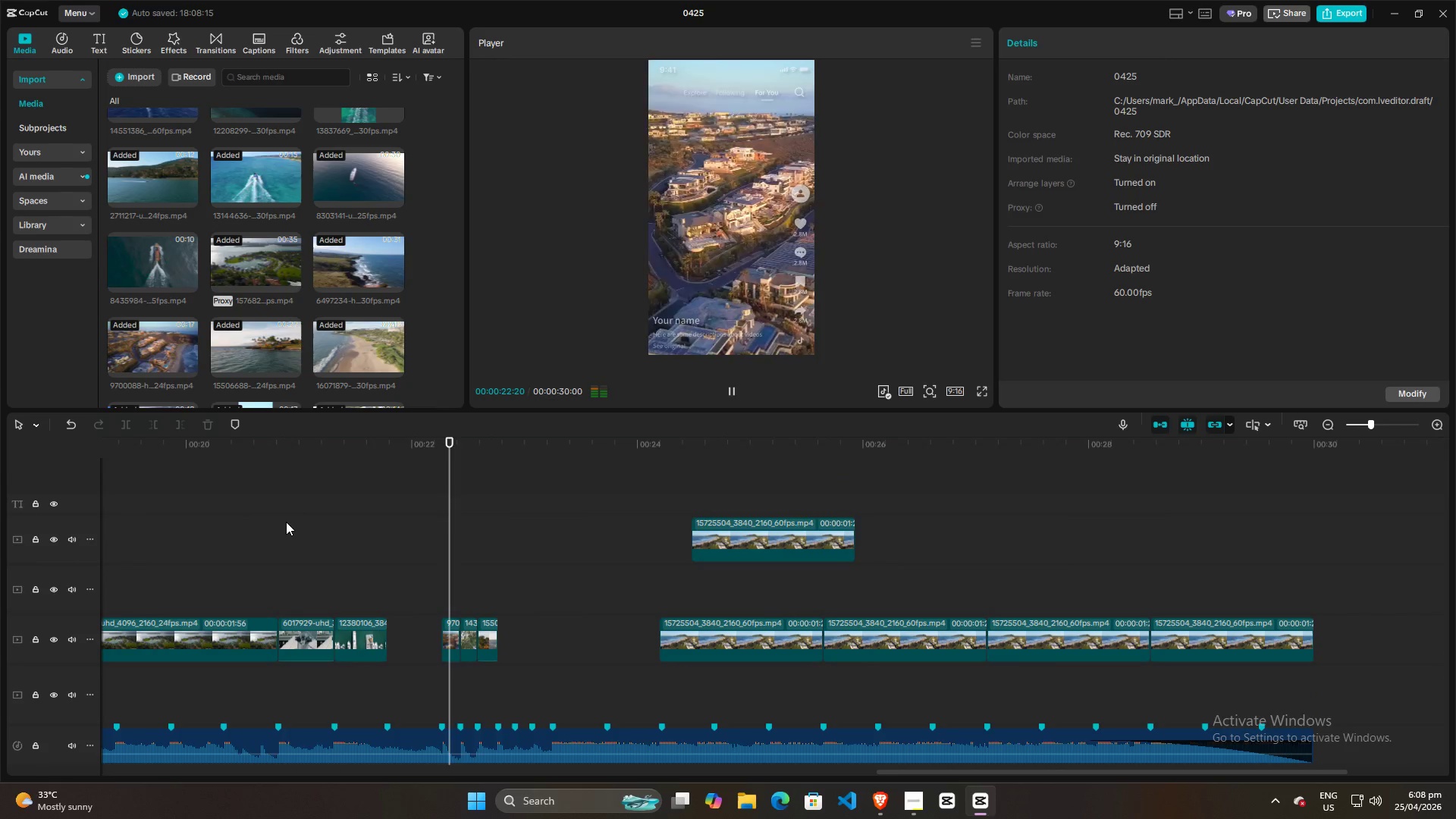 
key(Space)
 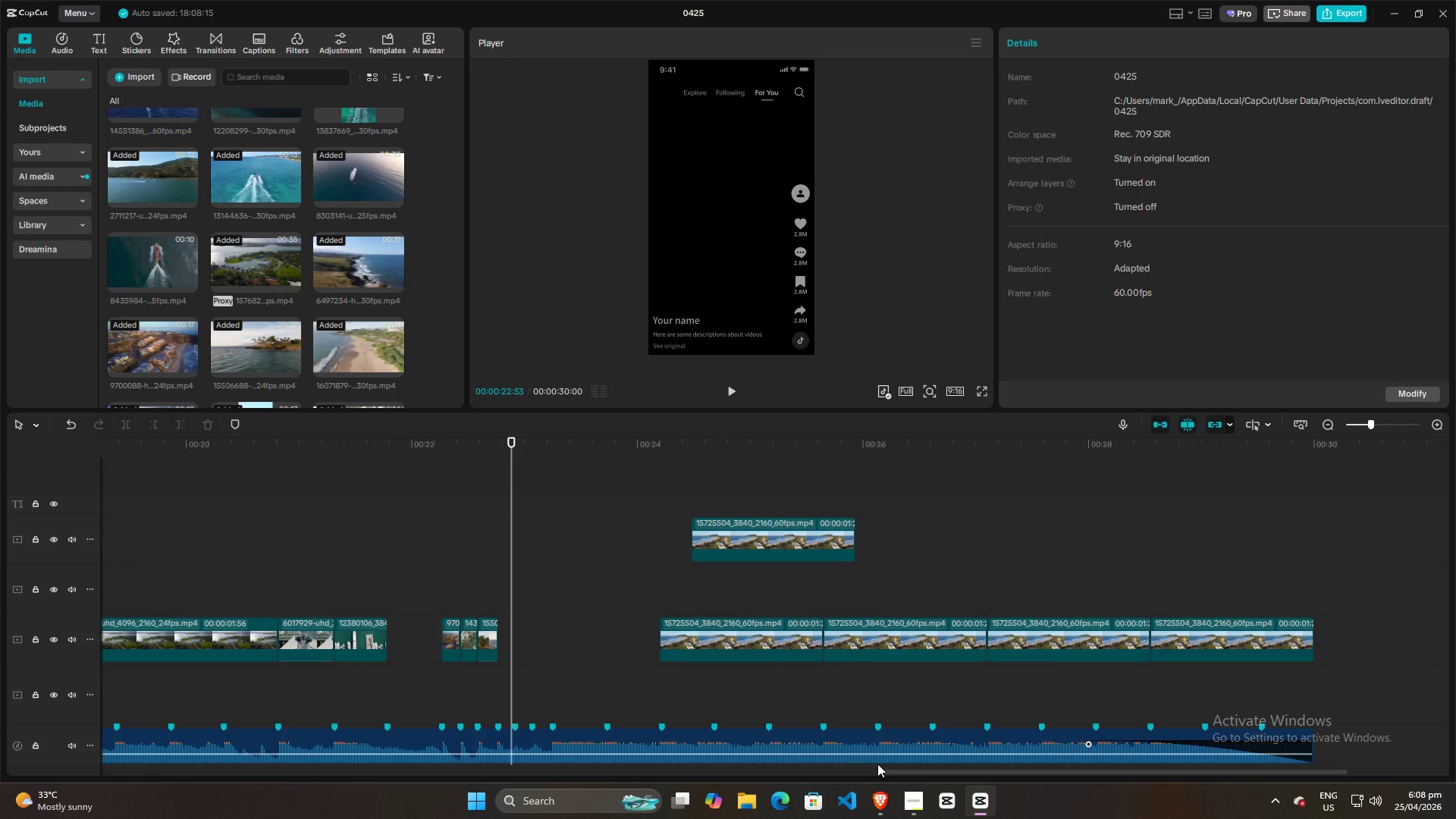 
left_click([880, 803])
 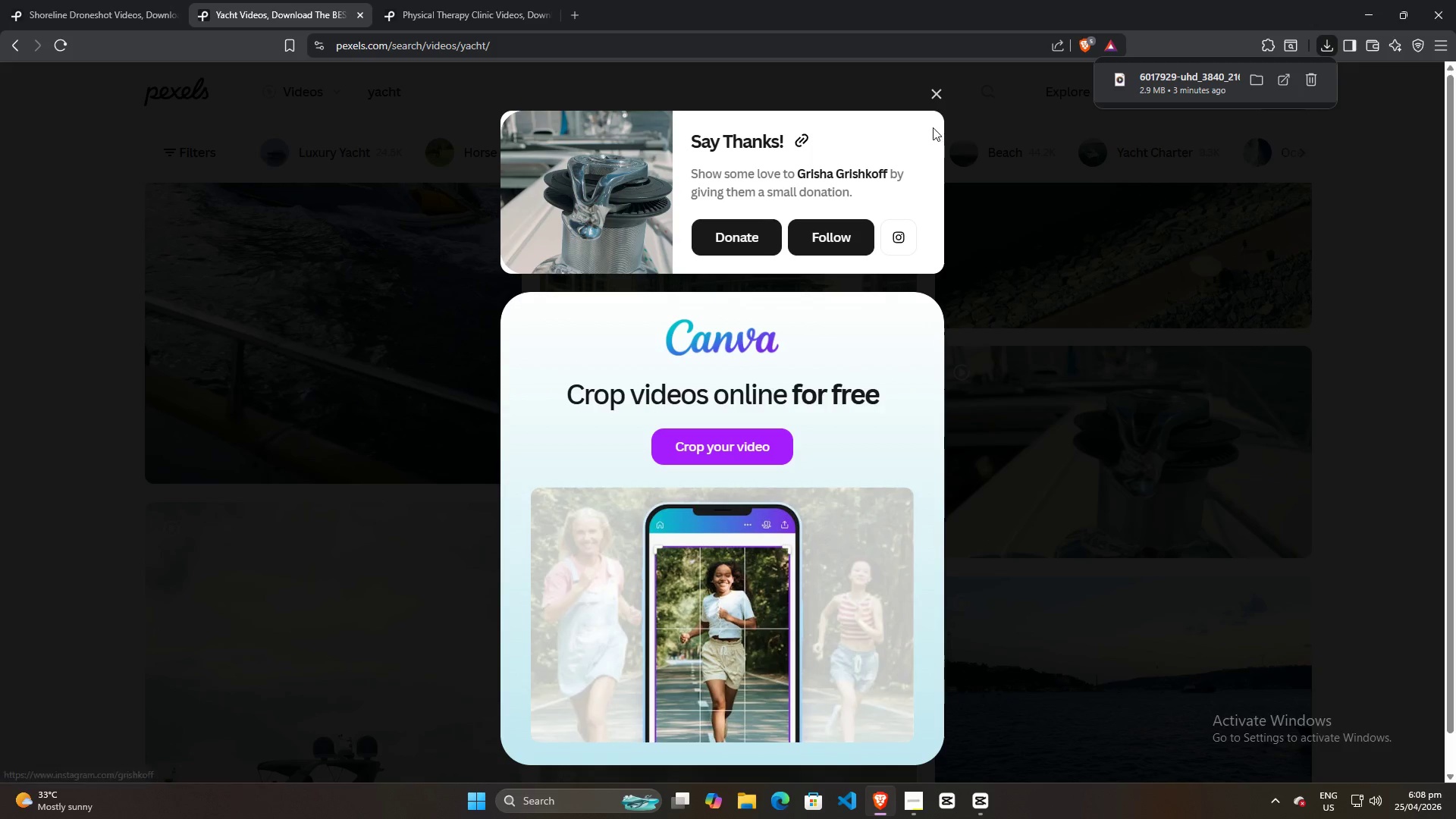 
left_click([937, 90])
 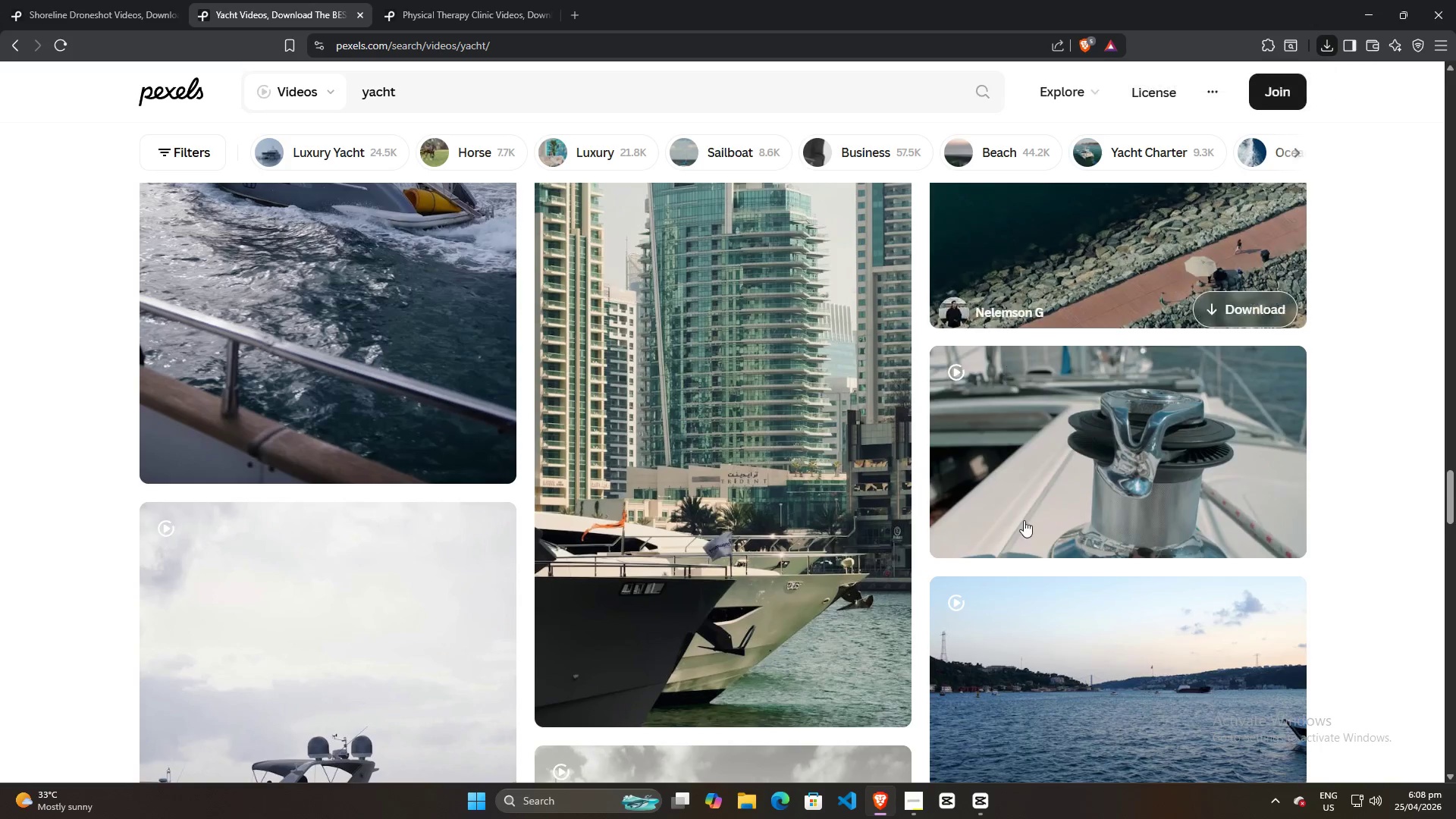 
scroll: coordinate [1018, 516], scroll_direction: down, amount: 21.0
 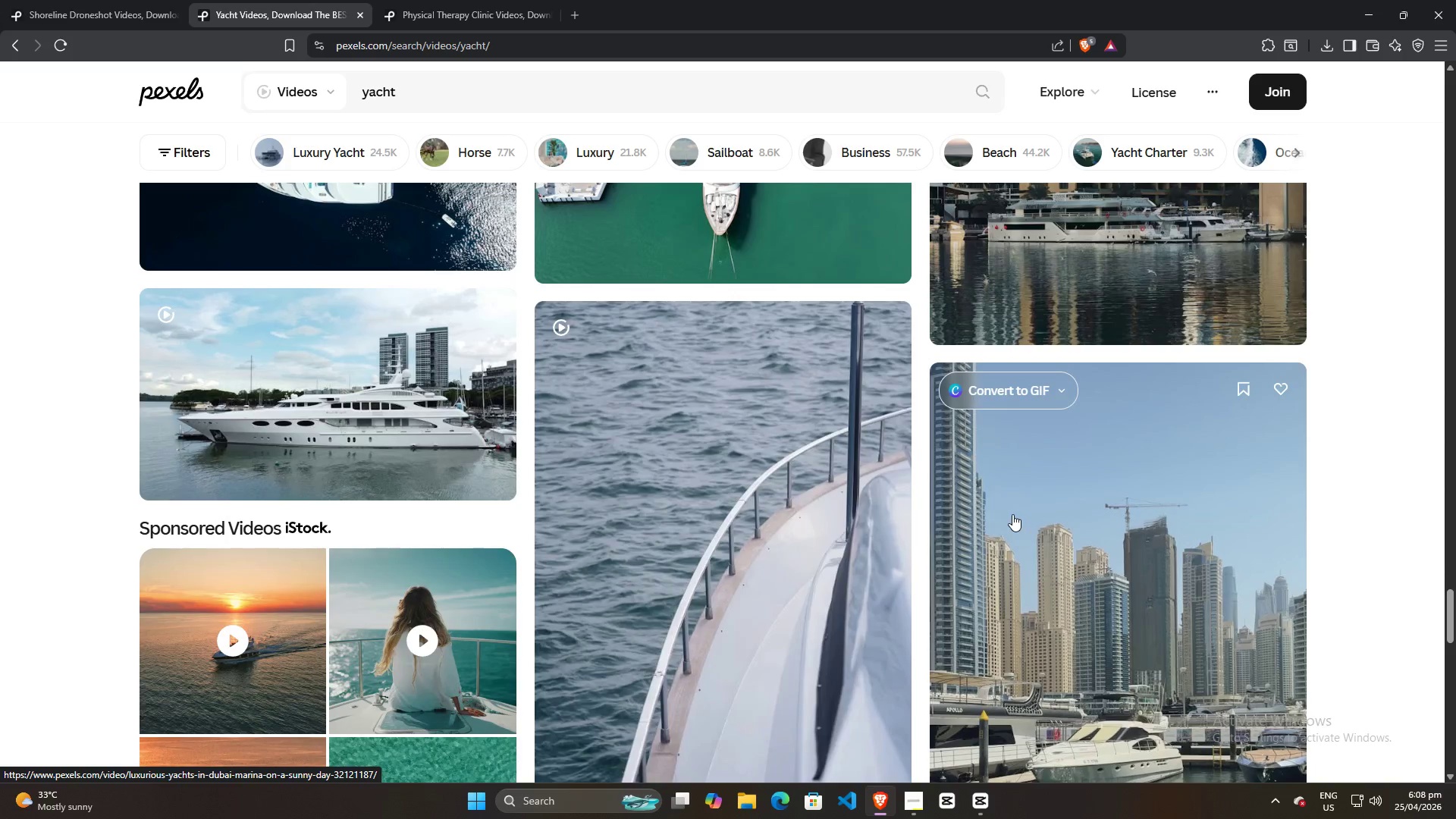 
scroll: coordinate [997, 502], scroll_direction: up, amount: 4.0
 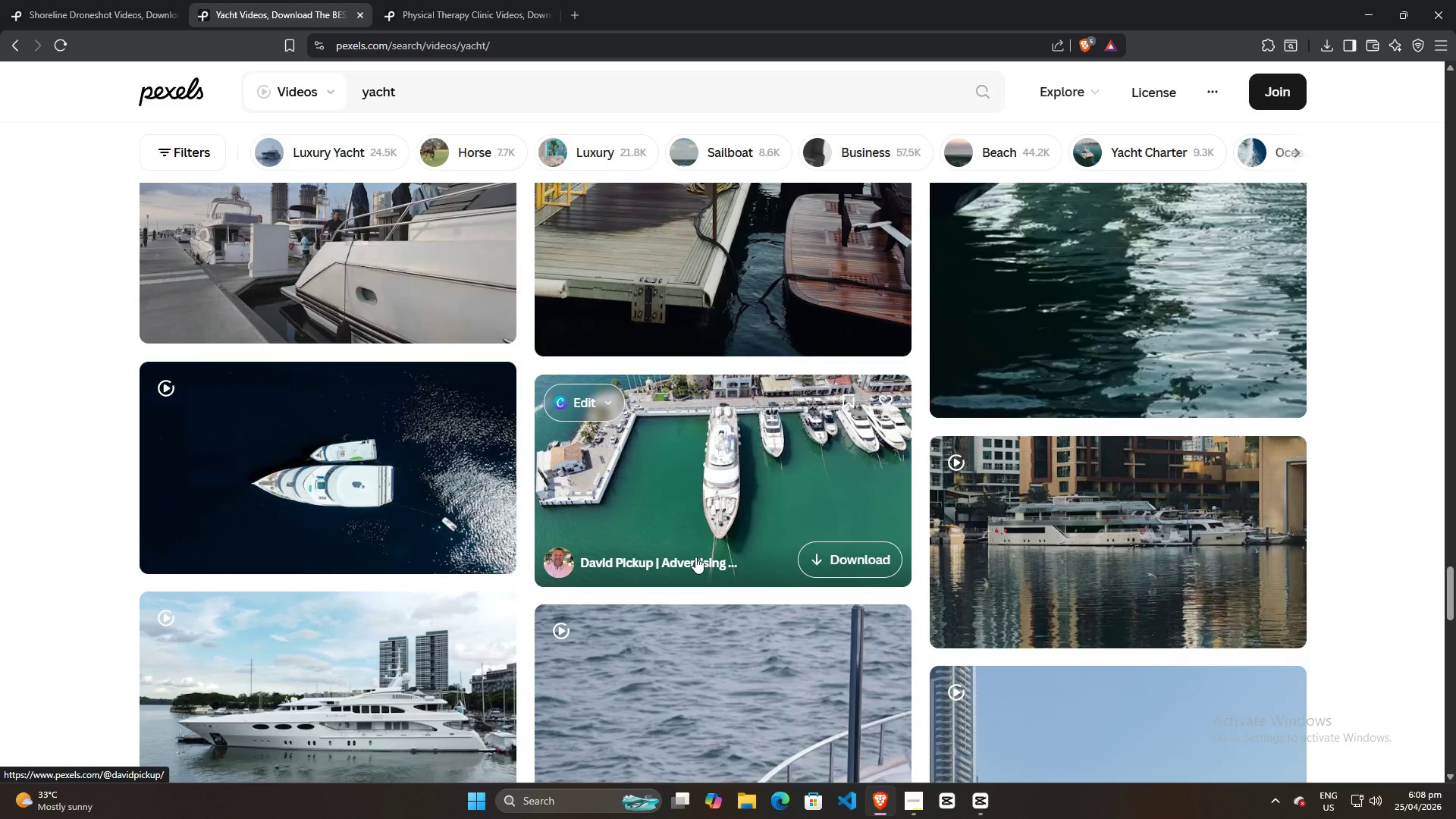 
scroll: coordinate [697, 564], scroll_direction: down, amount: 8.0
 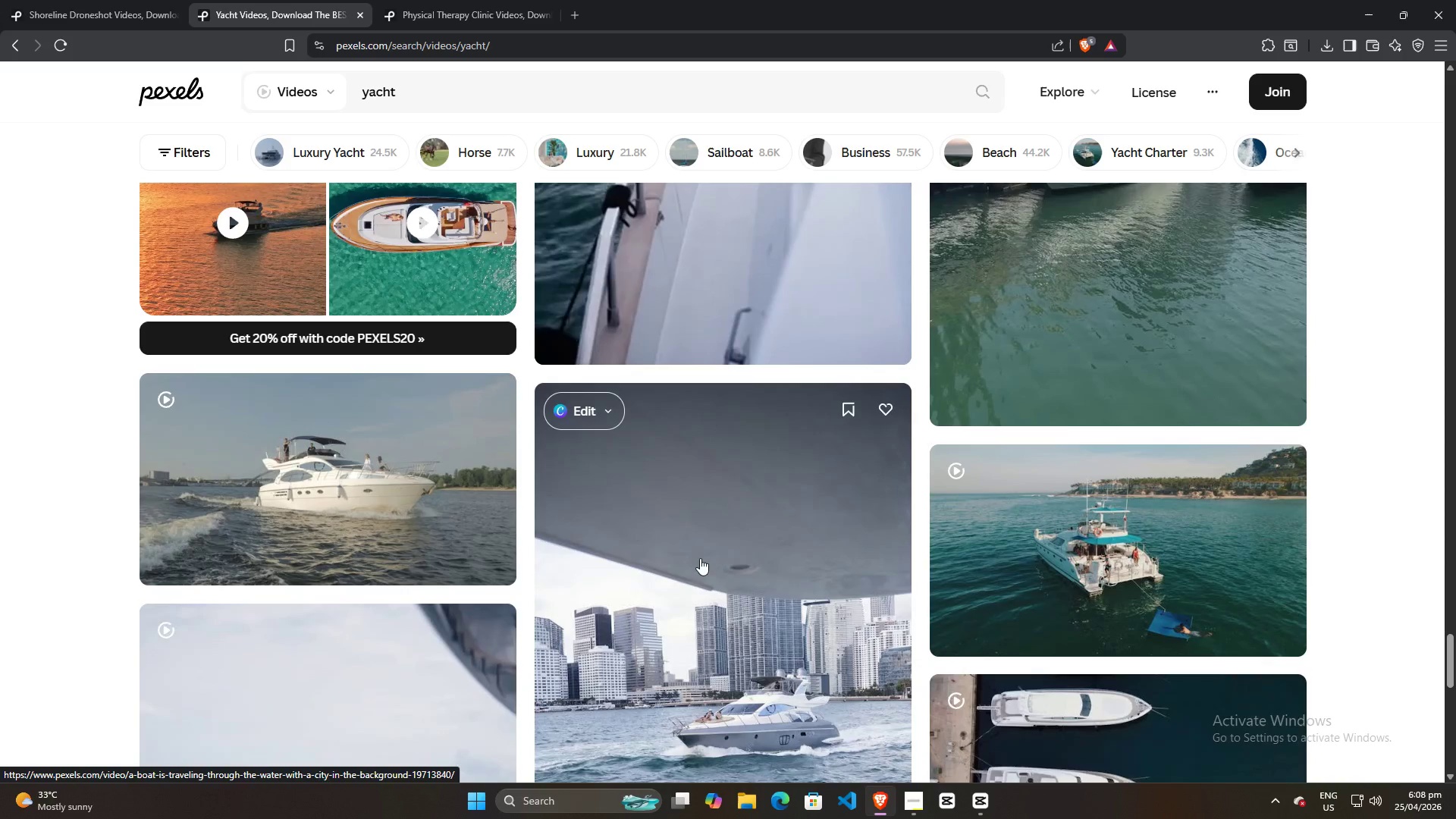 
scroll: coordinate [701, 557], scroll_direction: up, amount: 4.0
 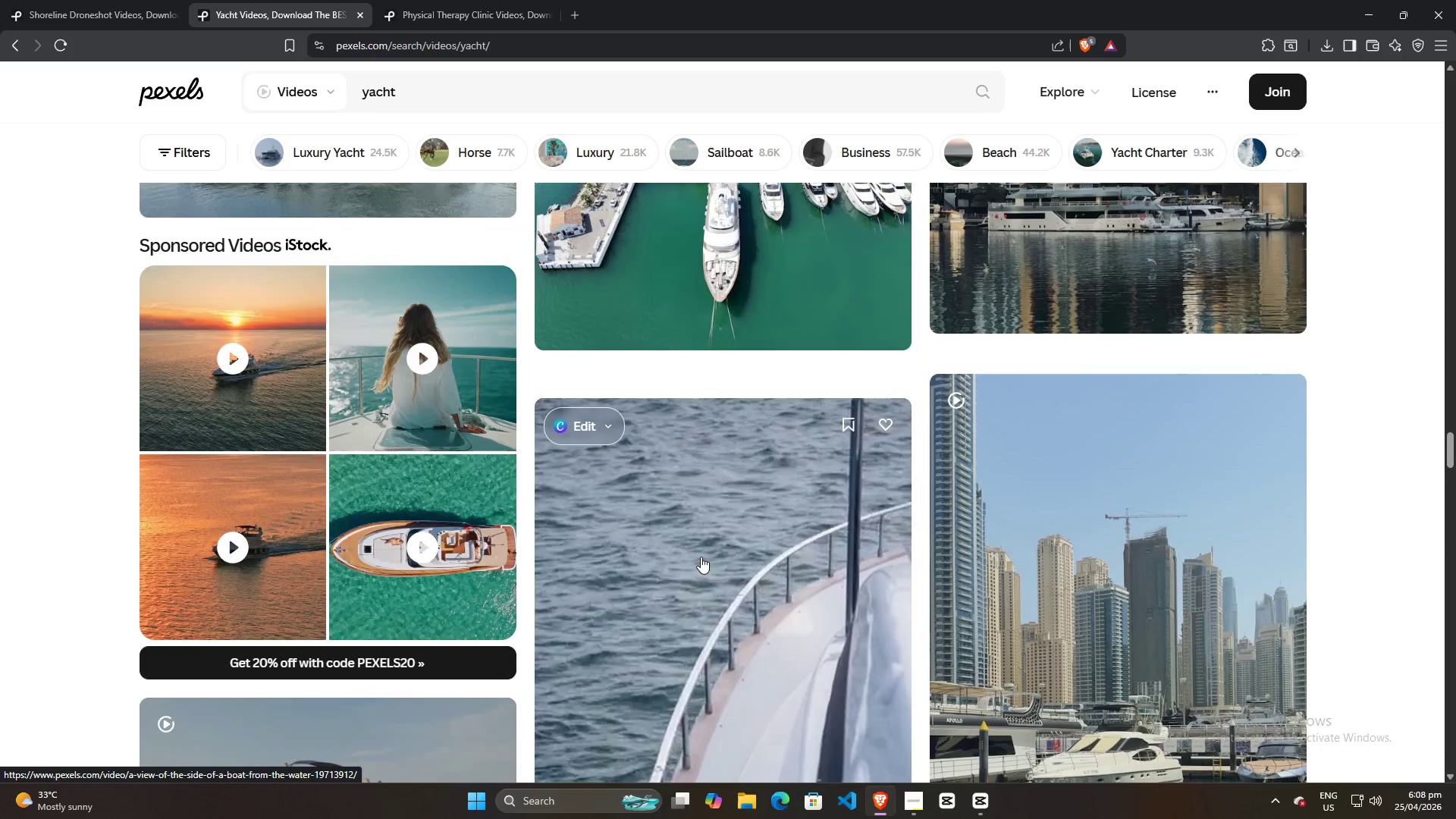 
scroll: coordinate [701, 557], scroll_direction: down, amount: 4.0
 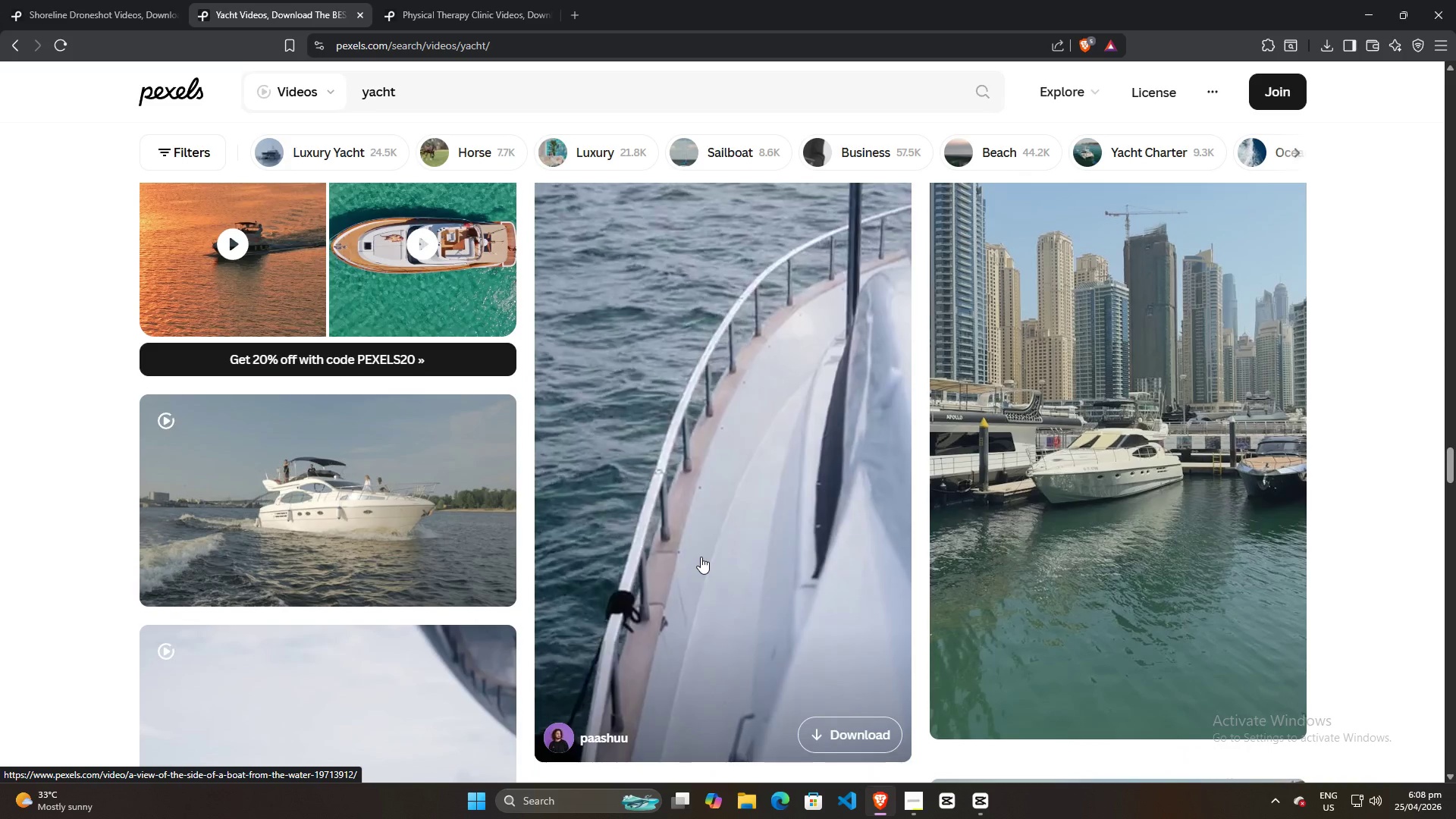 
key(Alt+AltLeft)
 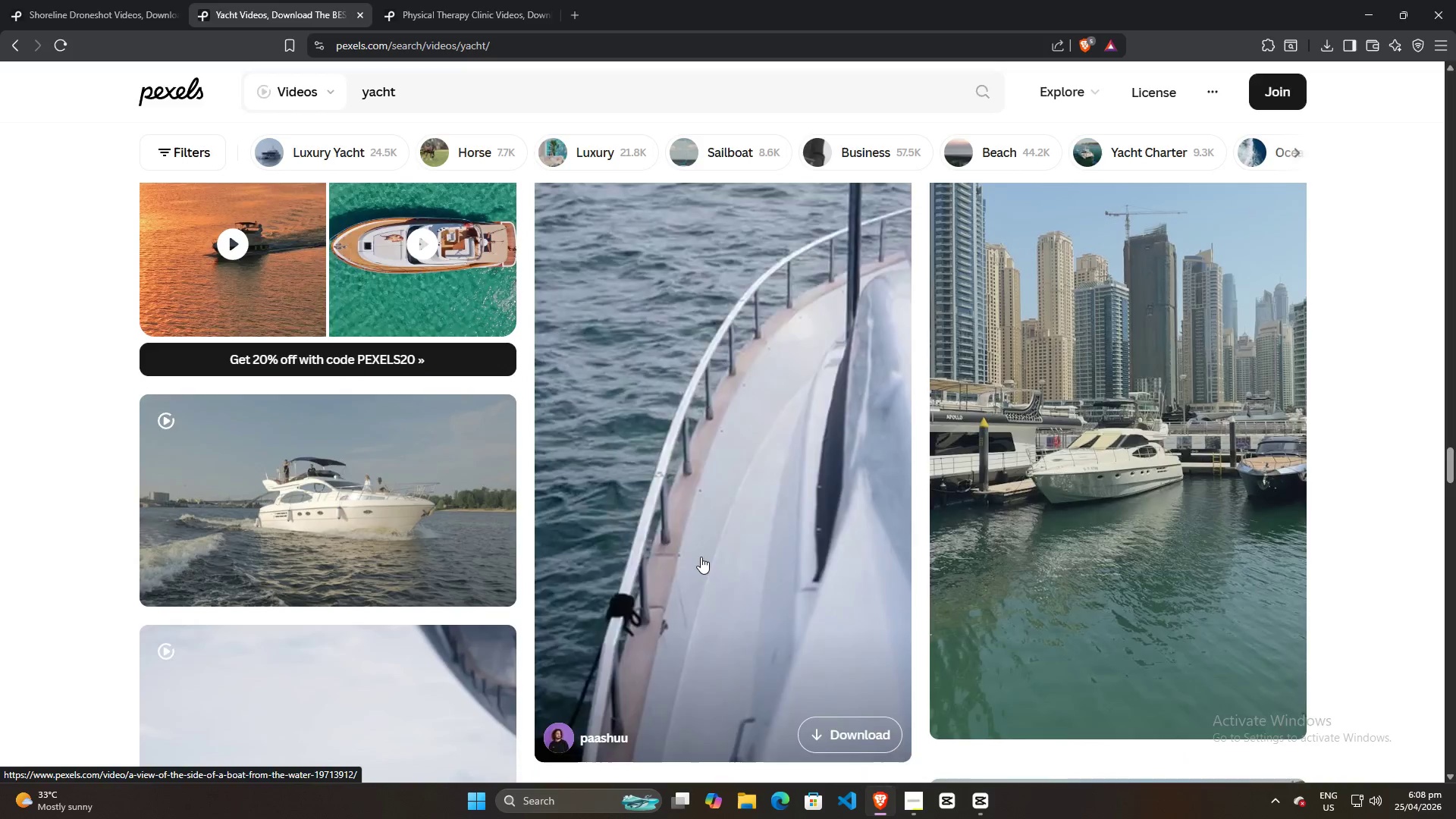 
key(Alt+Tab)
 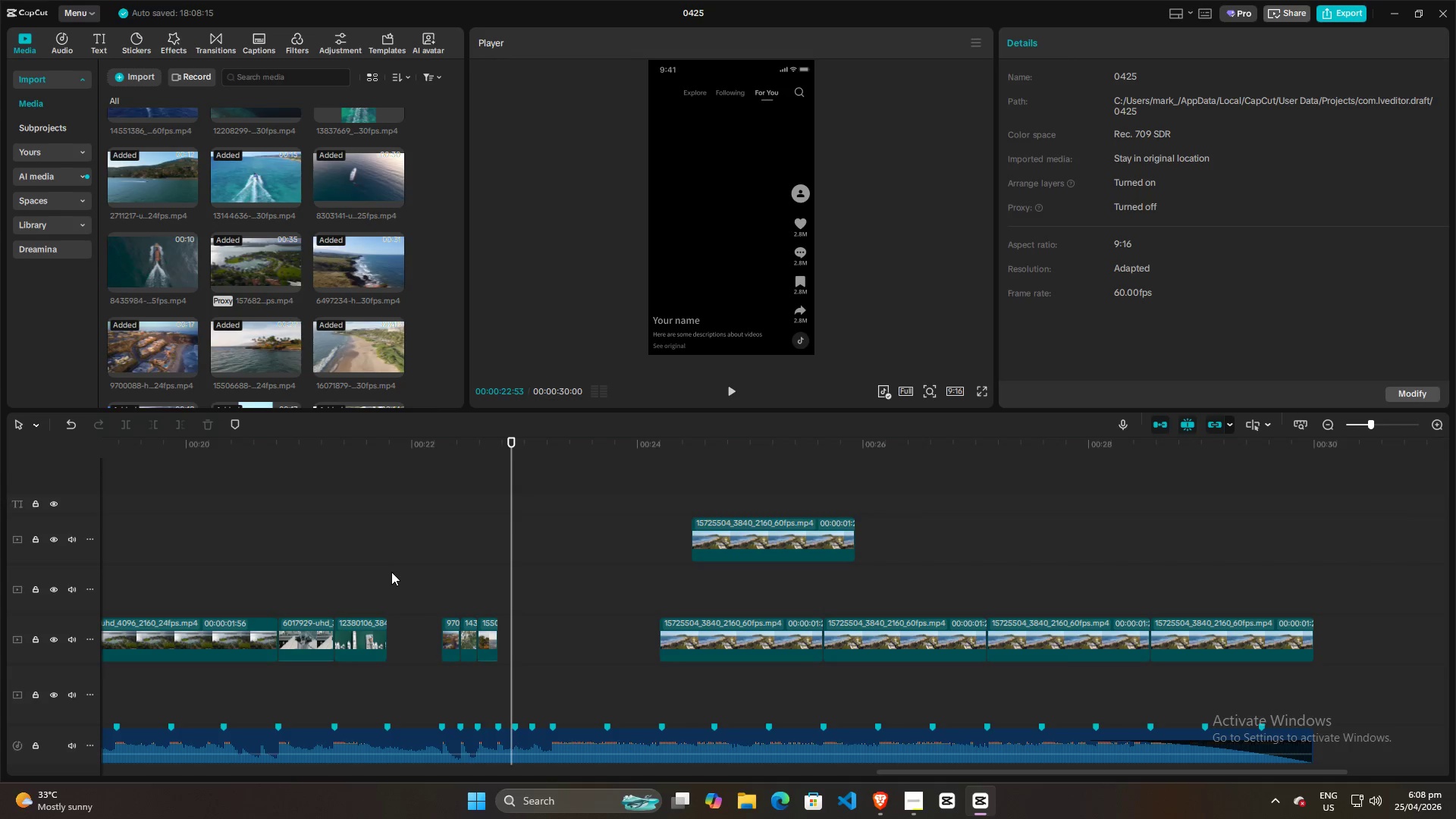 
double_click([326, 558])
 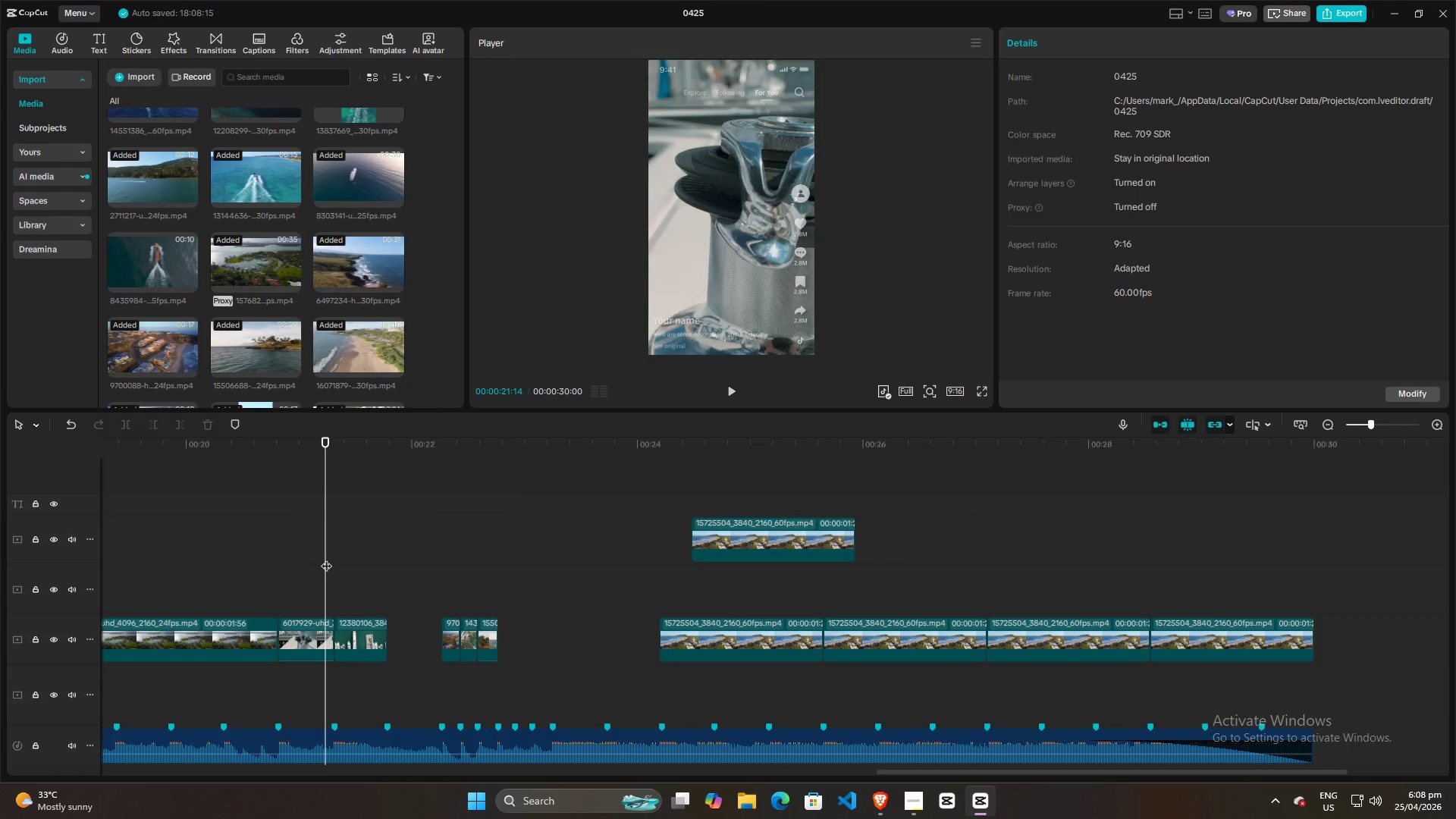 
key(Space)
 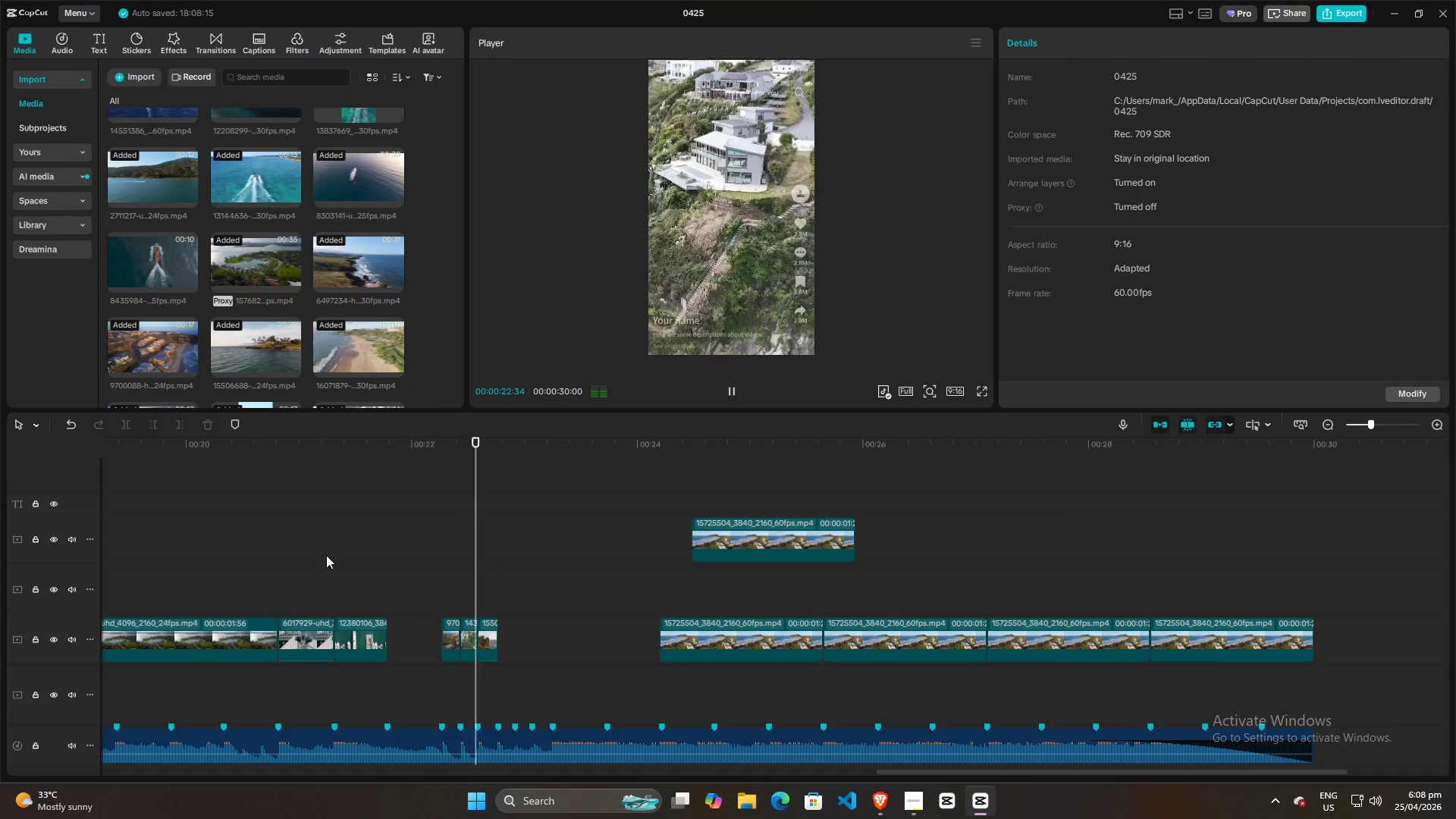 
key(Space)
 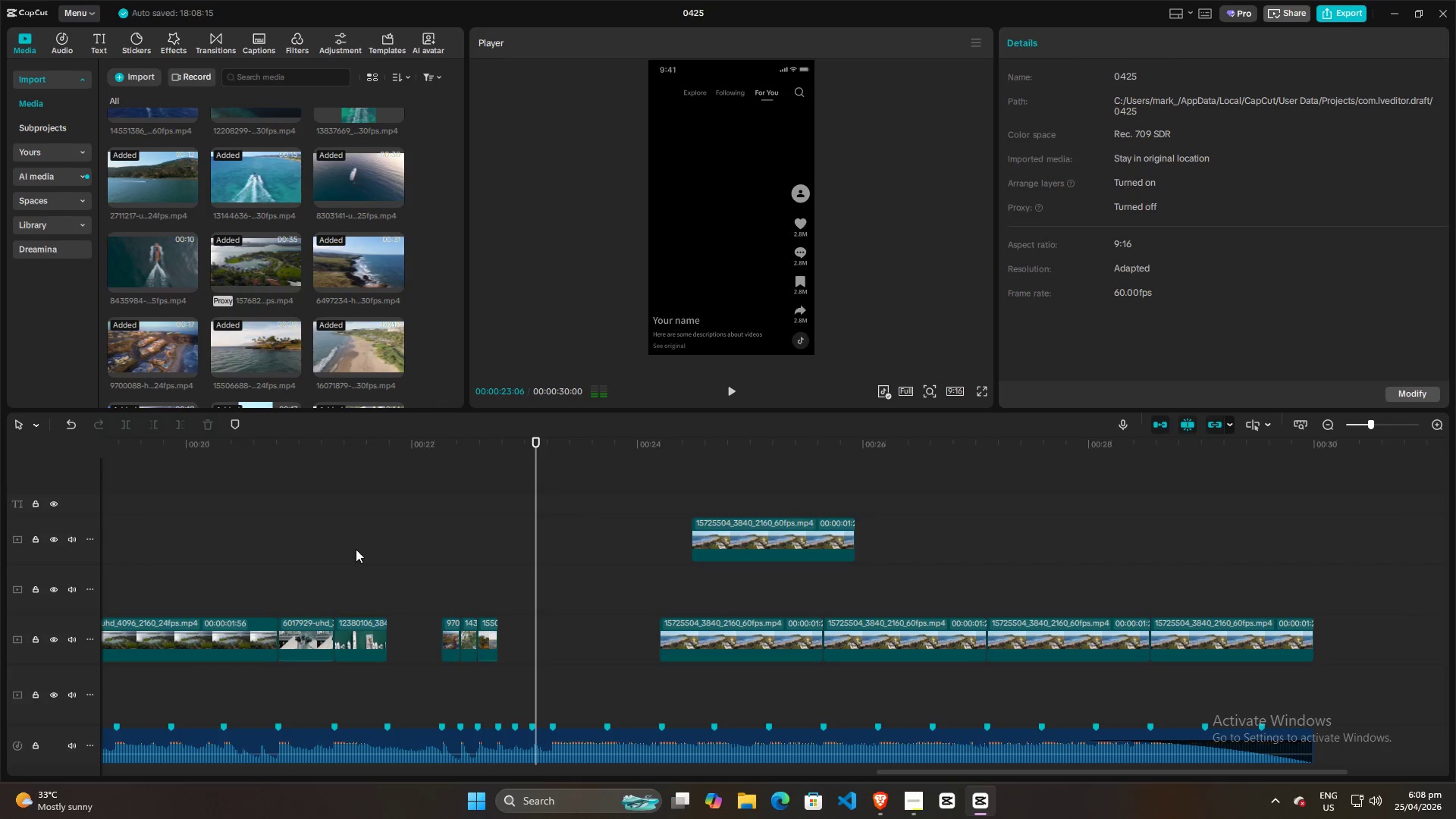 
key(Alt+AltLeft)
 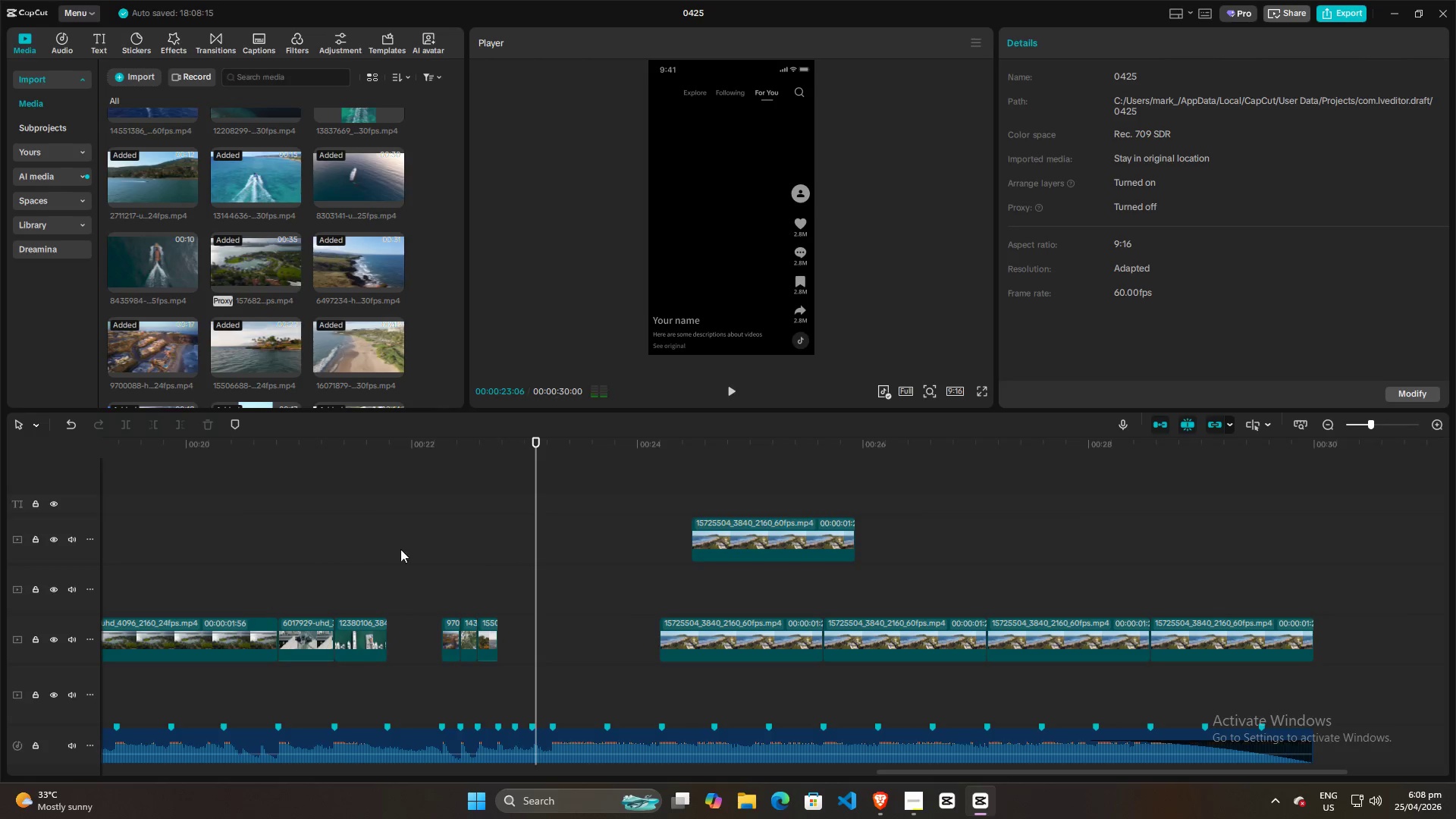 
key(Alt+Tab)
 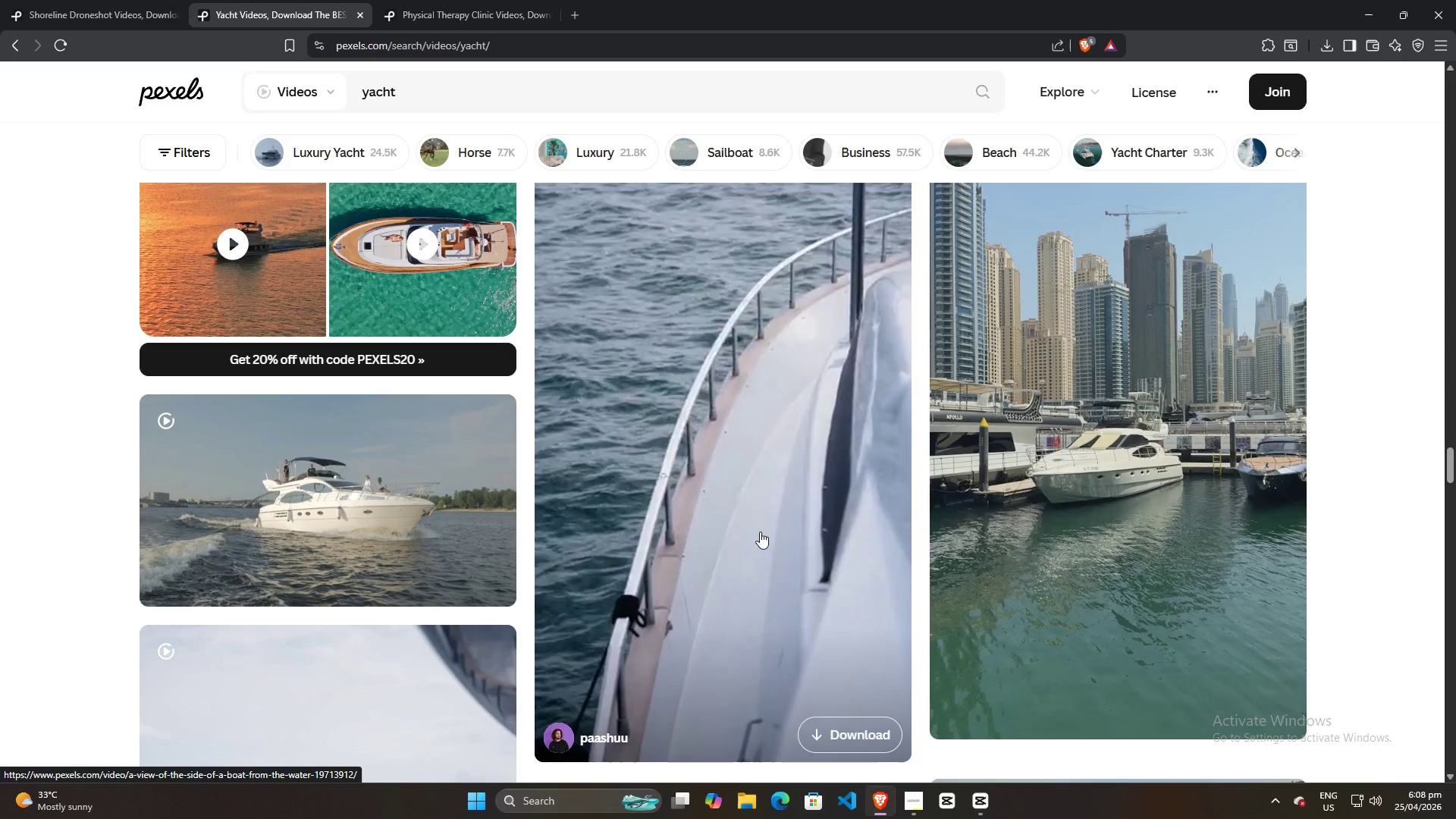 
scroll: coordinate [774, 440], scroll_direction: down, amount: 53.0
 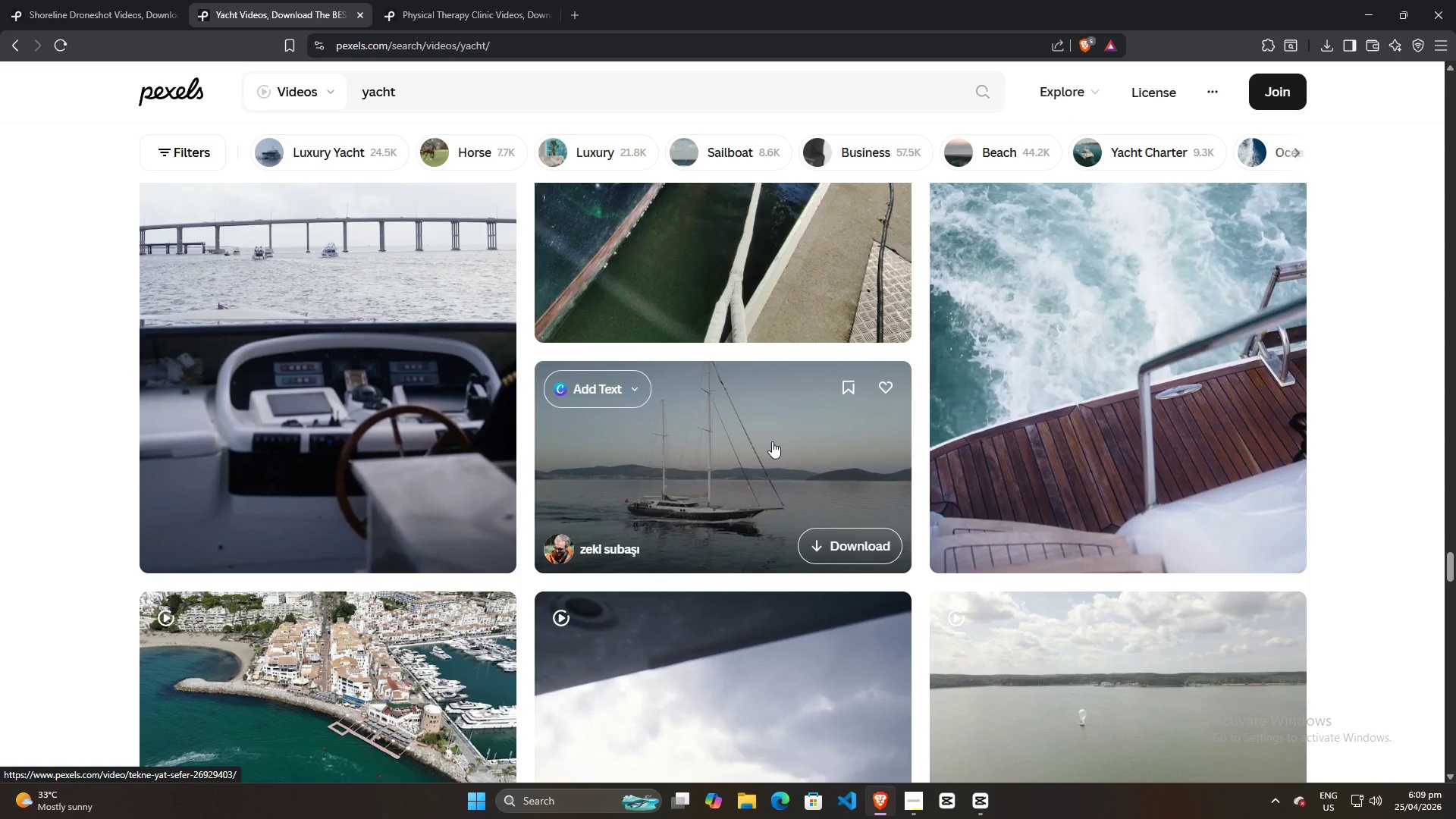 
scroll: coordinate [802, 460], scroll_direction: down, amount: 22.0
 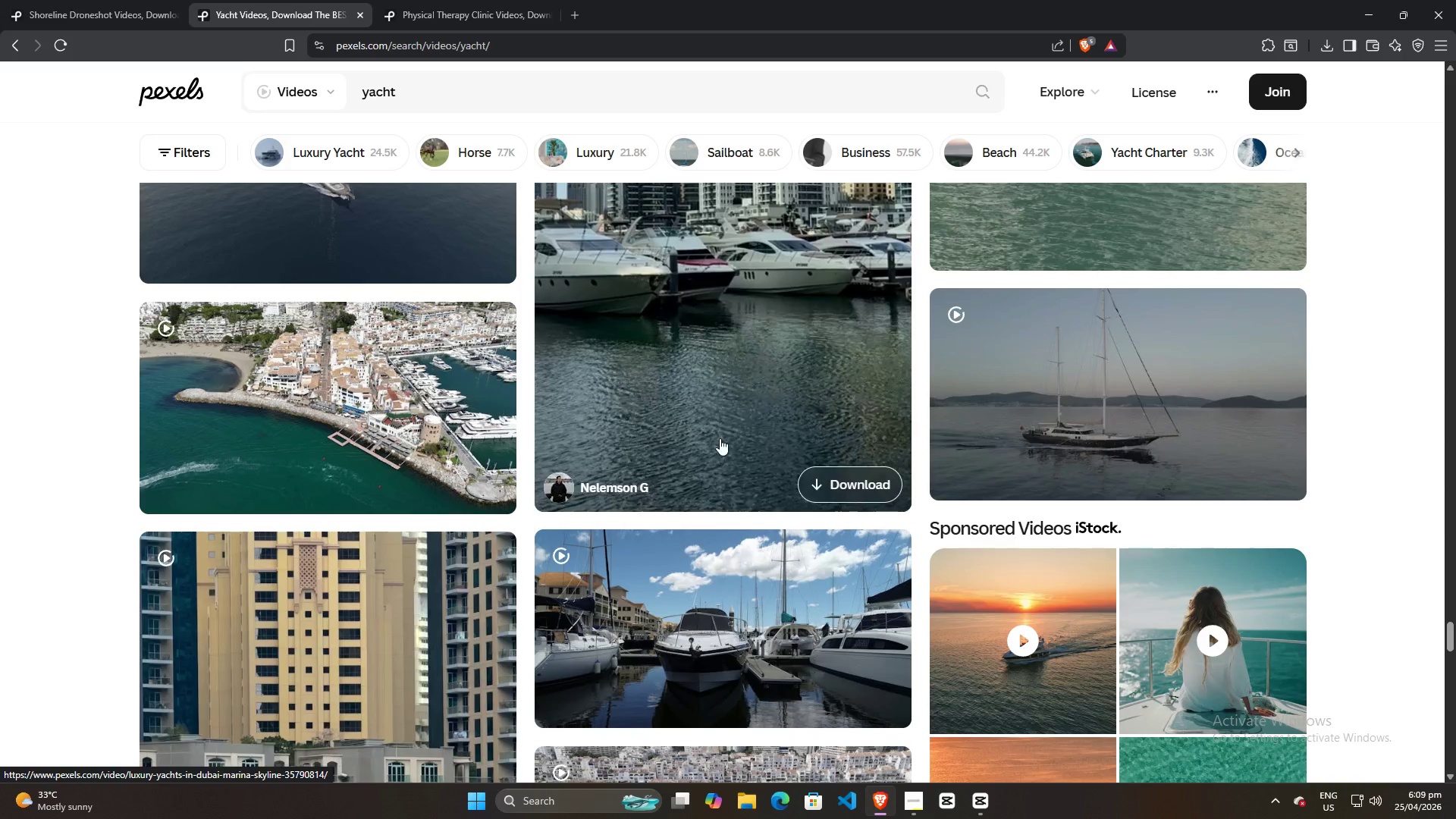 
scroll: coordinate [508, 360], scroll_direction: up, amount: 4.0
 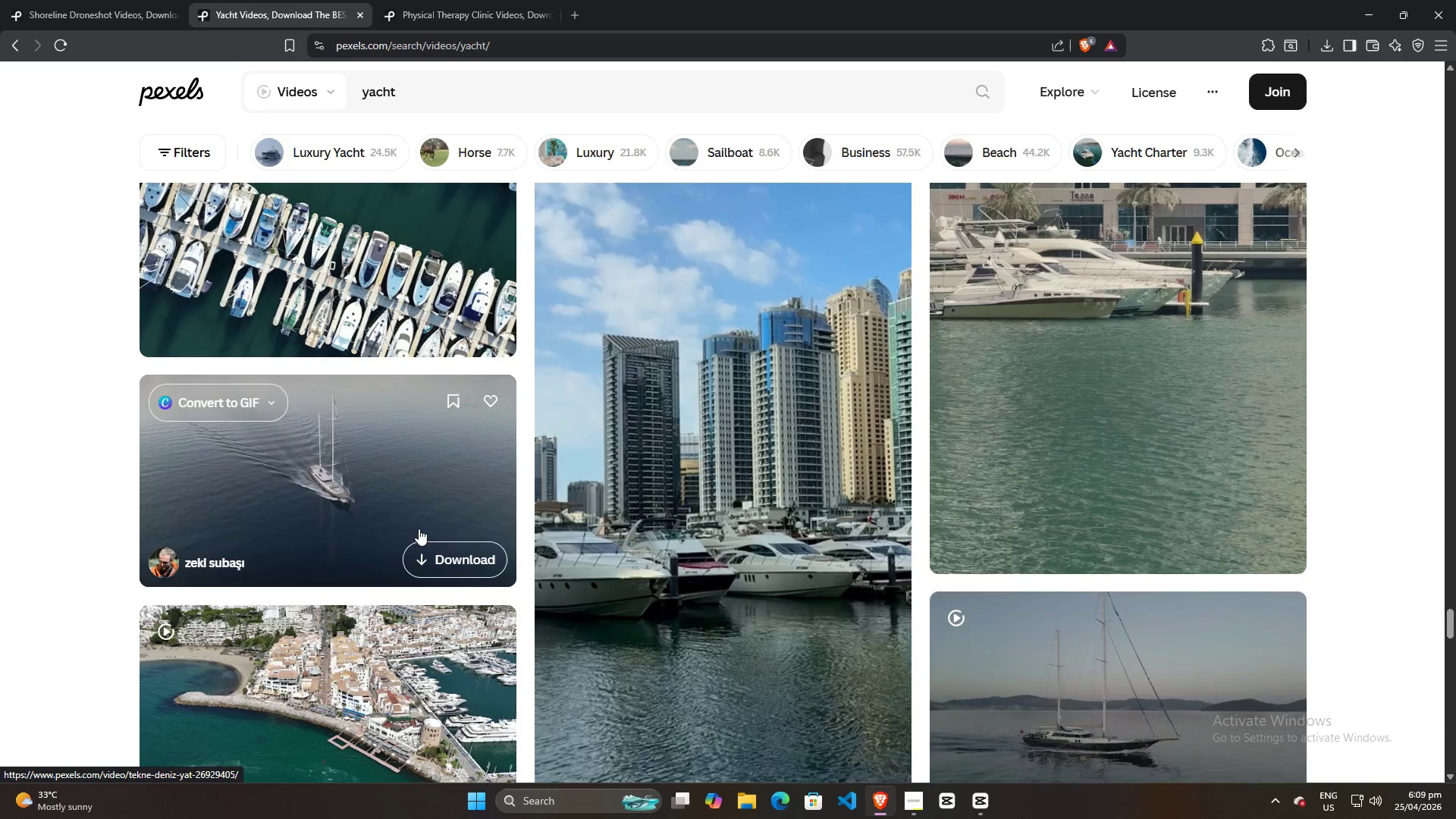 
left_click([441, 552])
 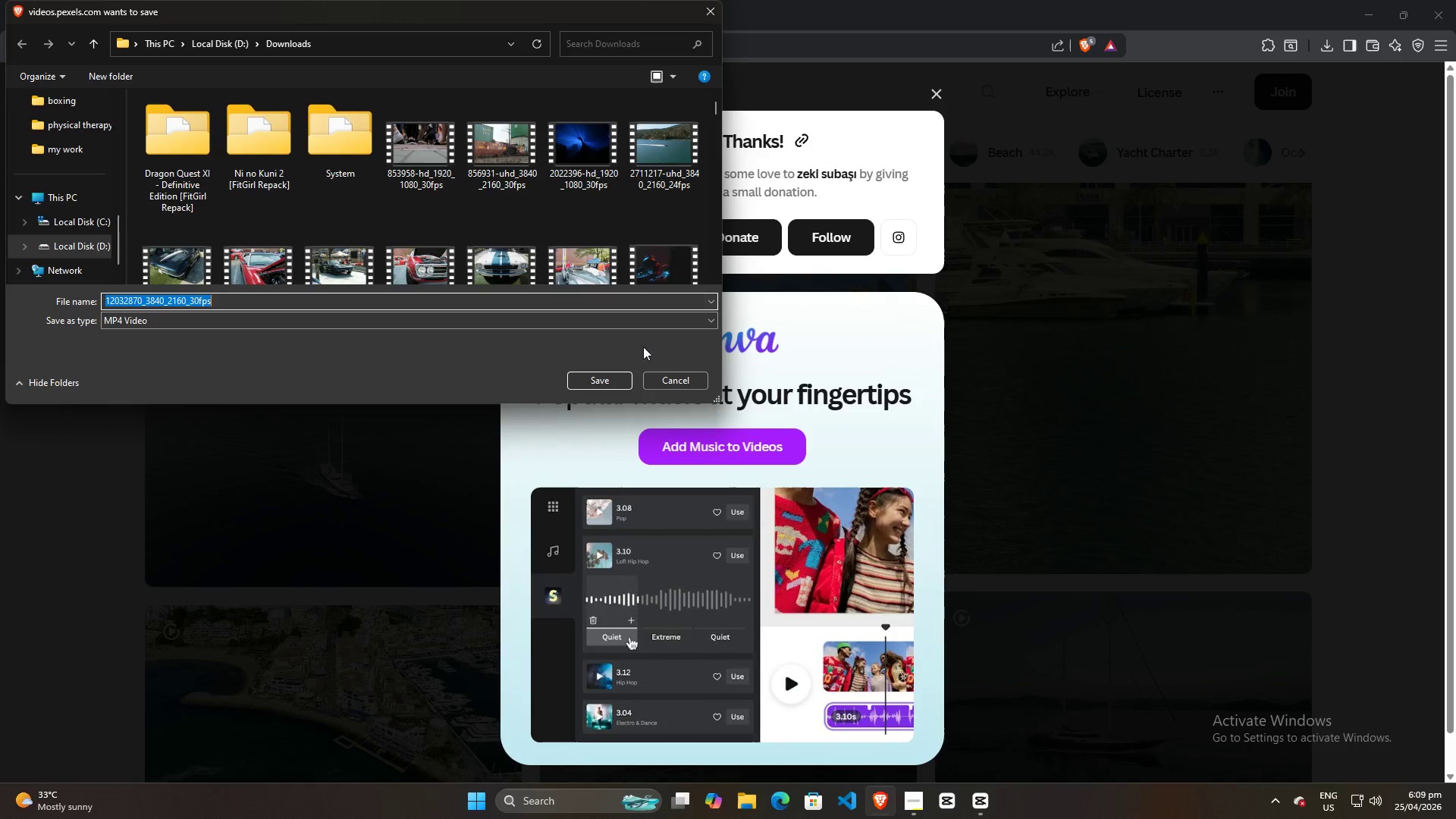 
left_click([607, 382])
 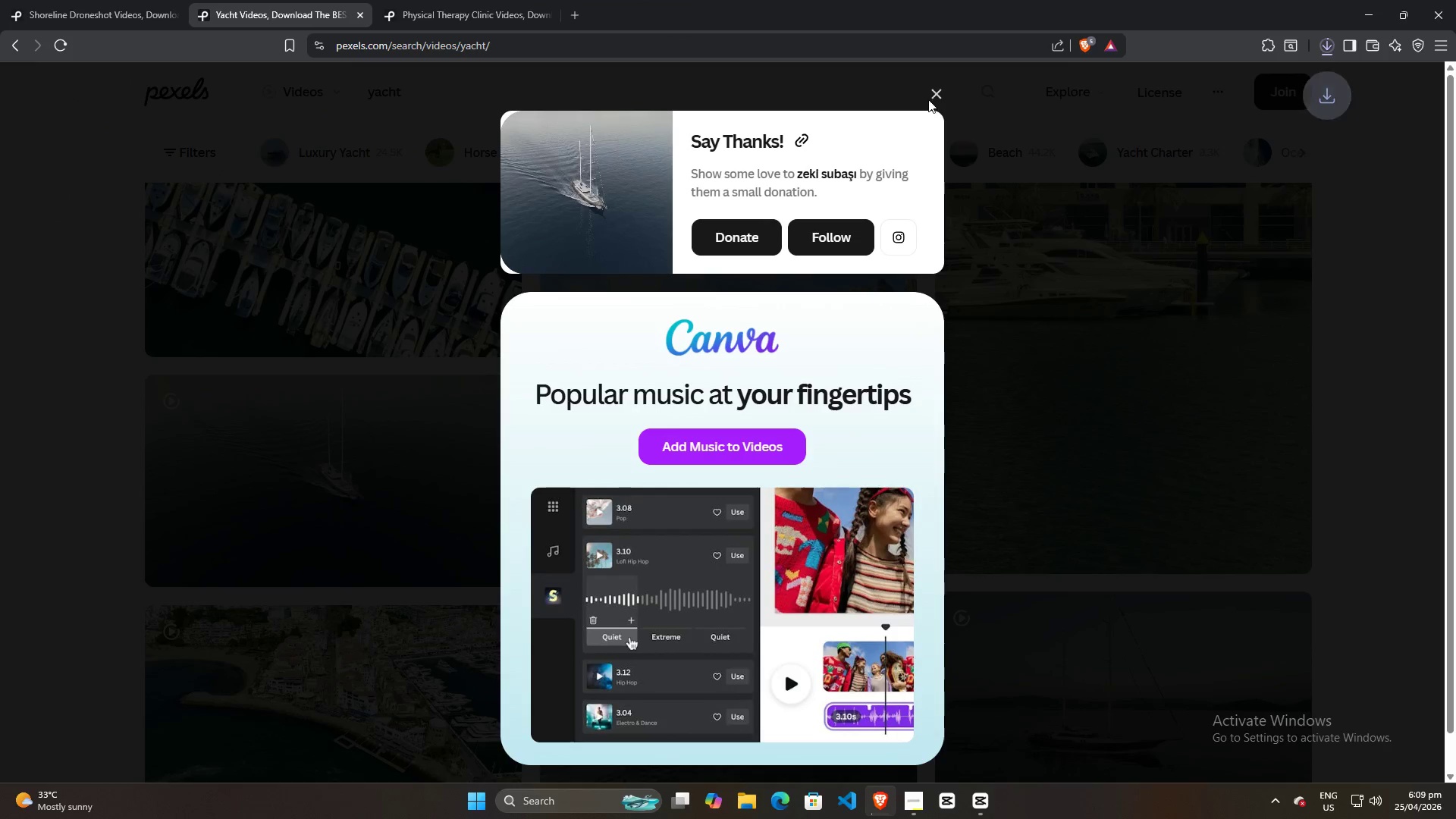 
left_click([937, 93])
 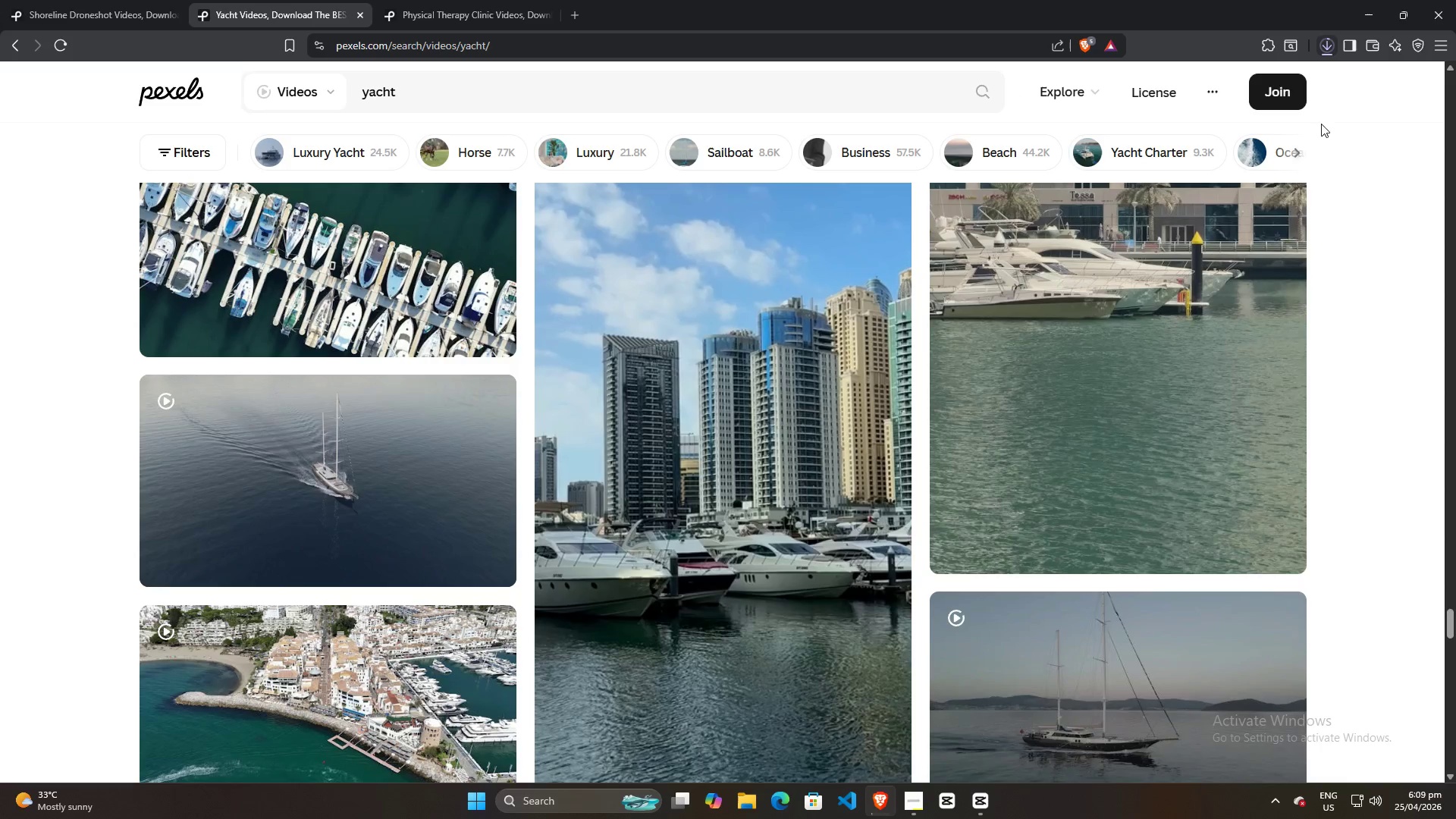 
scroll: coordinate [1360, 413], scroll_direction: down, amount: 19.0
 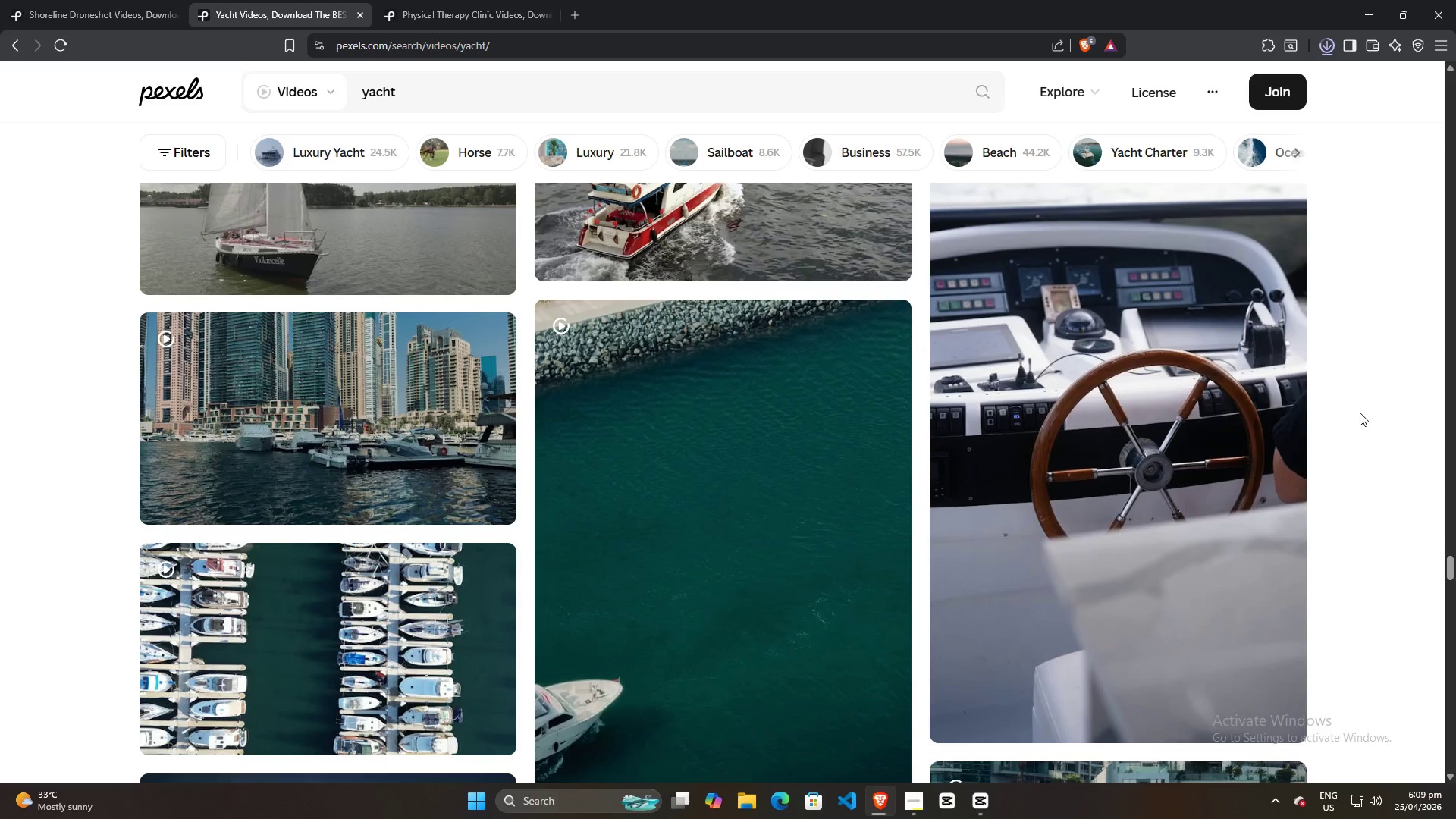 
wait(20.95)
 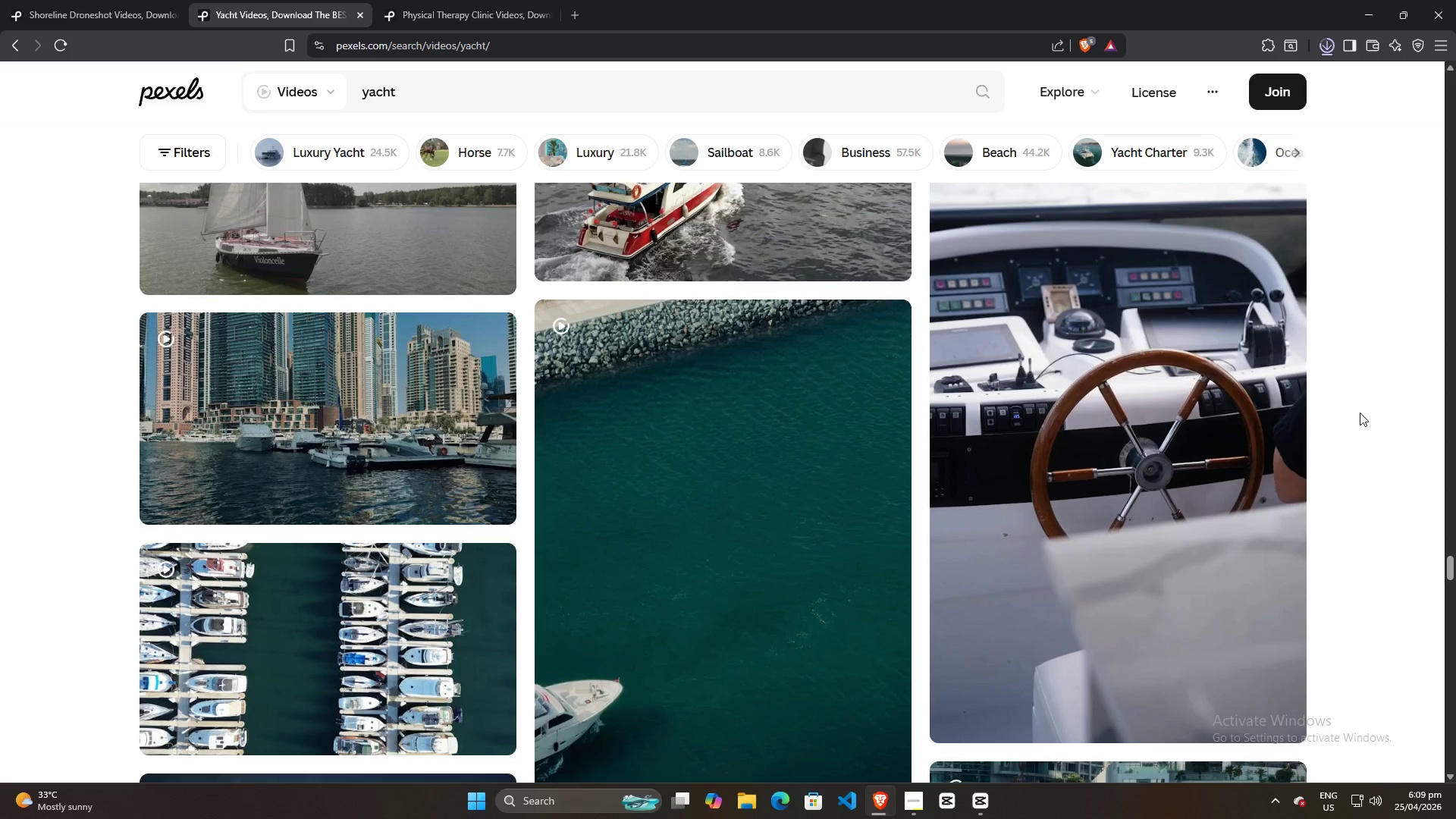 
left_click_drag(start_coordinate=[1166, 83], to_coordinate=[433, 353])
 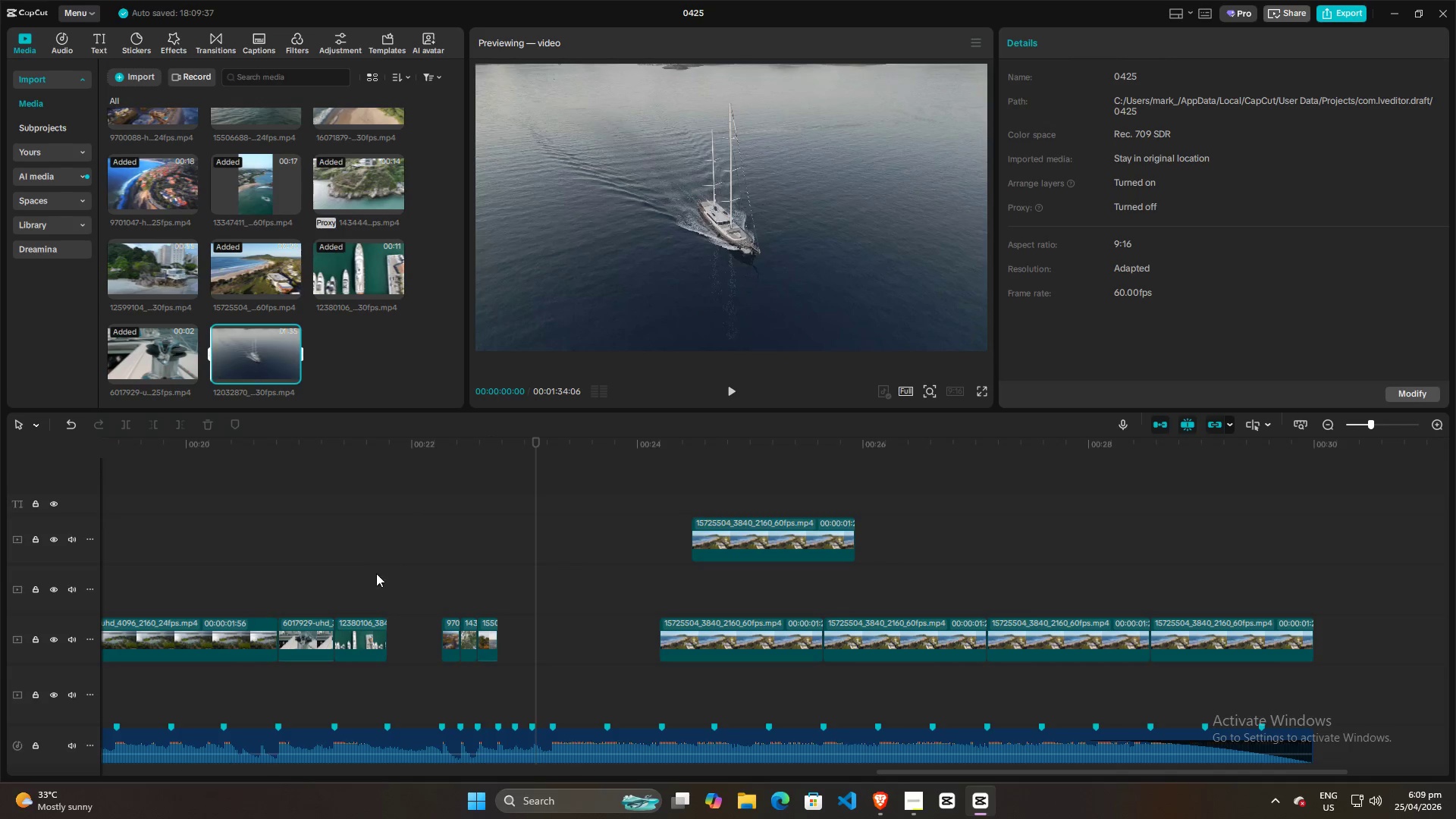 
left_click([348, 577])
 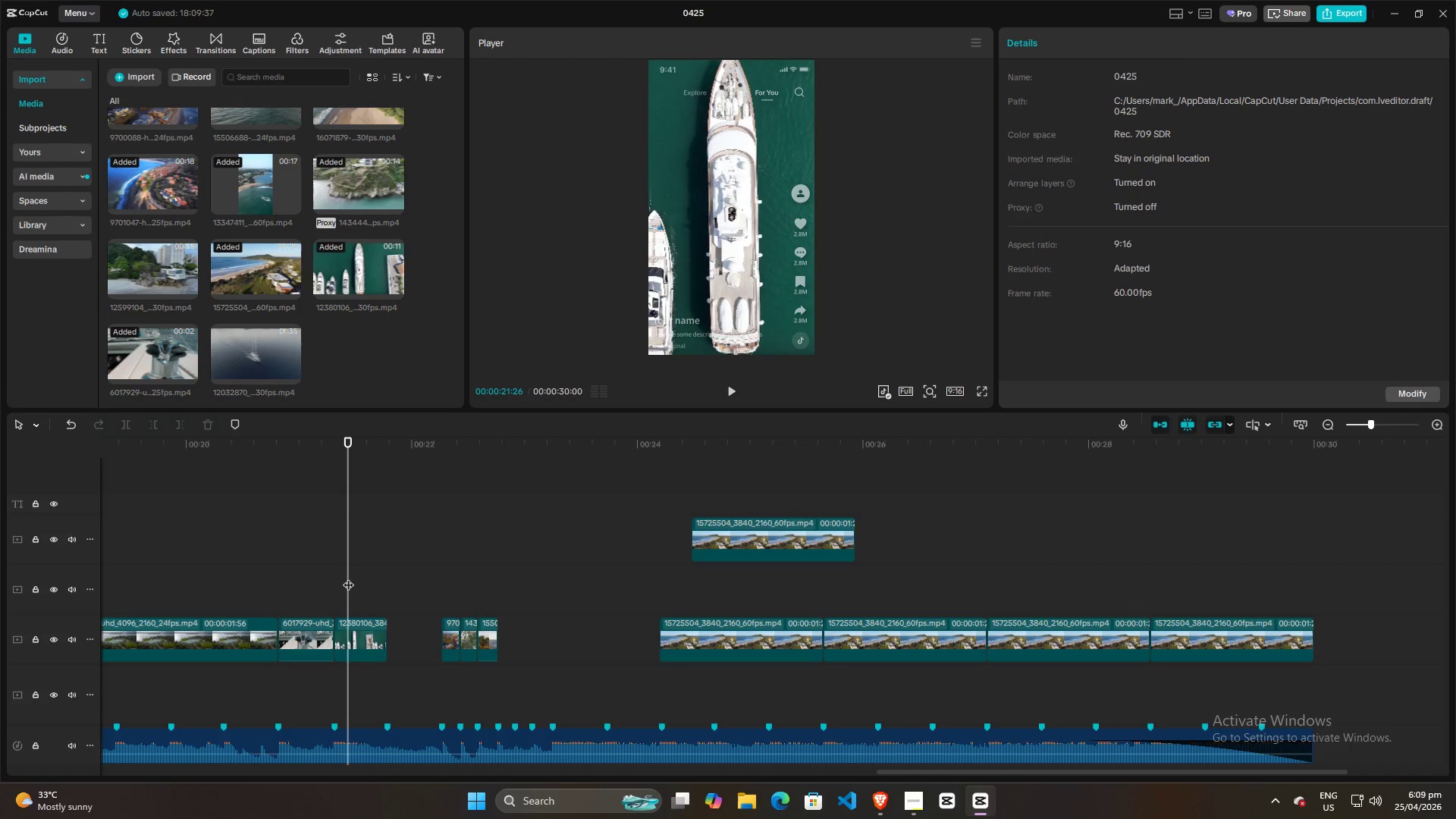 
key(Space)
 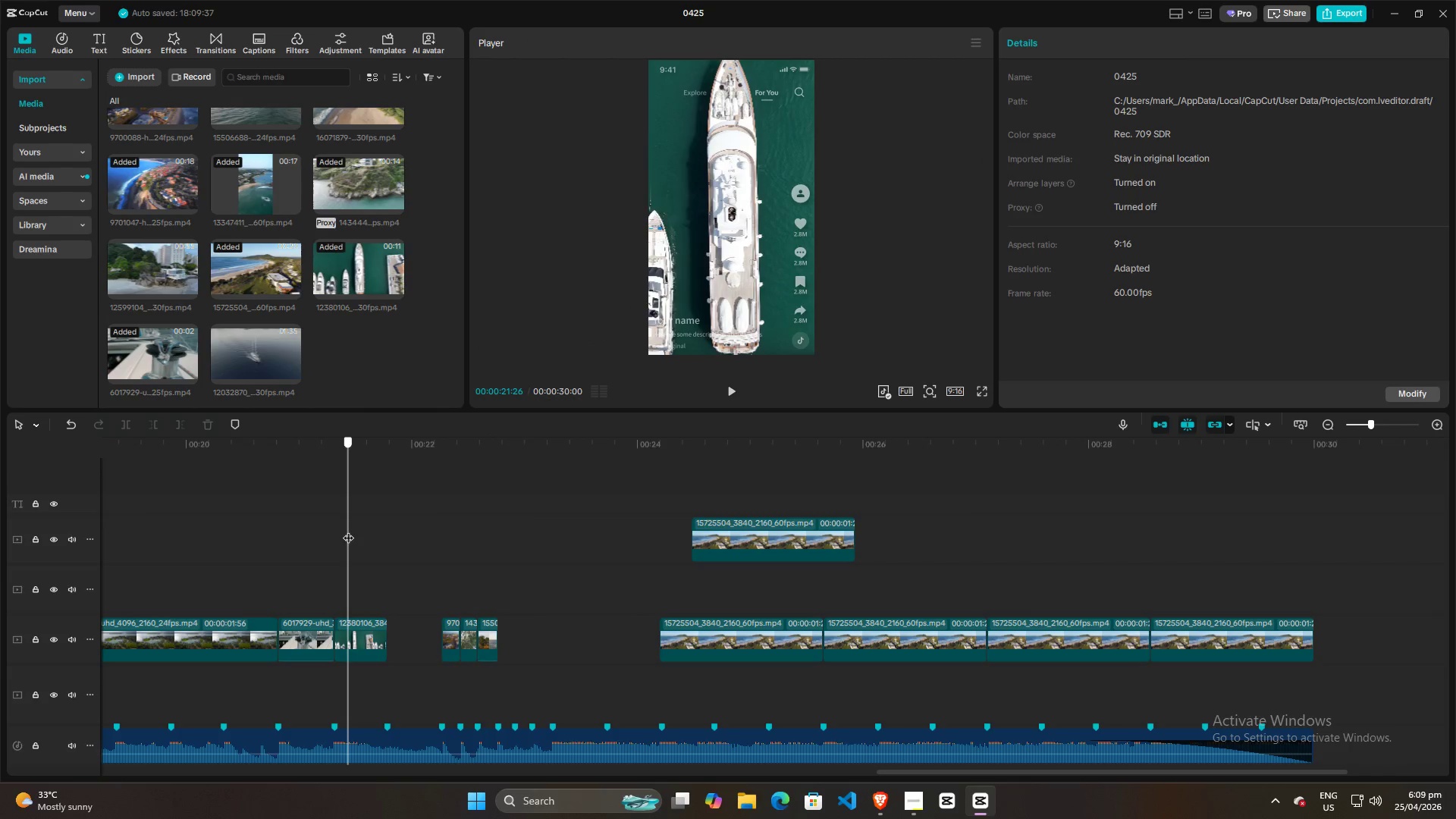 
double_click([306, 535])
 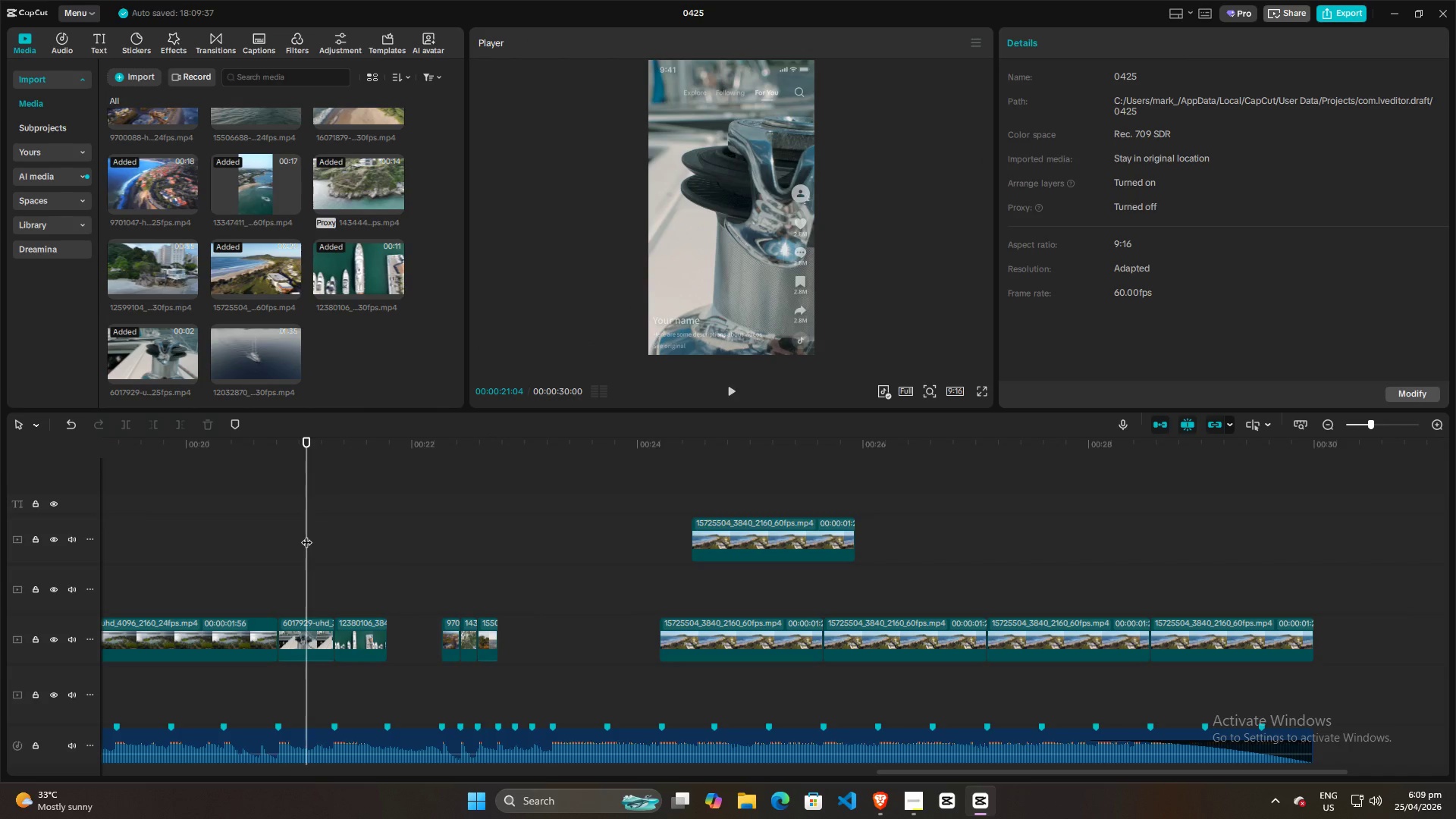 
key(Space)
 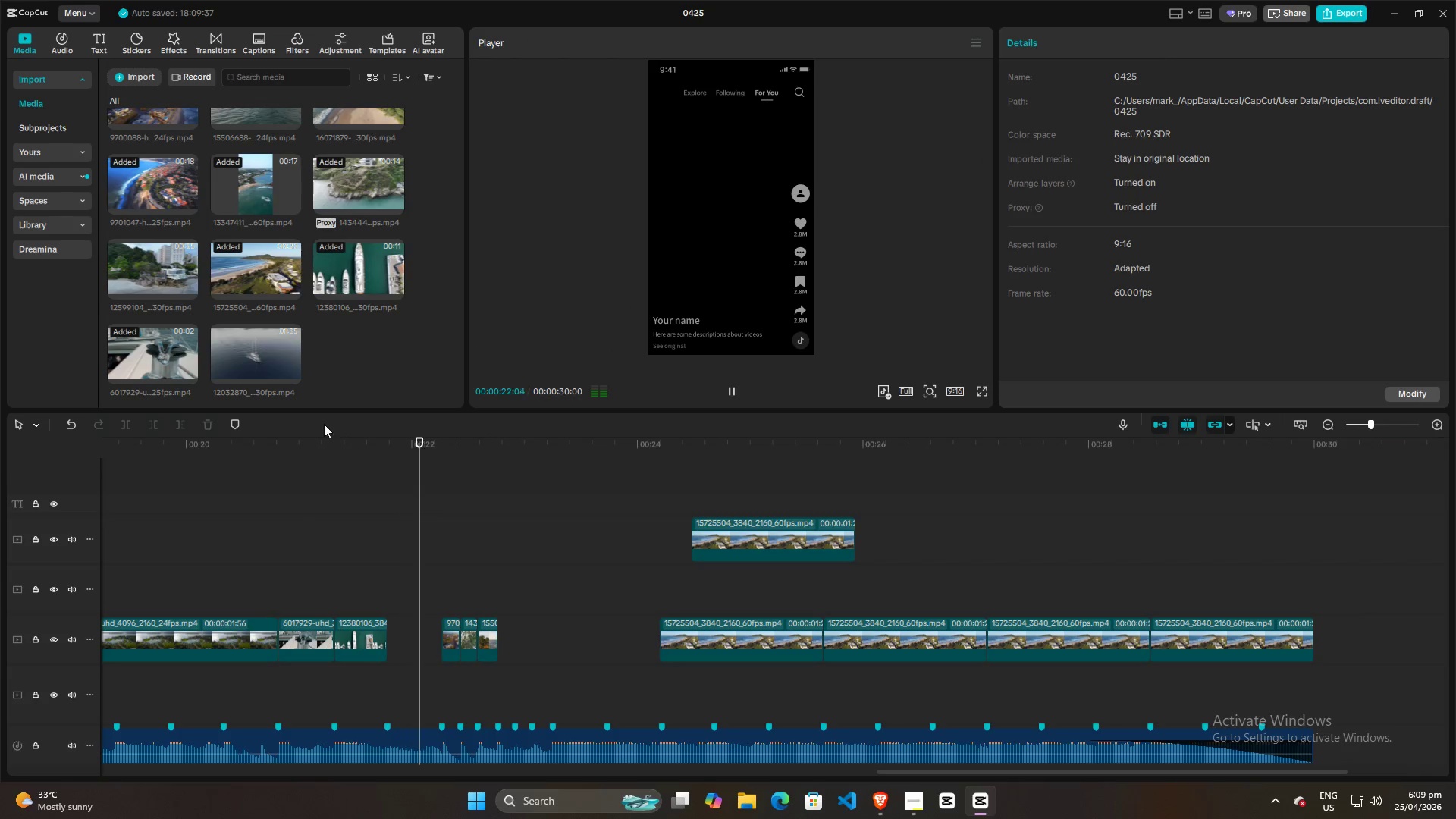 
key(Space)
 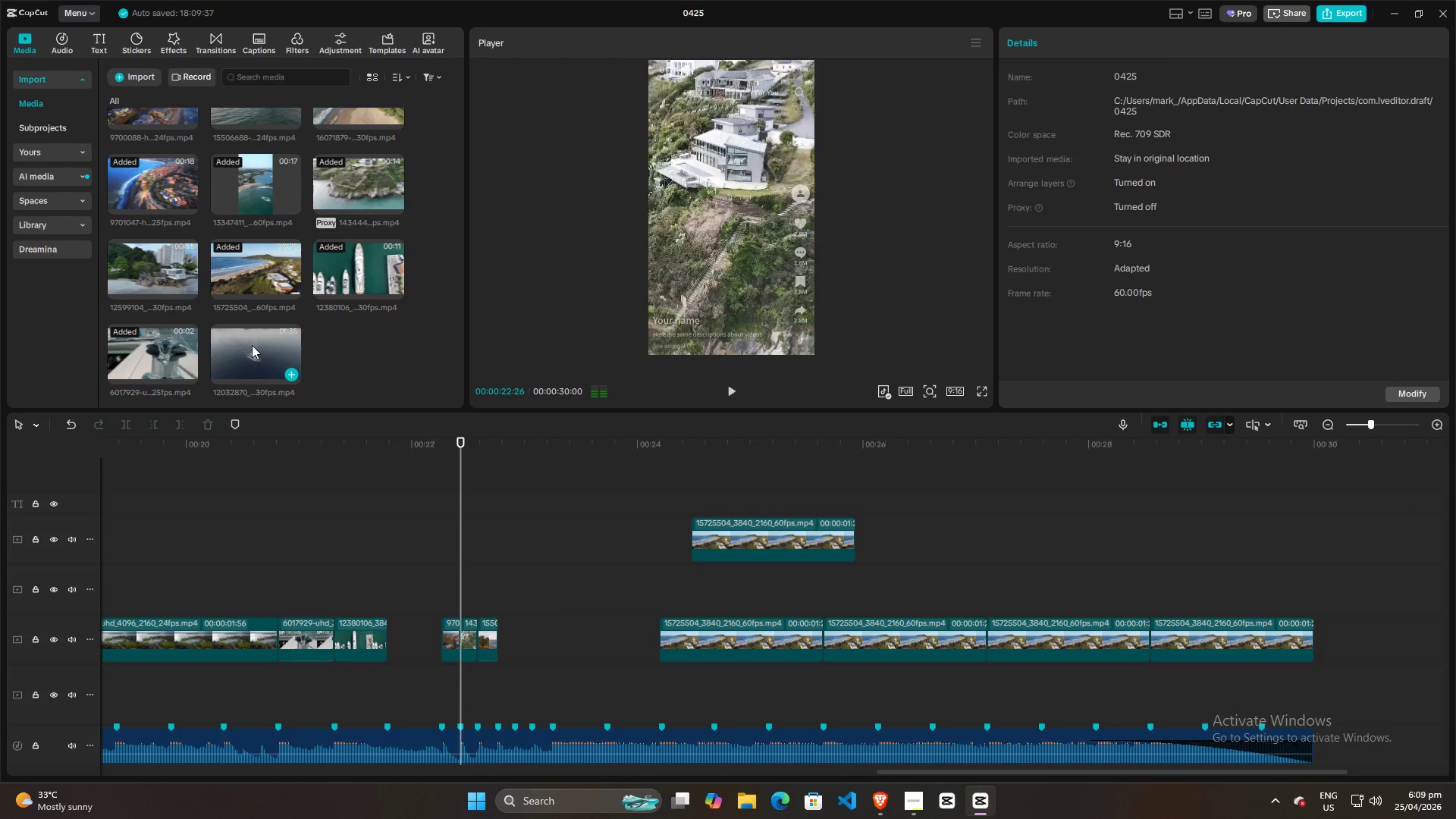 
left_click_drag(start_coordinate=[249, 344], to_coordinate=[388, 585])
 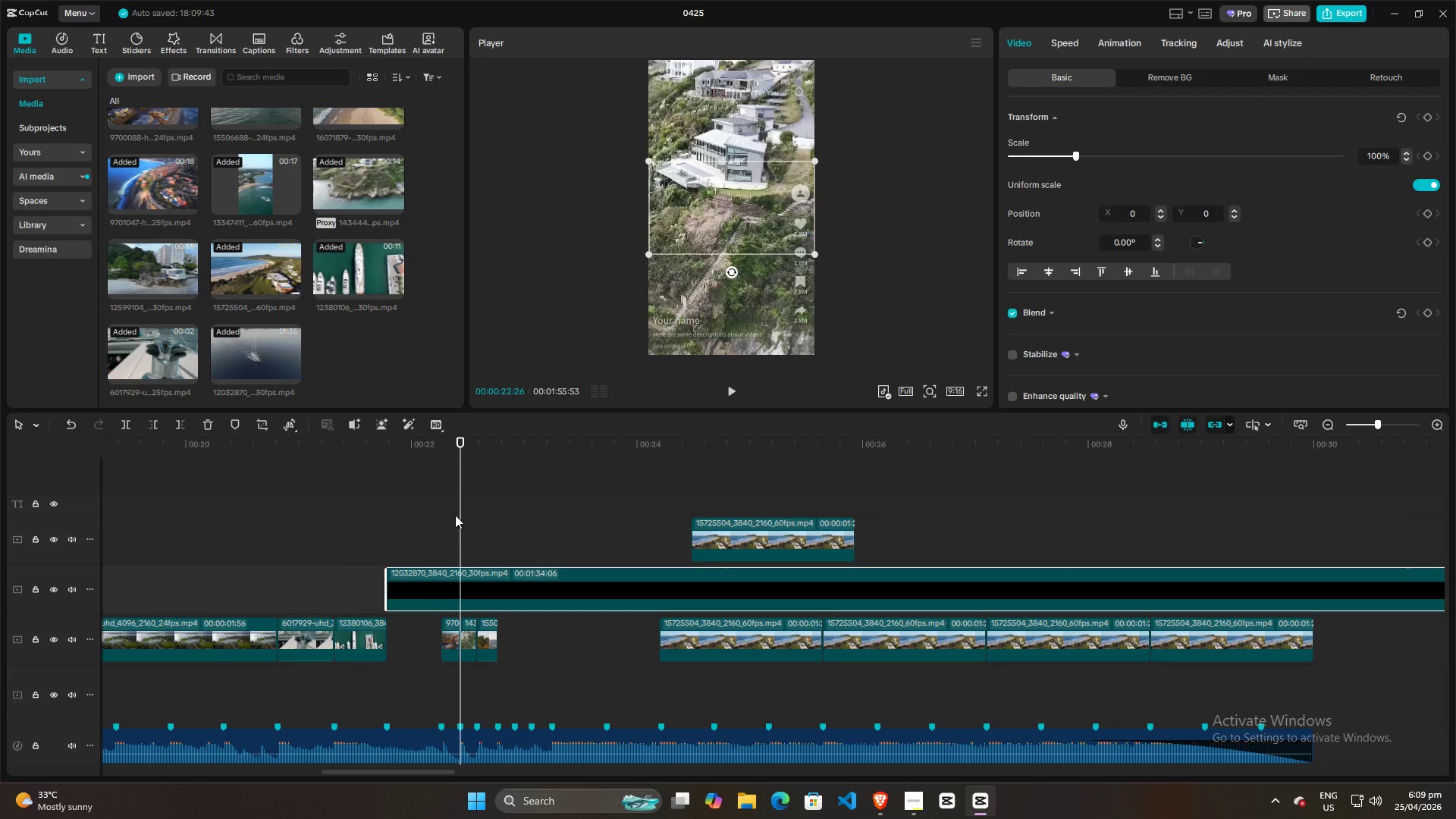 
left_click_drag(start_coordinate=[458, 515], to_coordinate=[442, 524])
 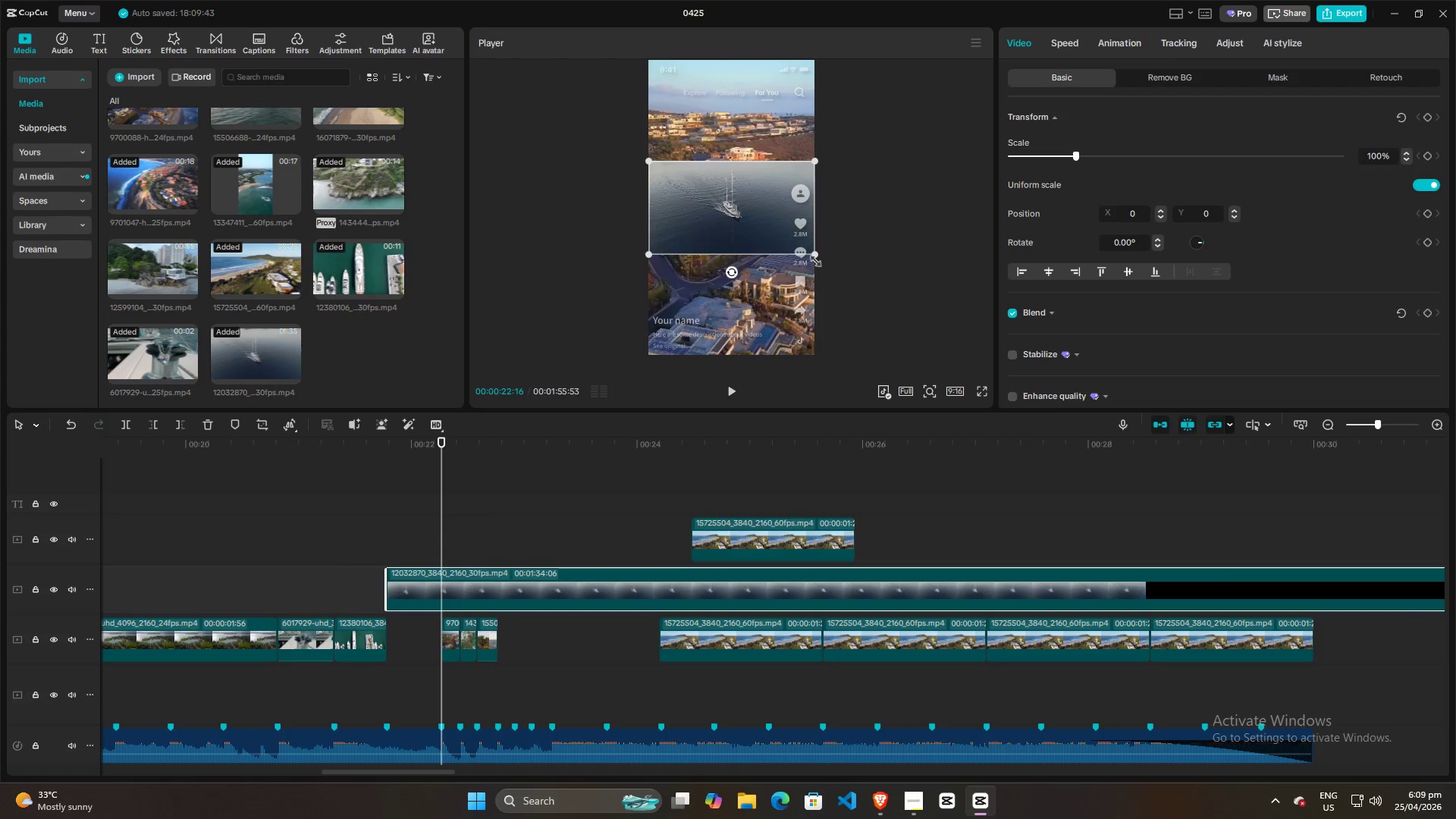 
left_click_drag(start_coordinate=[812, 257], to_coordinate=[1018, 516])
 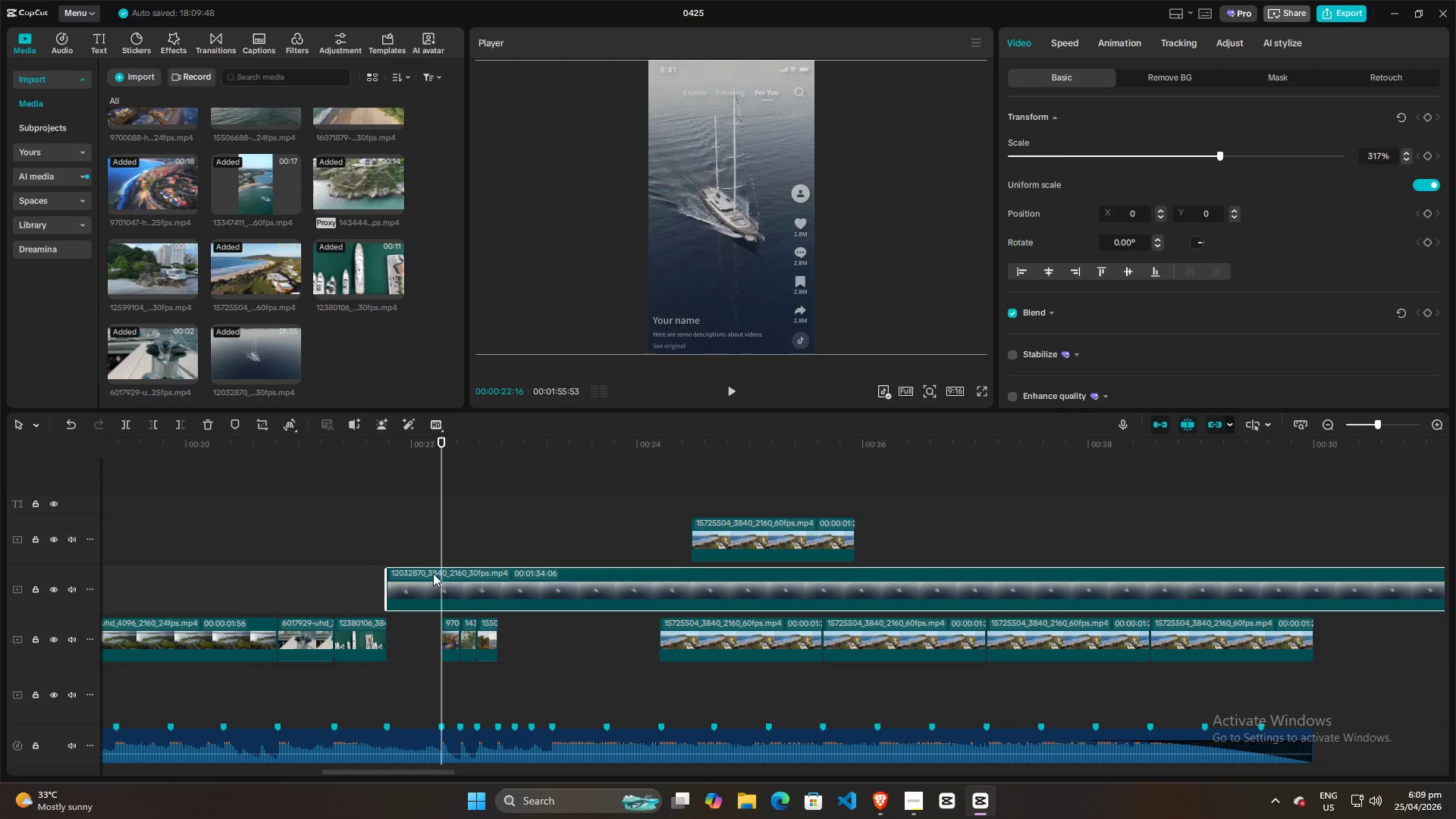 
left_click([431, 579])
 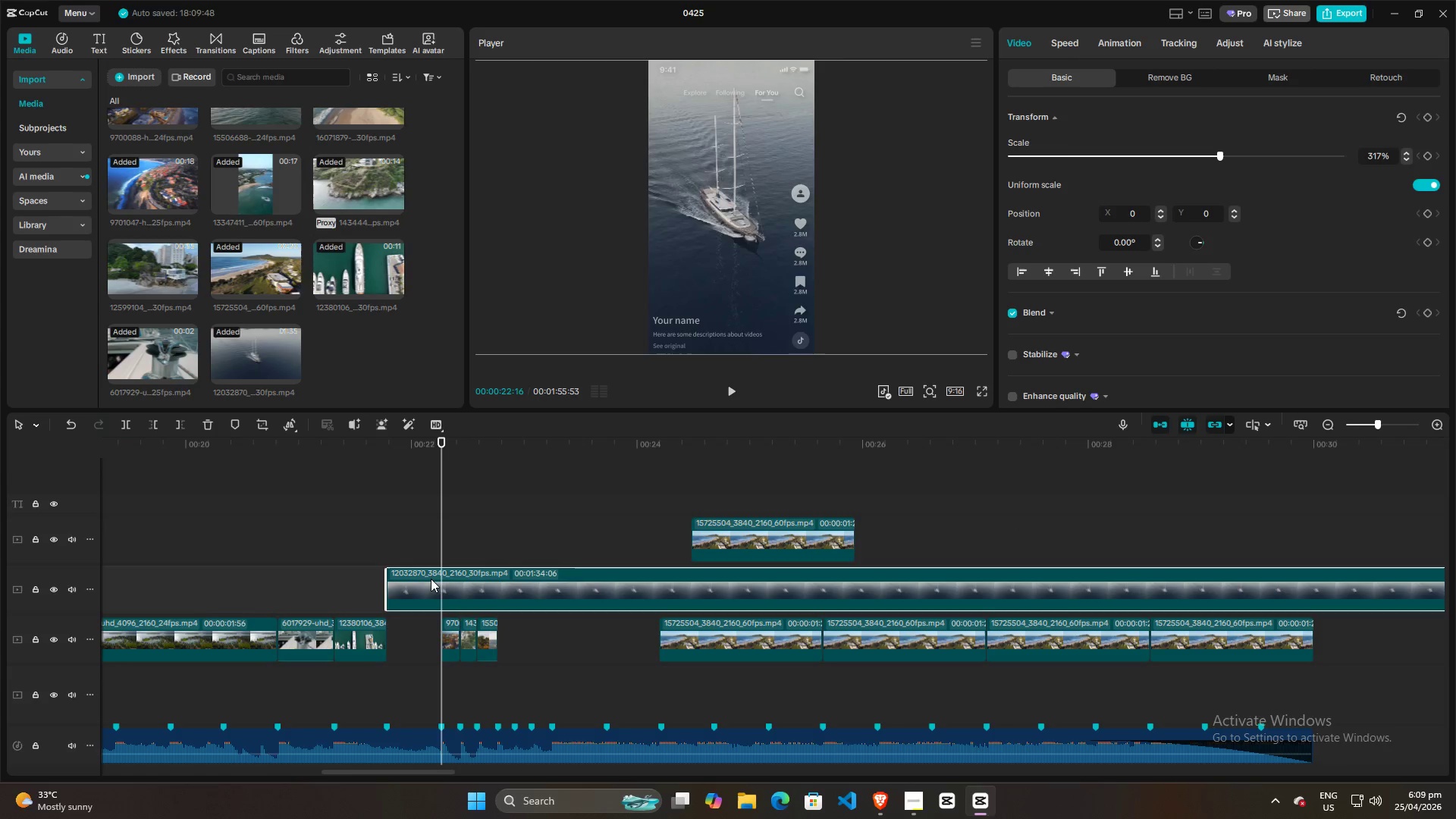 
key(W)
 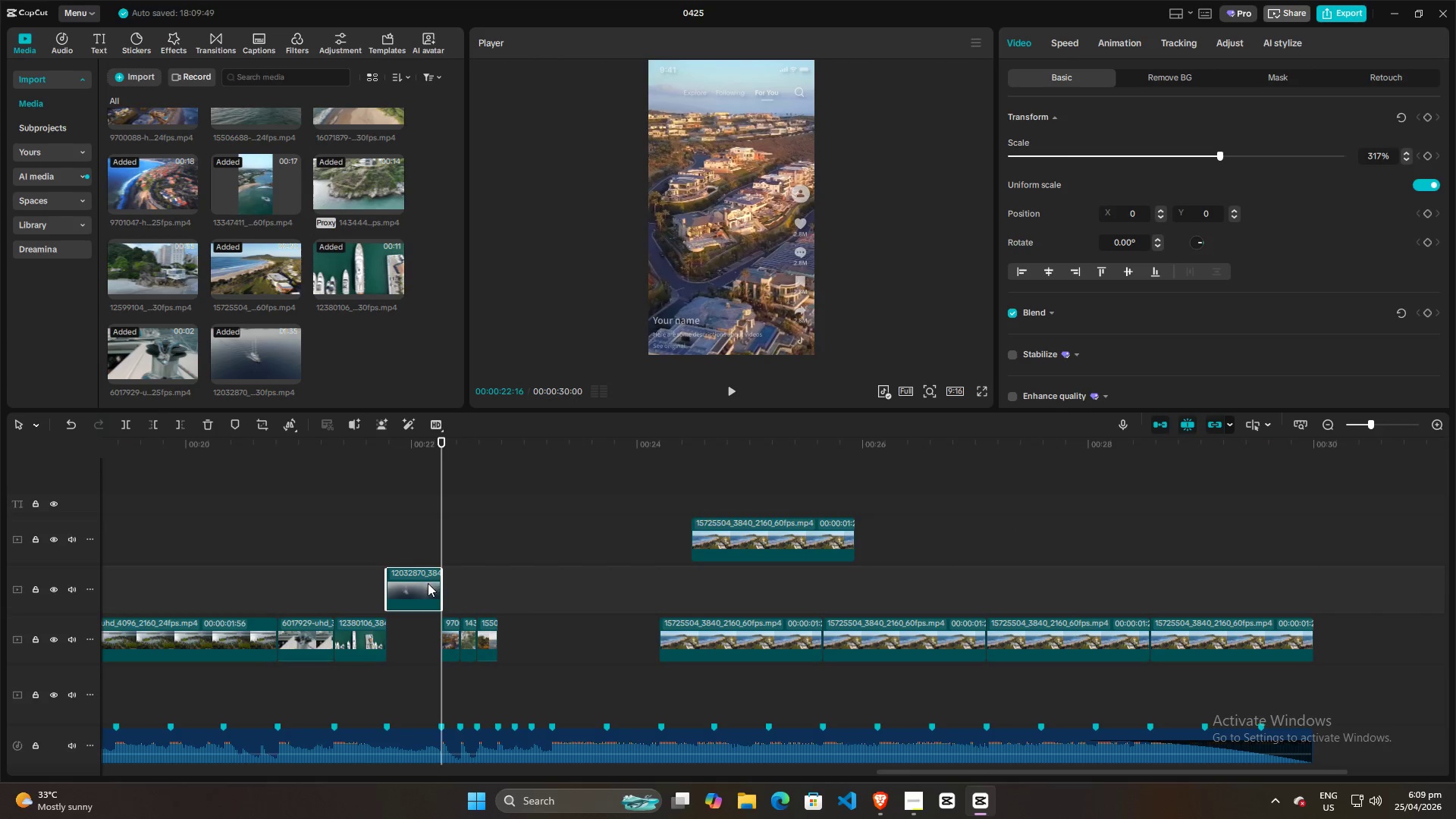 
left_click_drag(start_coordinate=[428, 585], to_coordinate=[425, 639])
 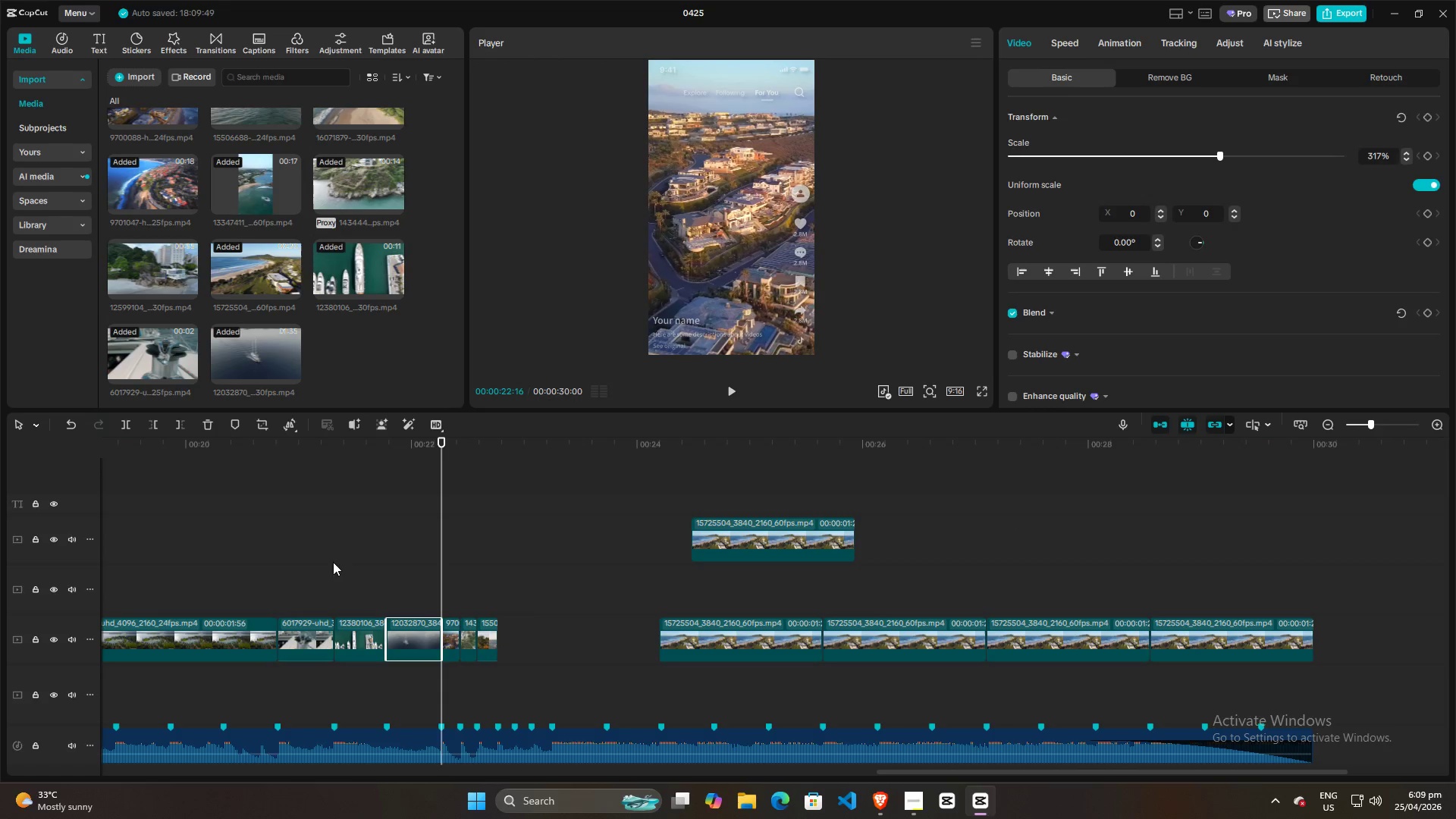 
left_click([319, 560])
 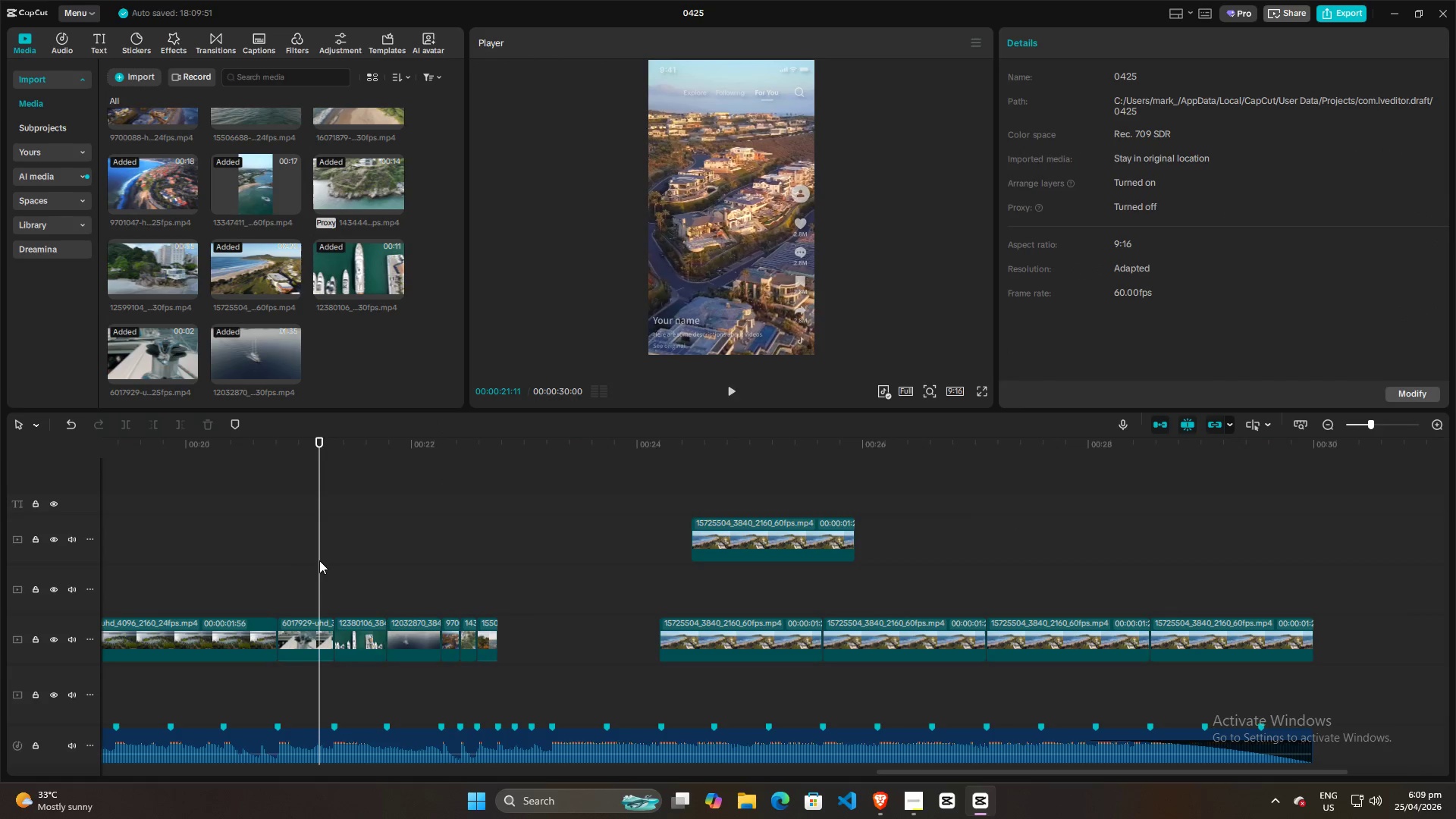 
key(Space)
 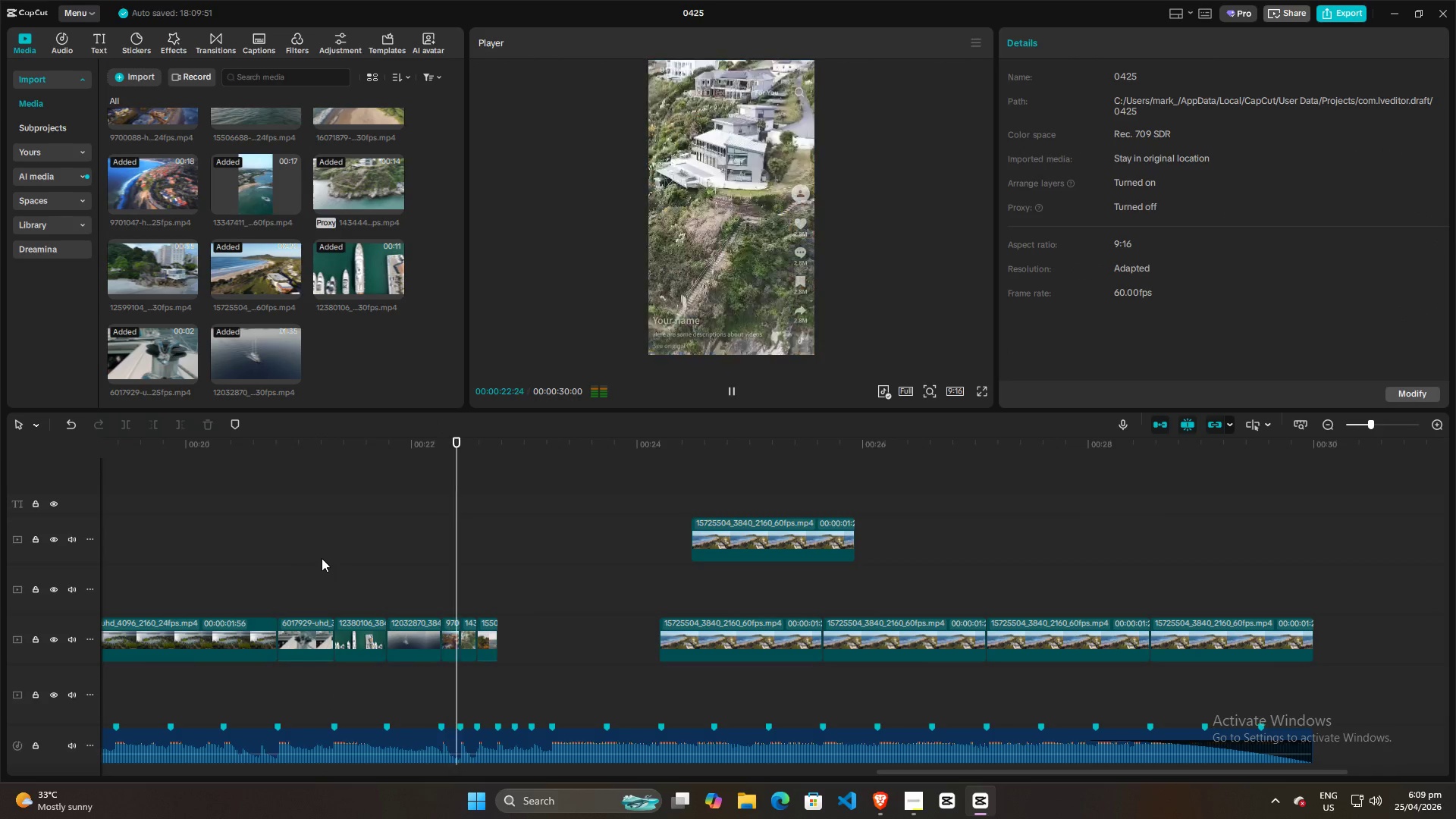 
key(Space)
 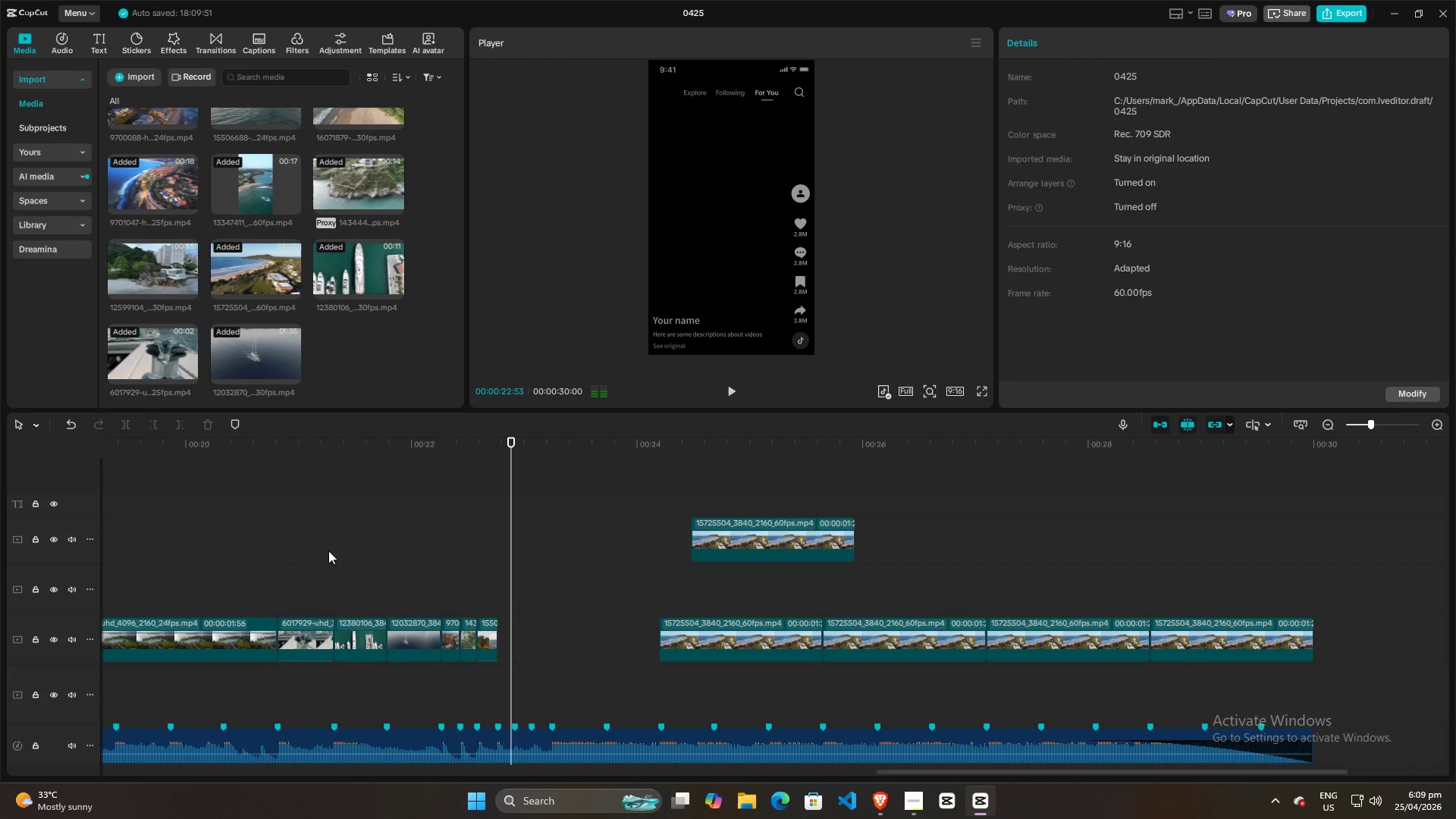 
left_click([328, 551])
 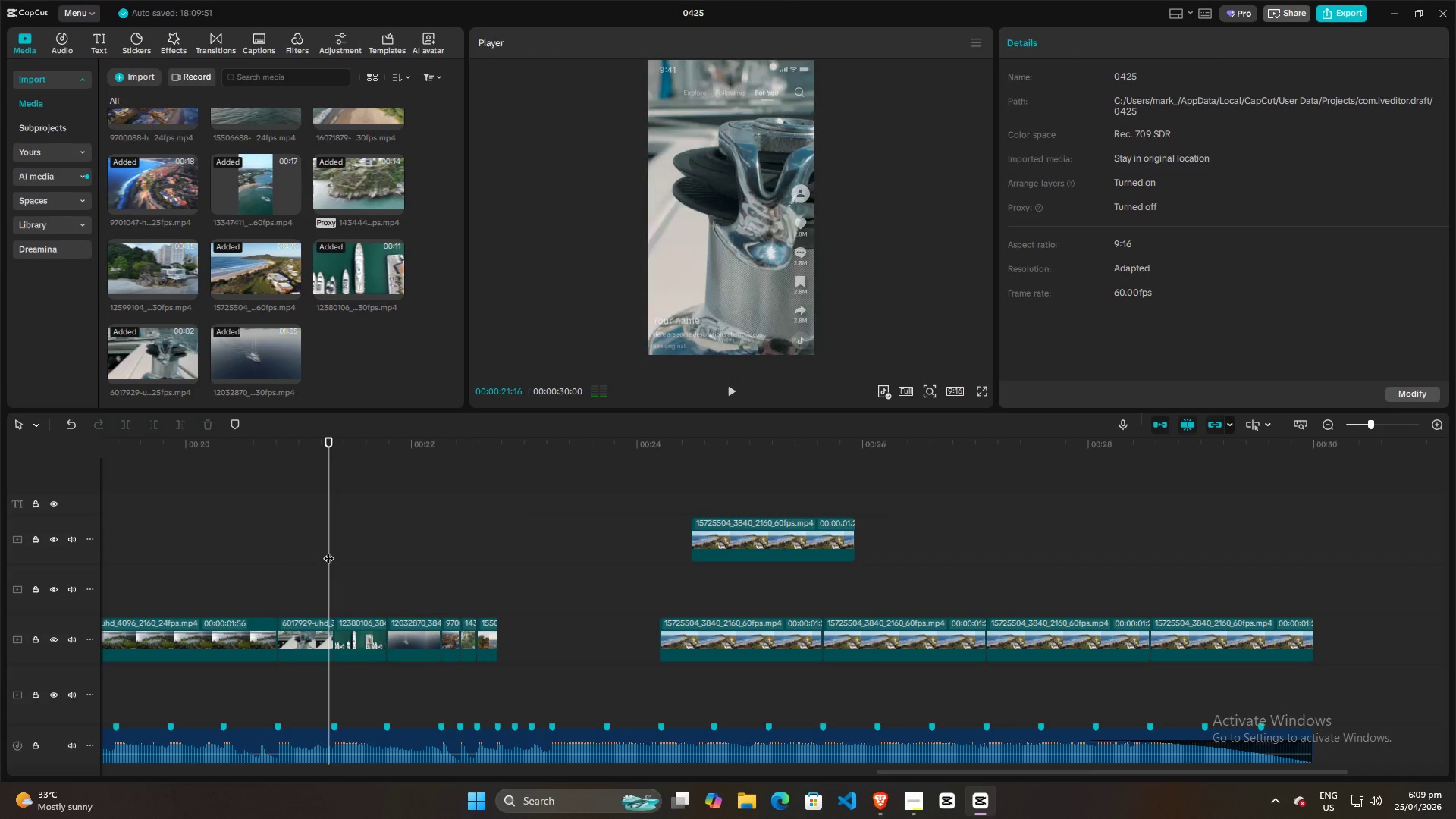 
key(Space)
 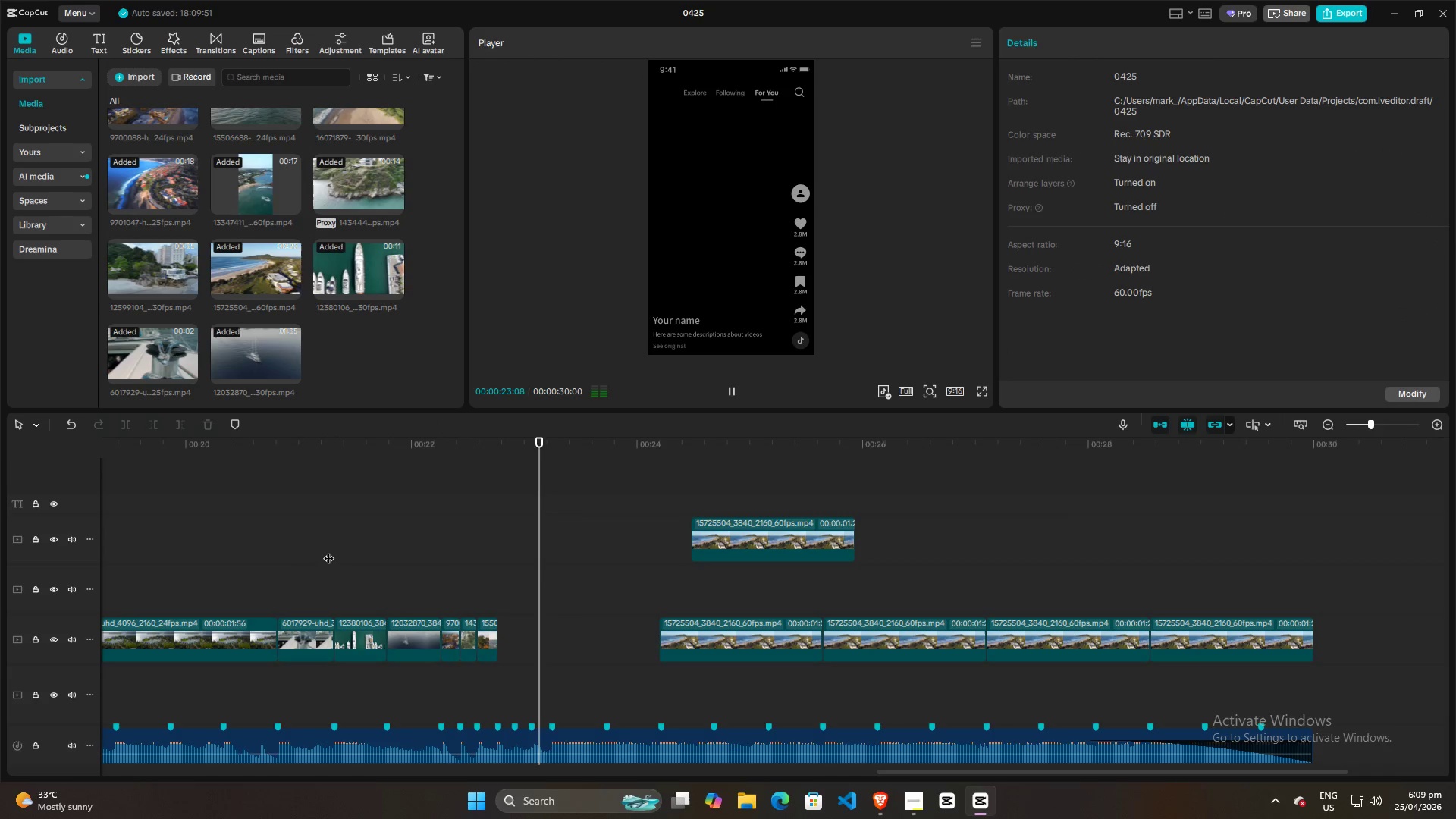 
key(Space)
 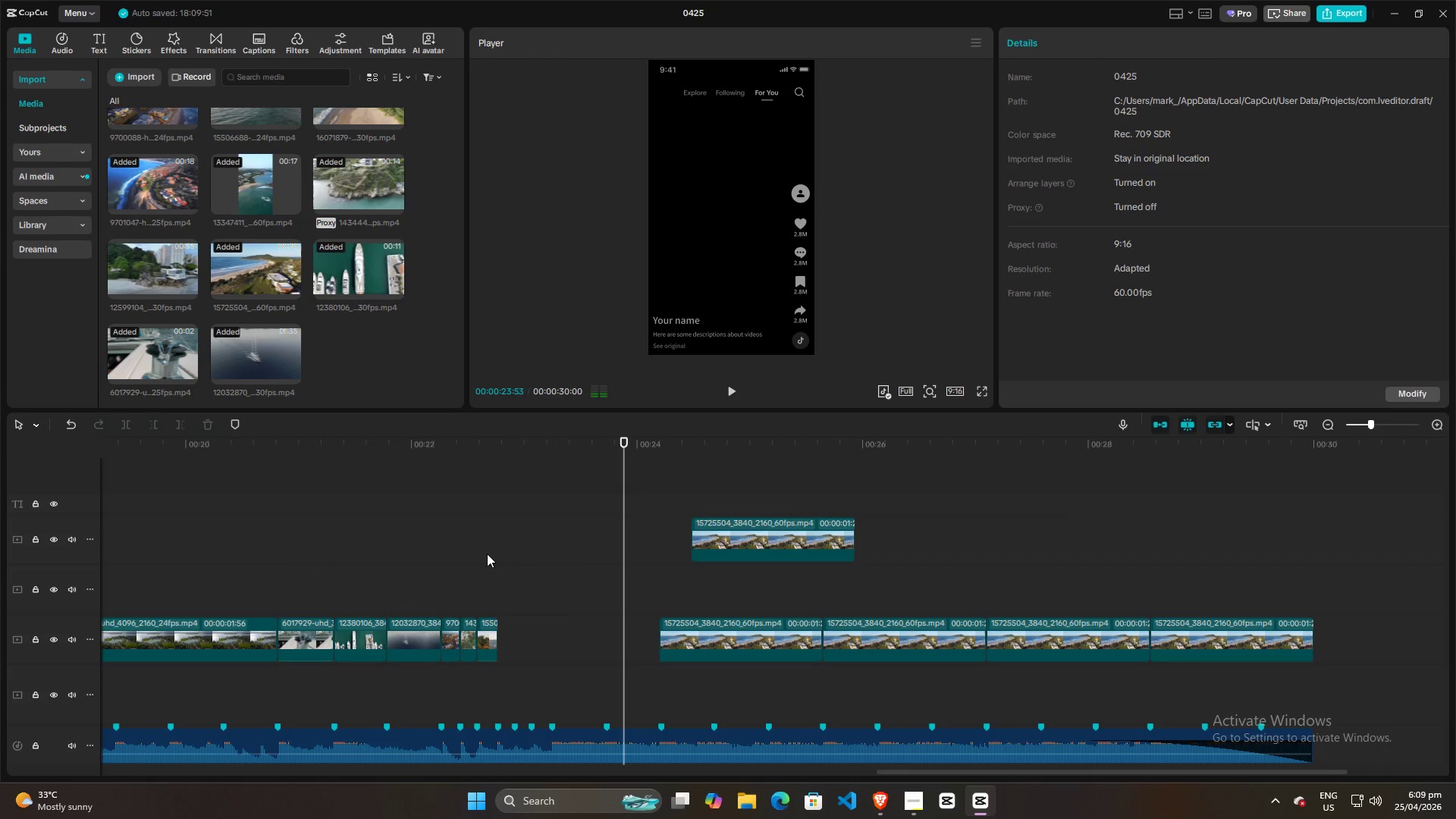 
left_click([483, 551])
 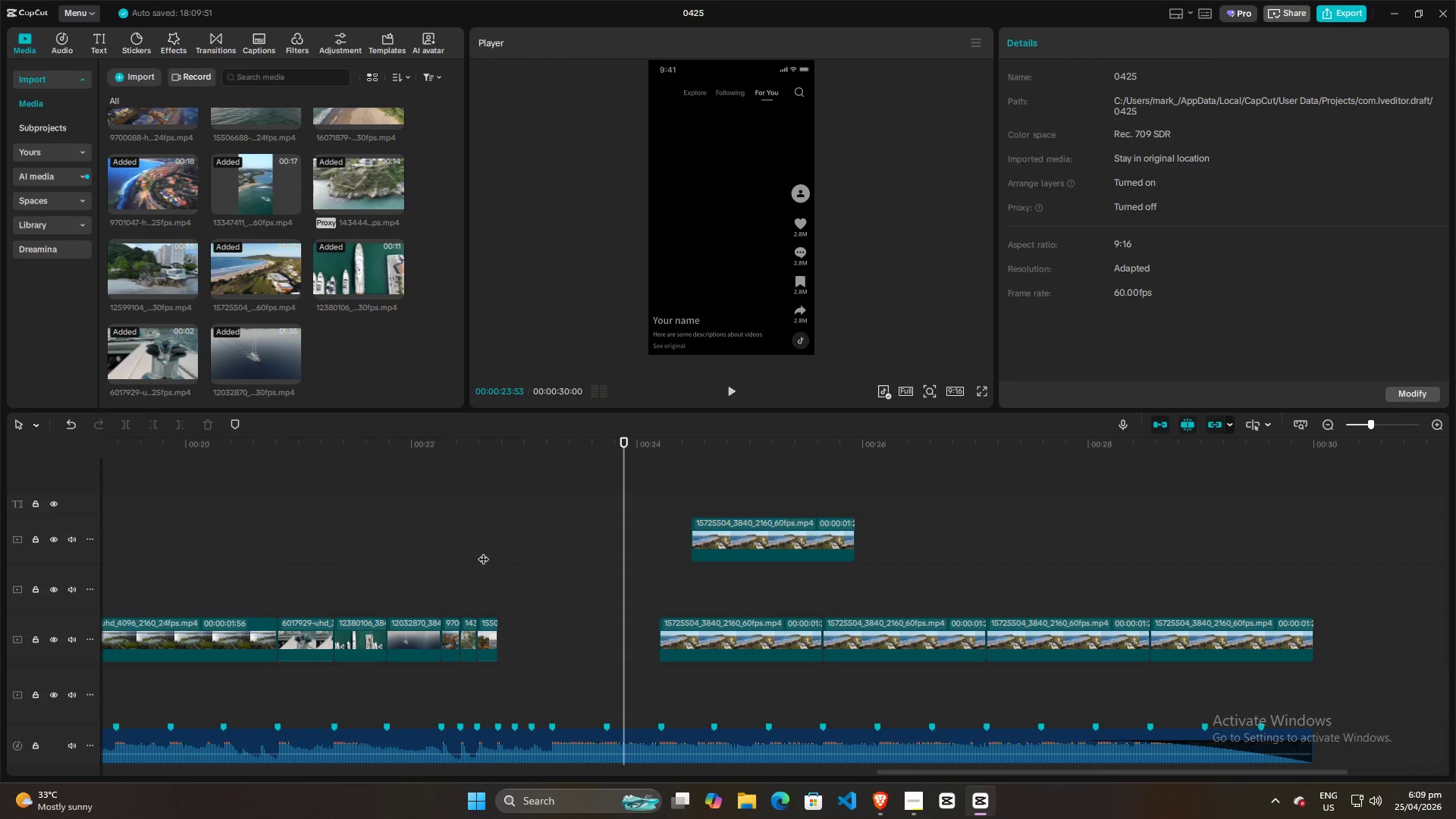 
key(Space)
 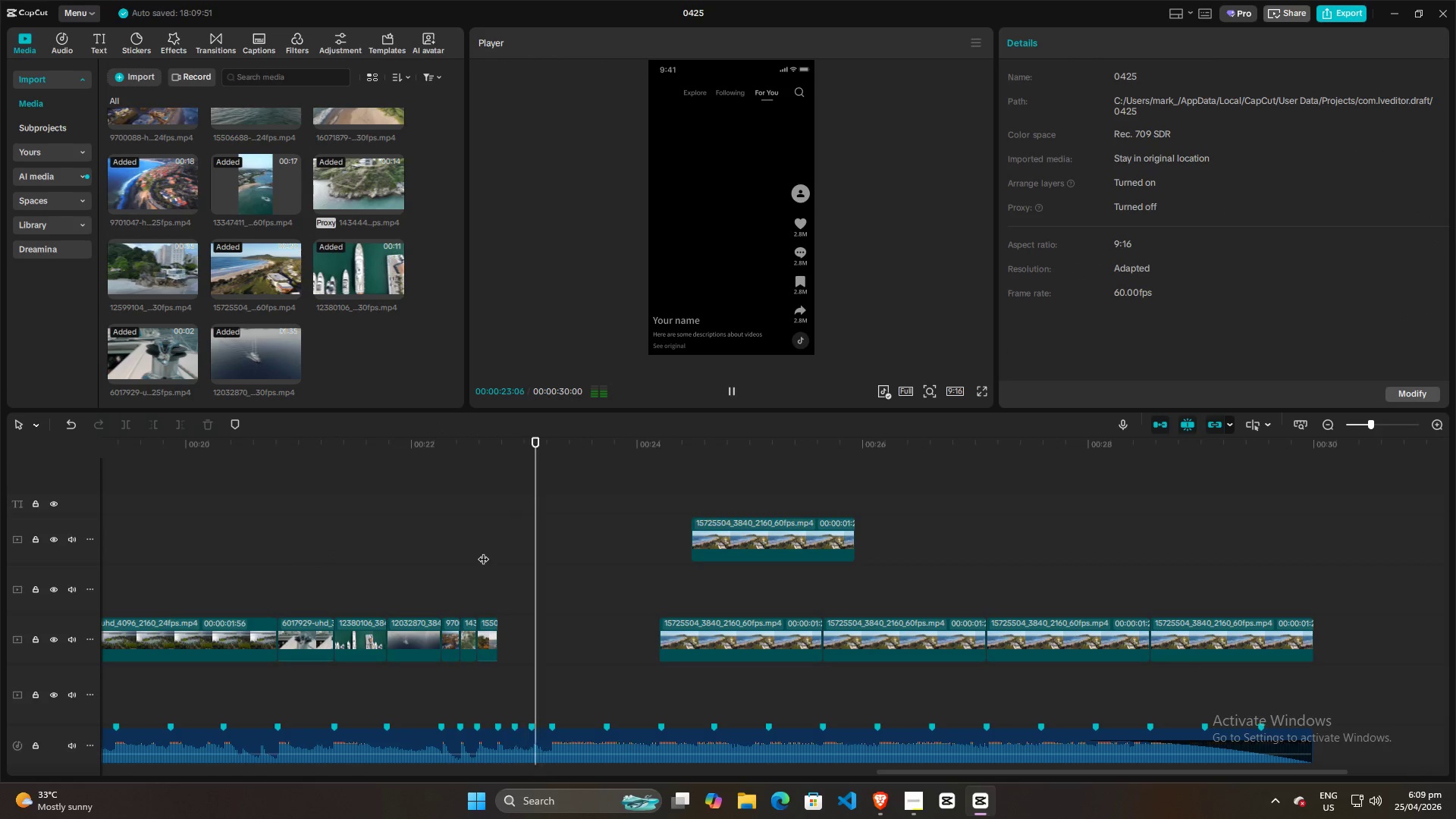 
key(Space)
 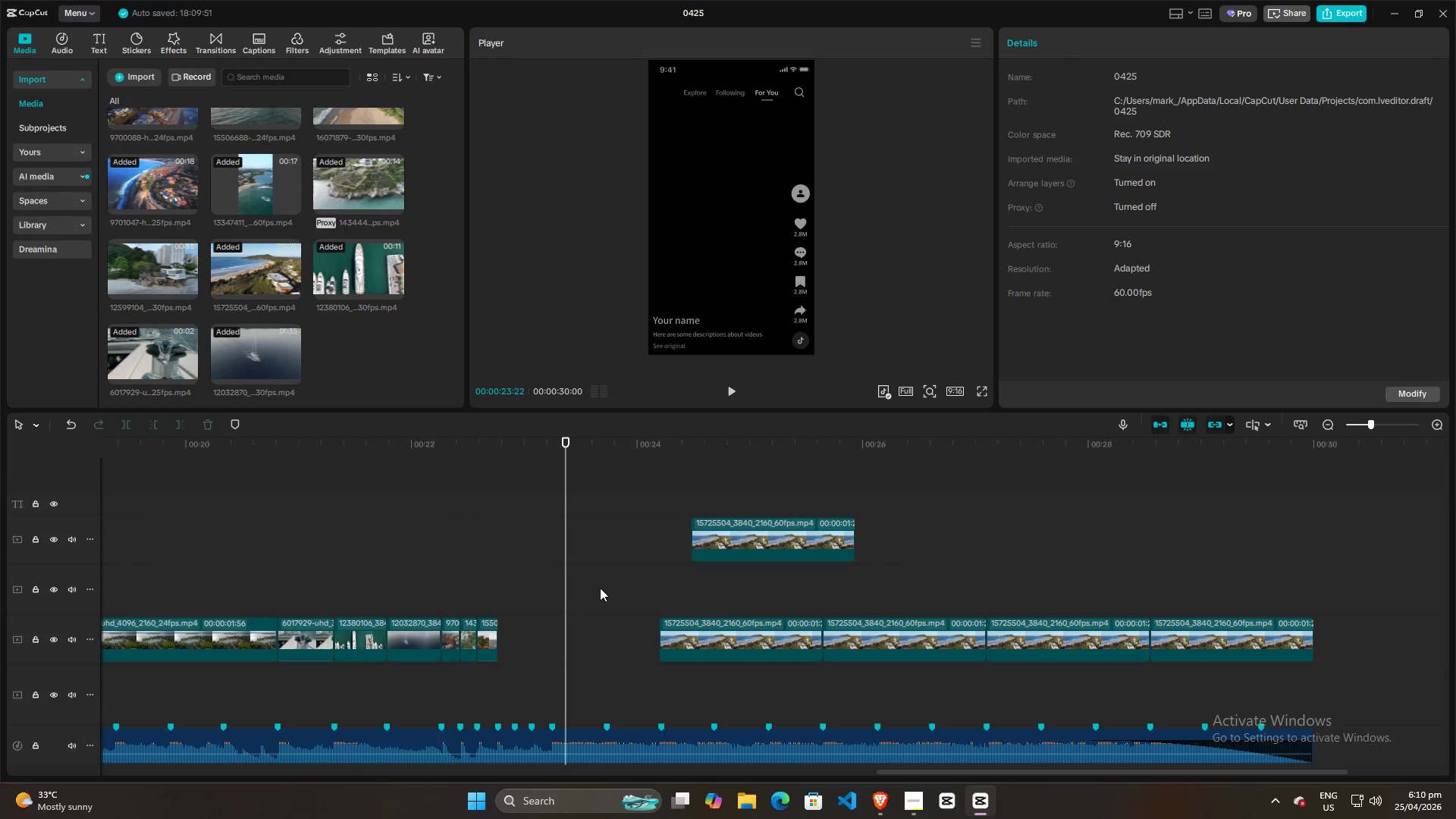 
scroll: coordinate [253, 305], scroll_direction: up, amount: 8.0
 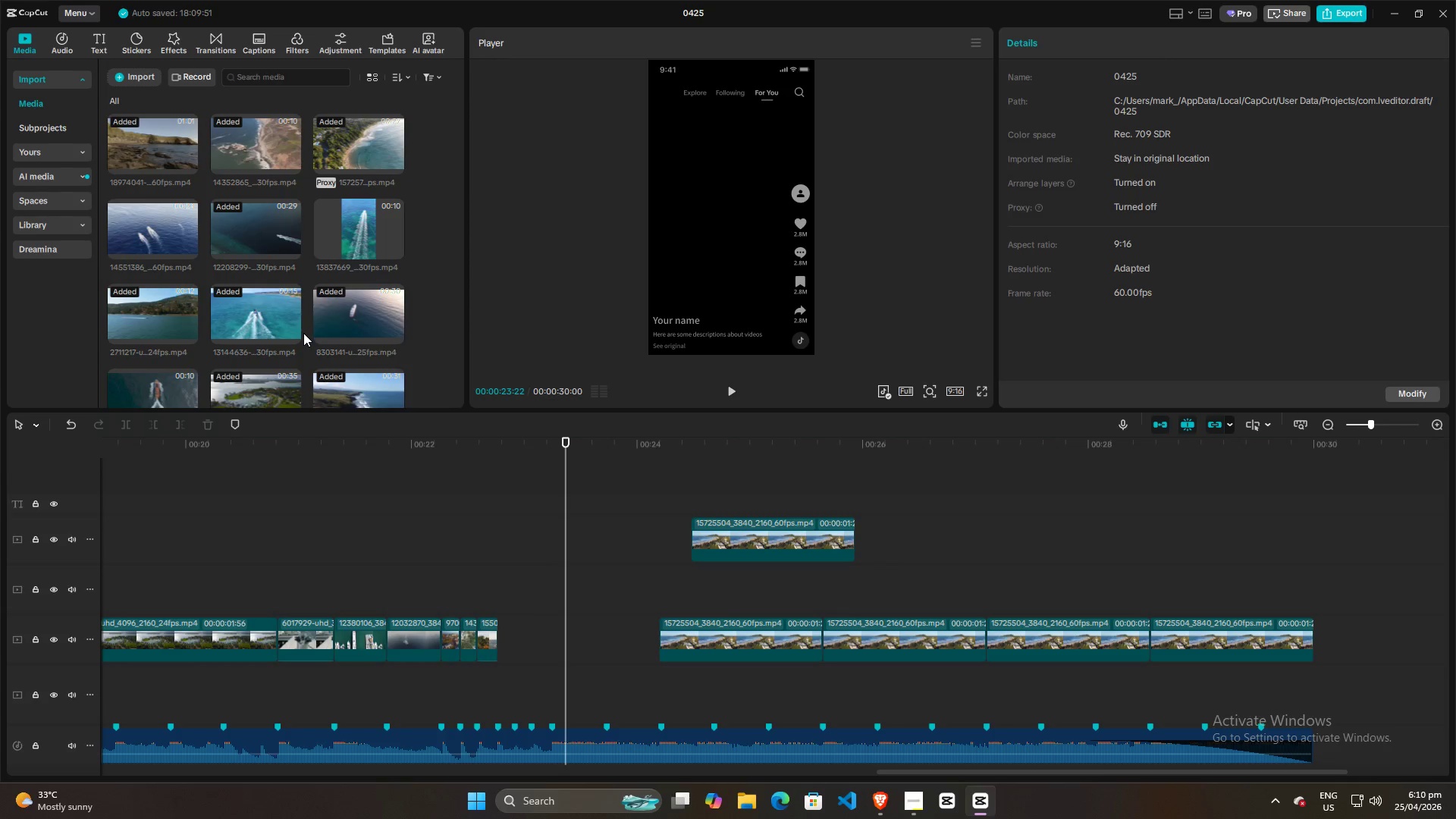 
left_click([248, 150])
 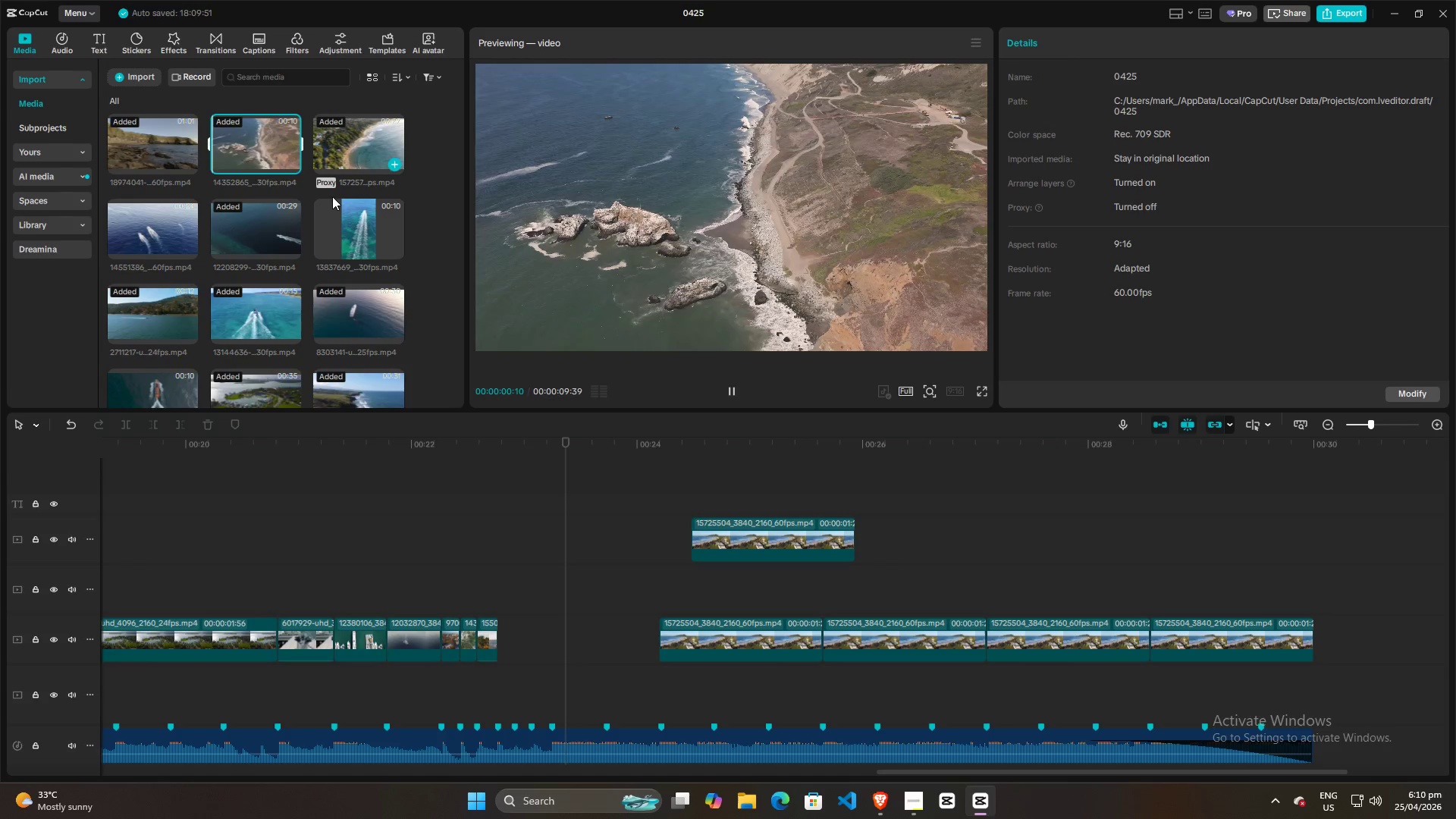 
left_click([352, 146])
 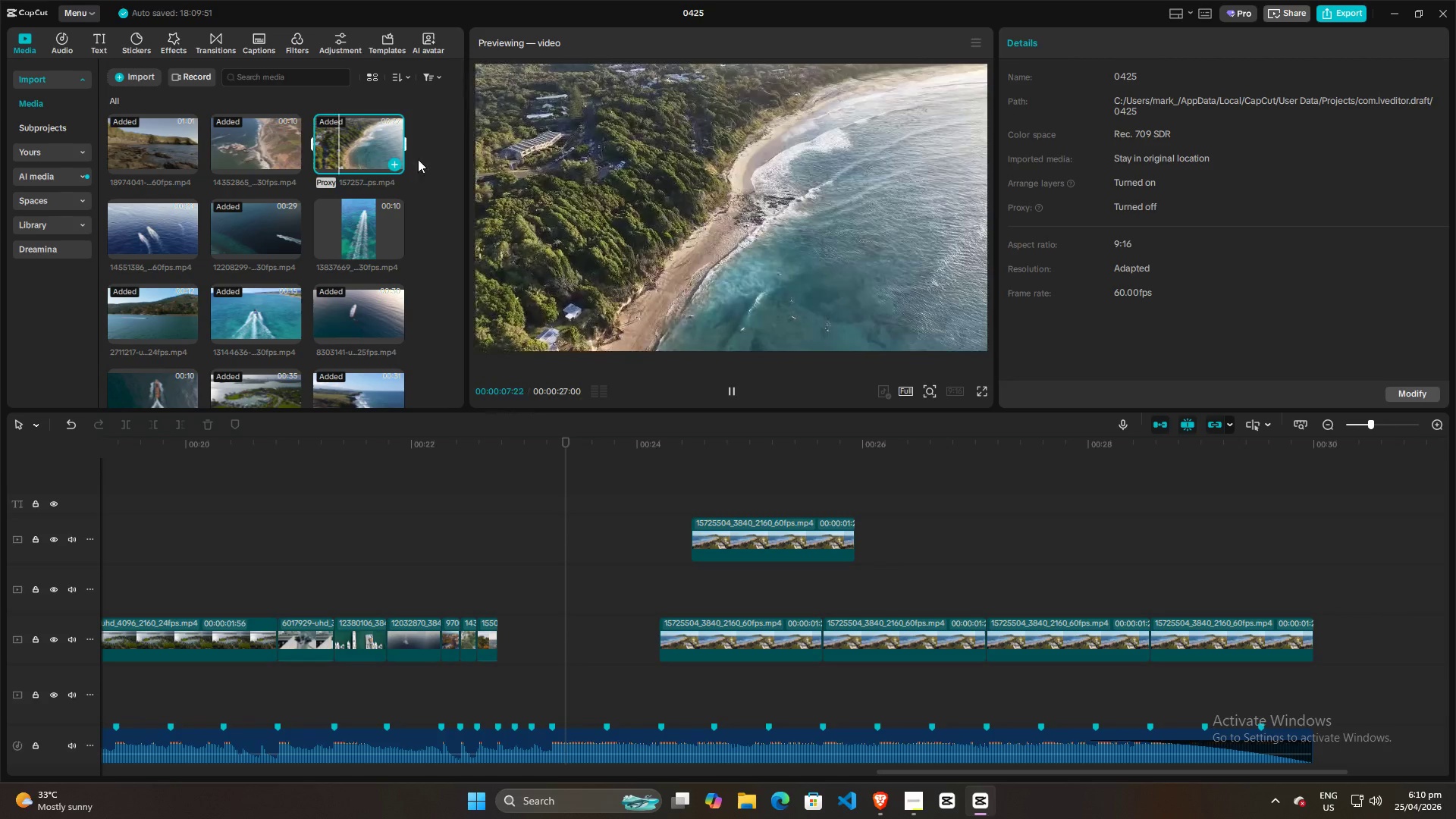 
wait(12.73)
 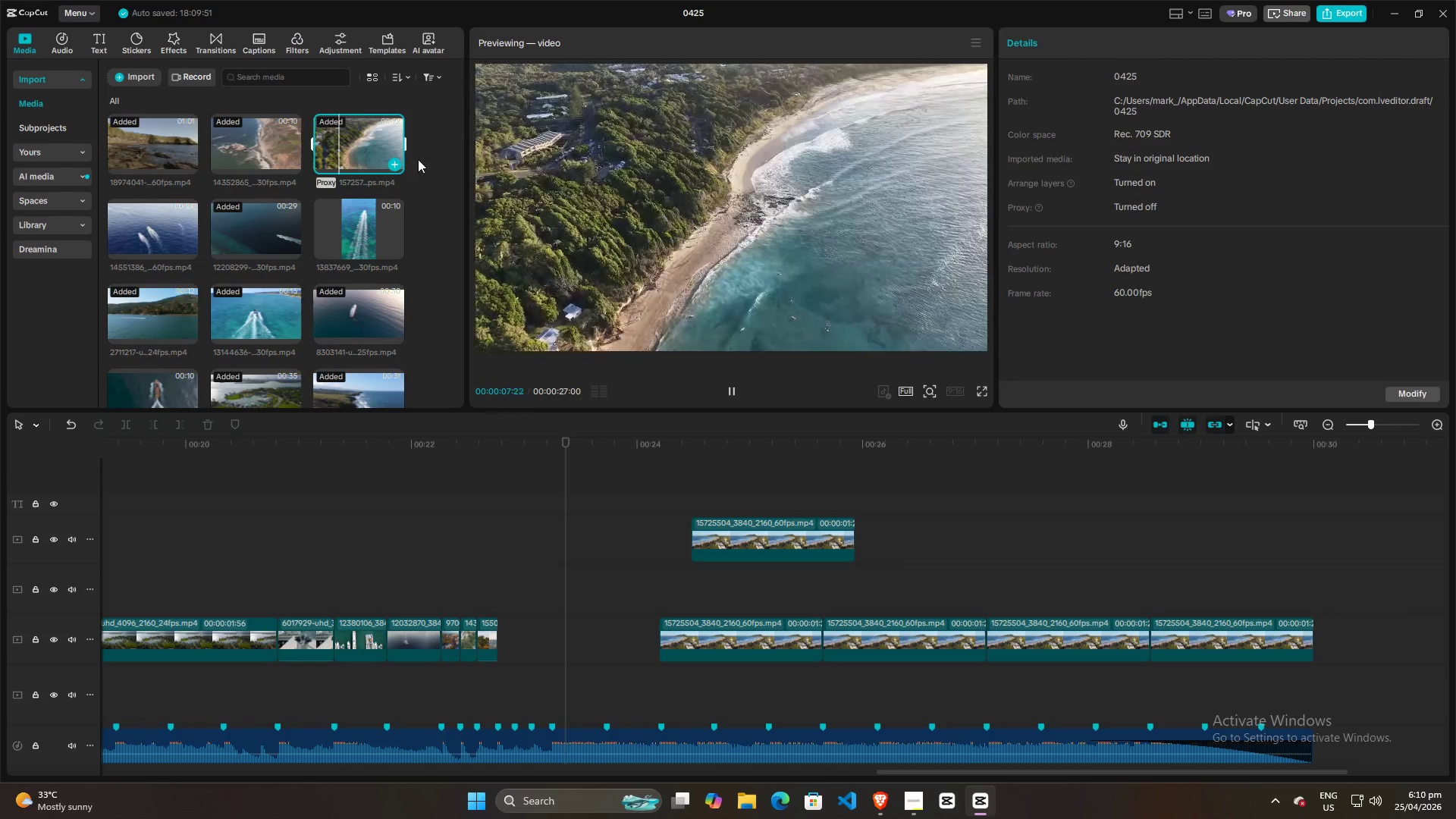 
scroll: coordinate [265, 352], scroll_direction: down, amount: 2.0
 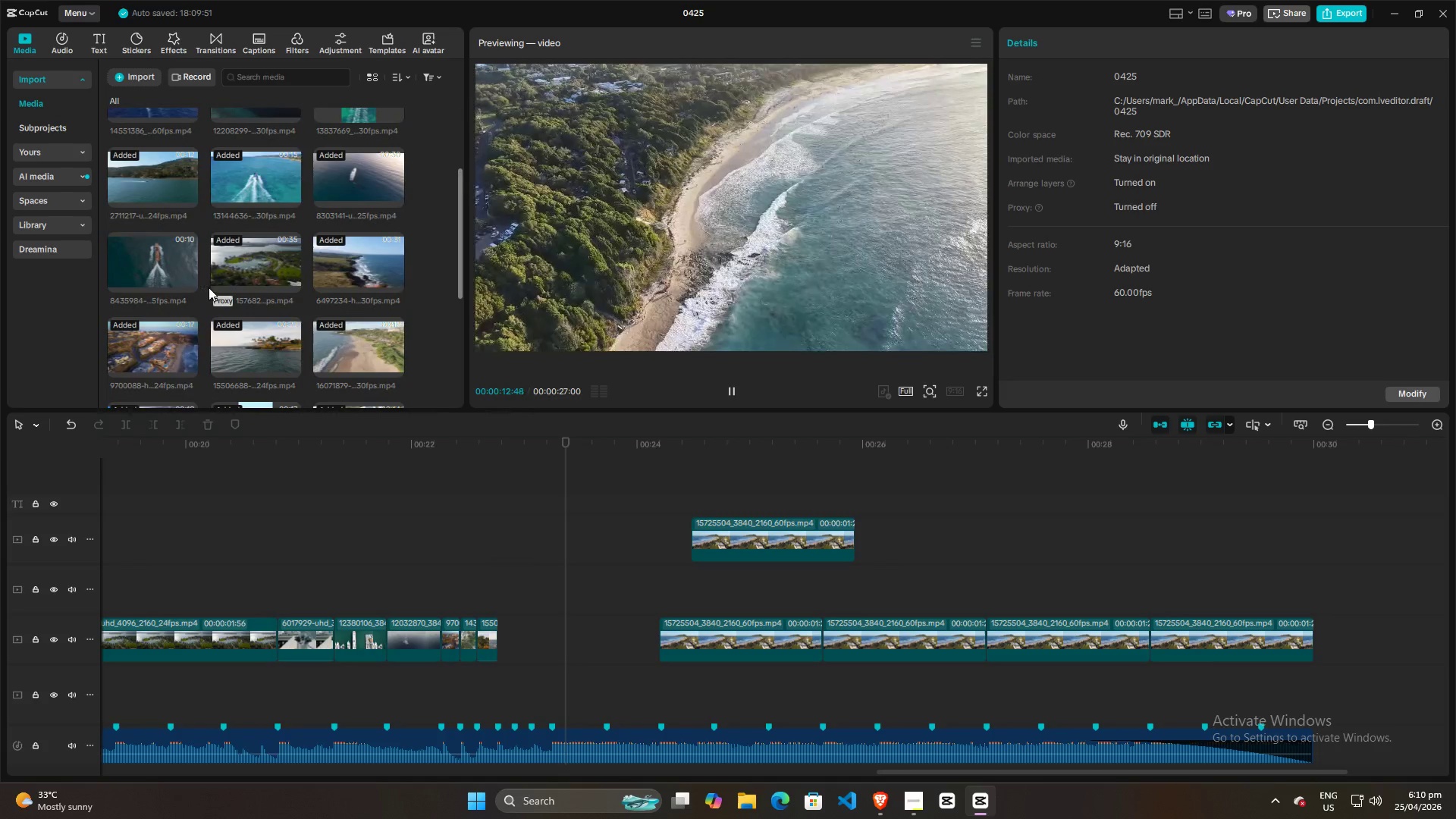 
left_click([262, 254])
 